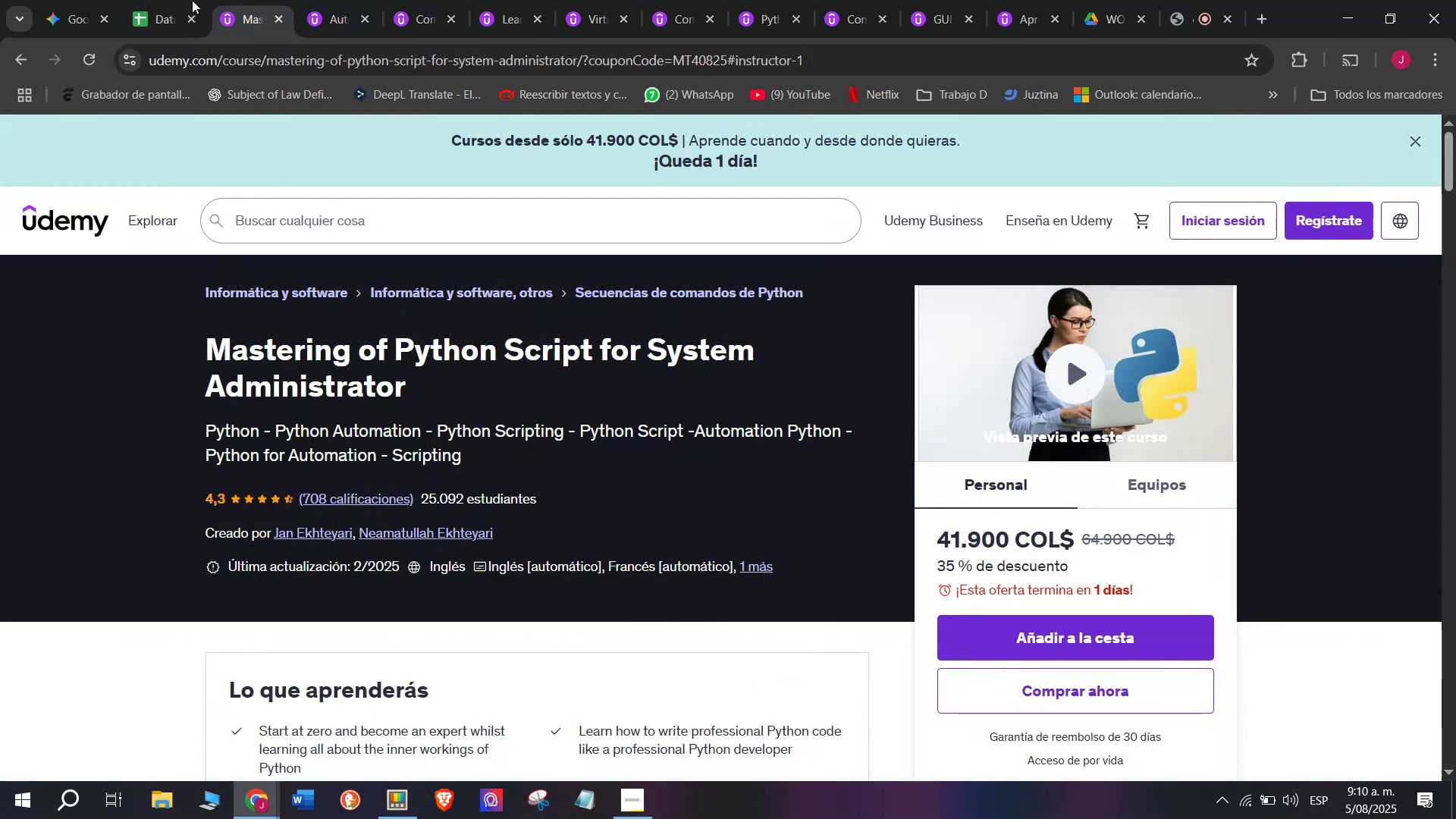 
left_click([160, 0])
 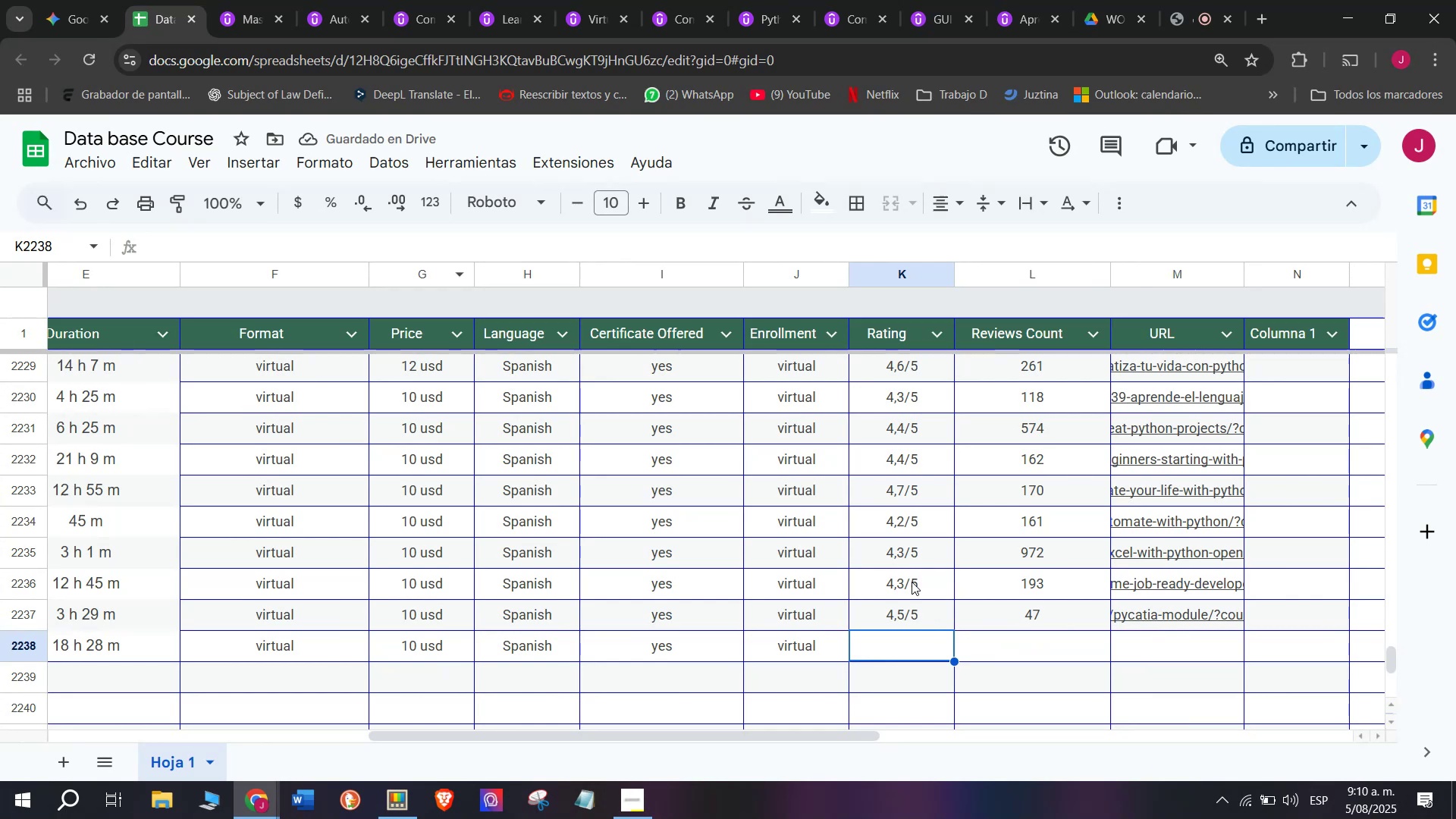 
left_click([906, 560])
 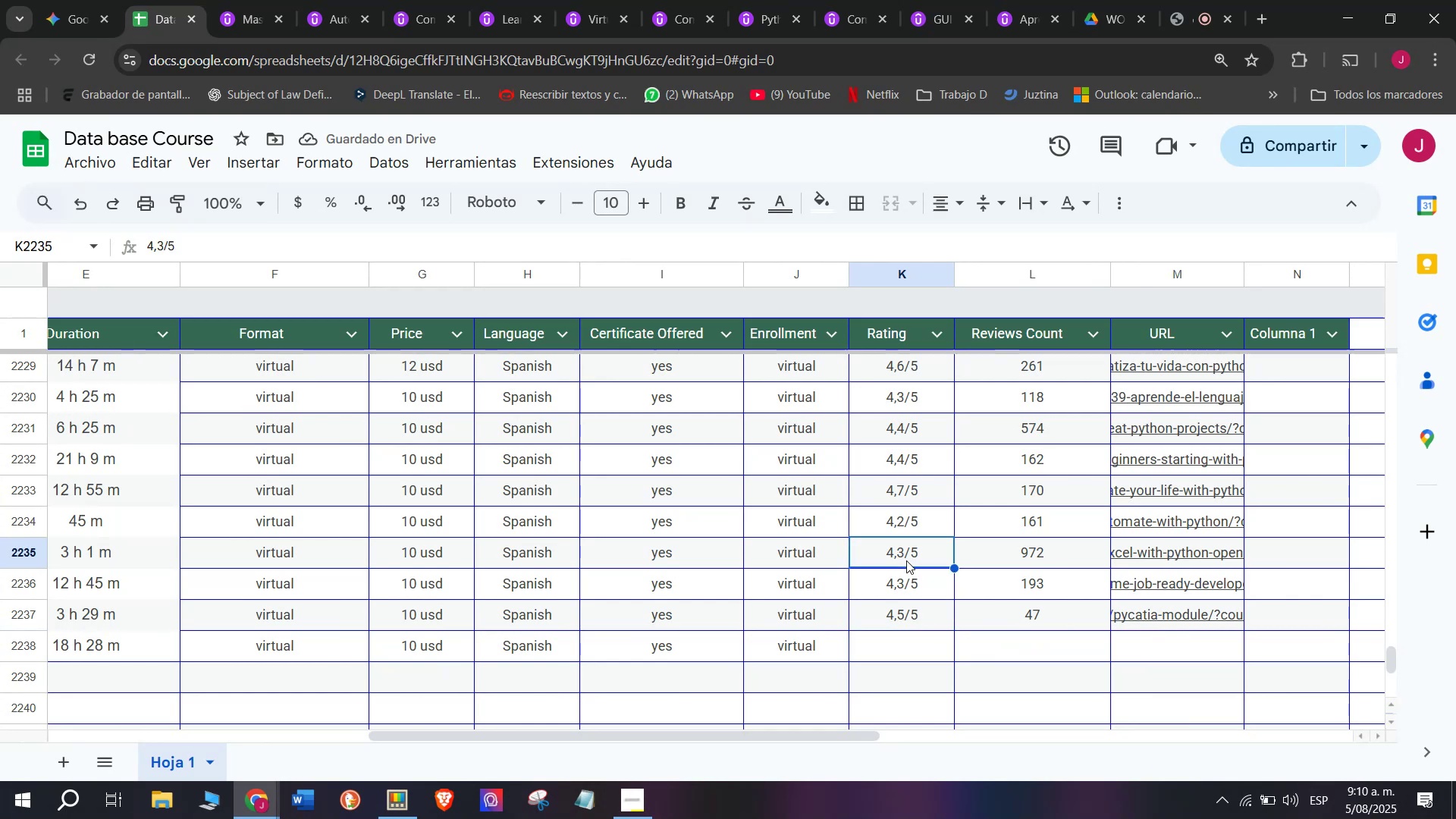 
key(Control+ControlLeft)
 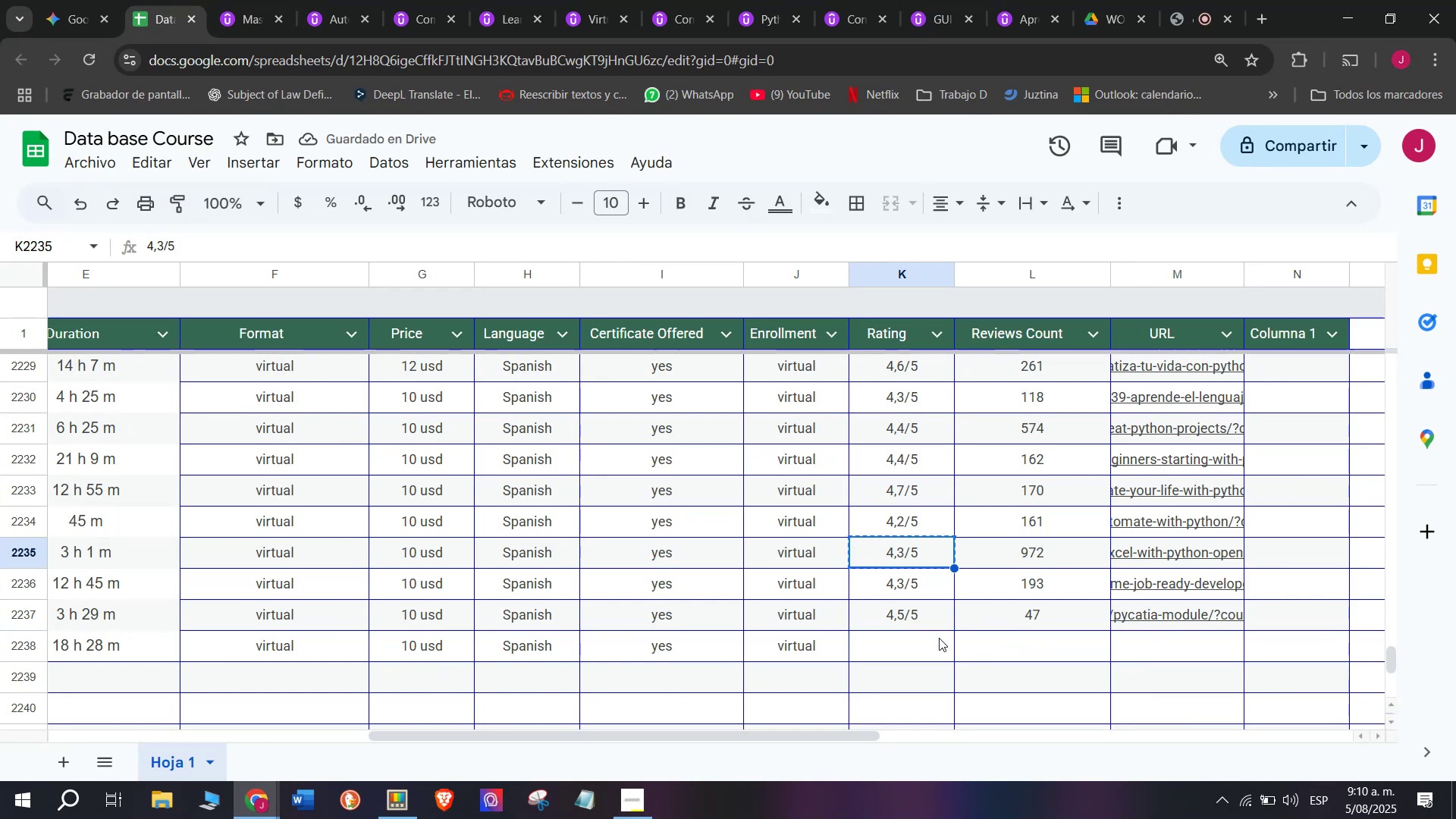 
key(Break)
 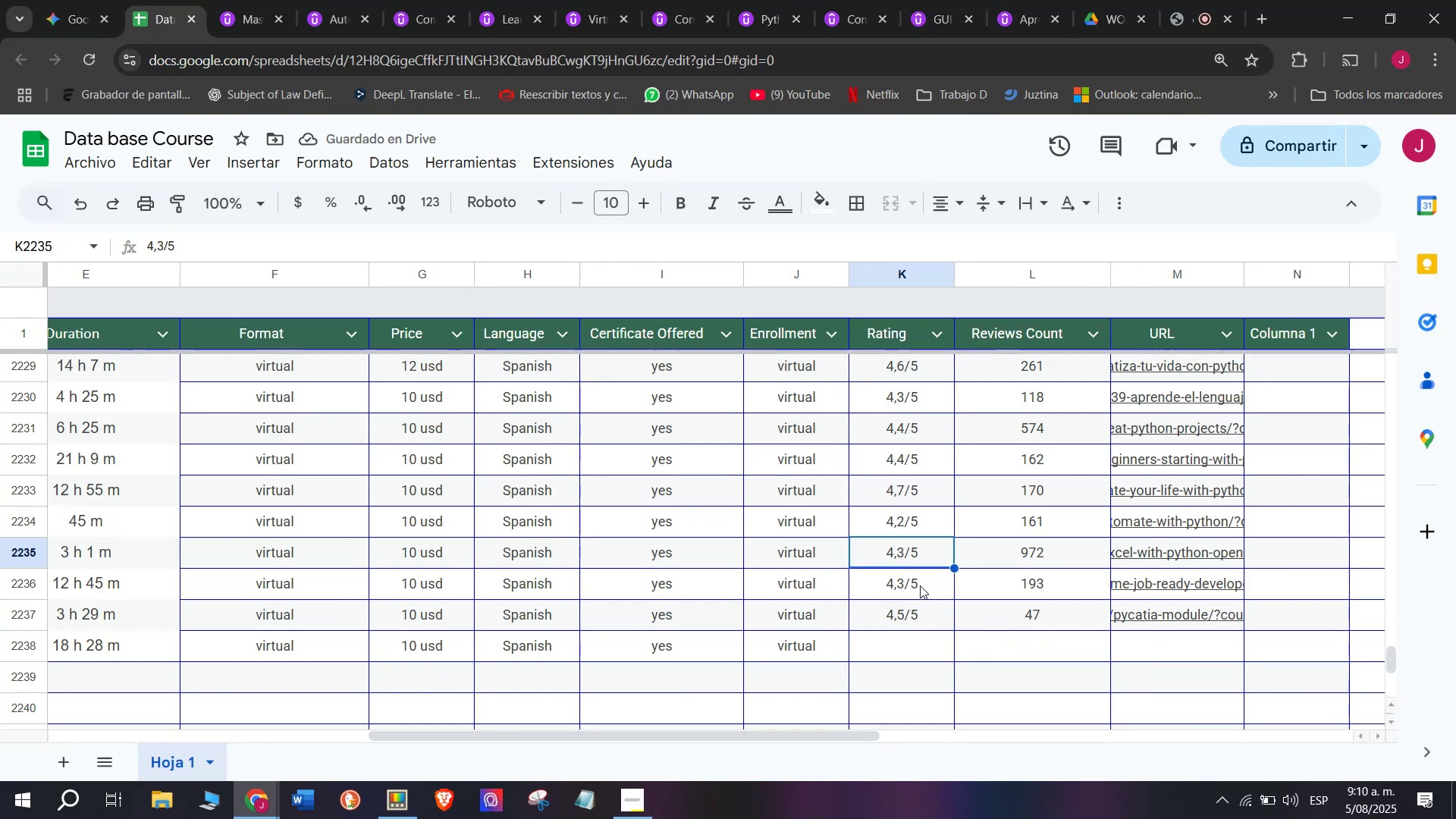 
key(Control+C)
 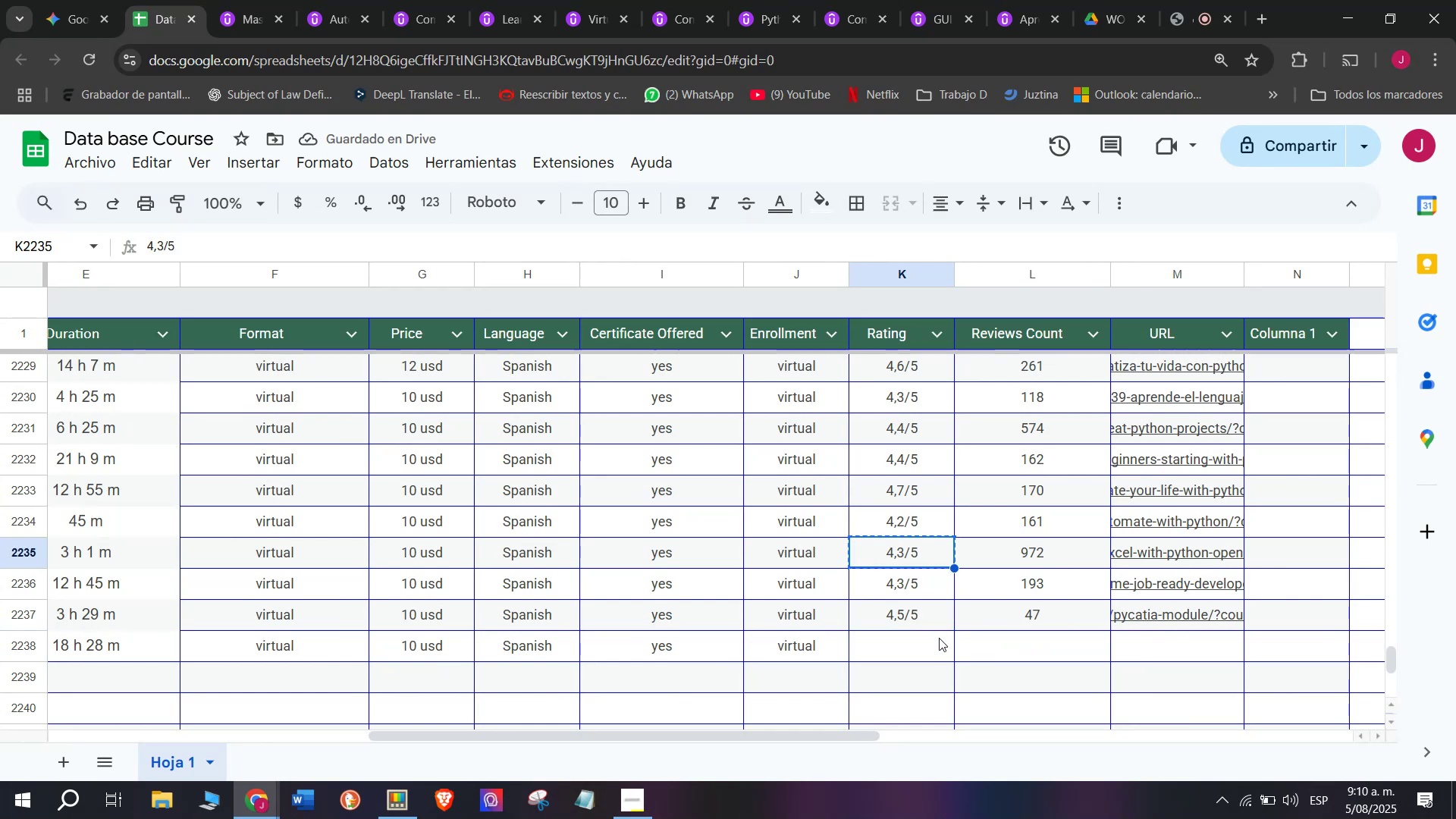 
left_click([939, 638])
 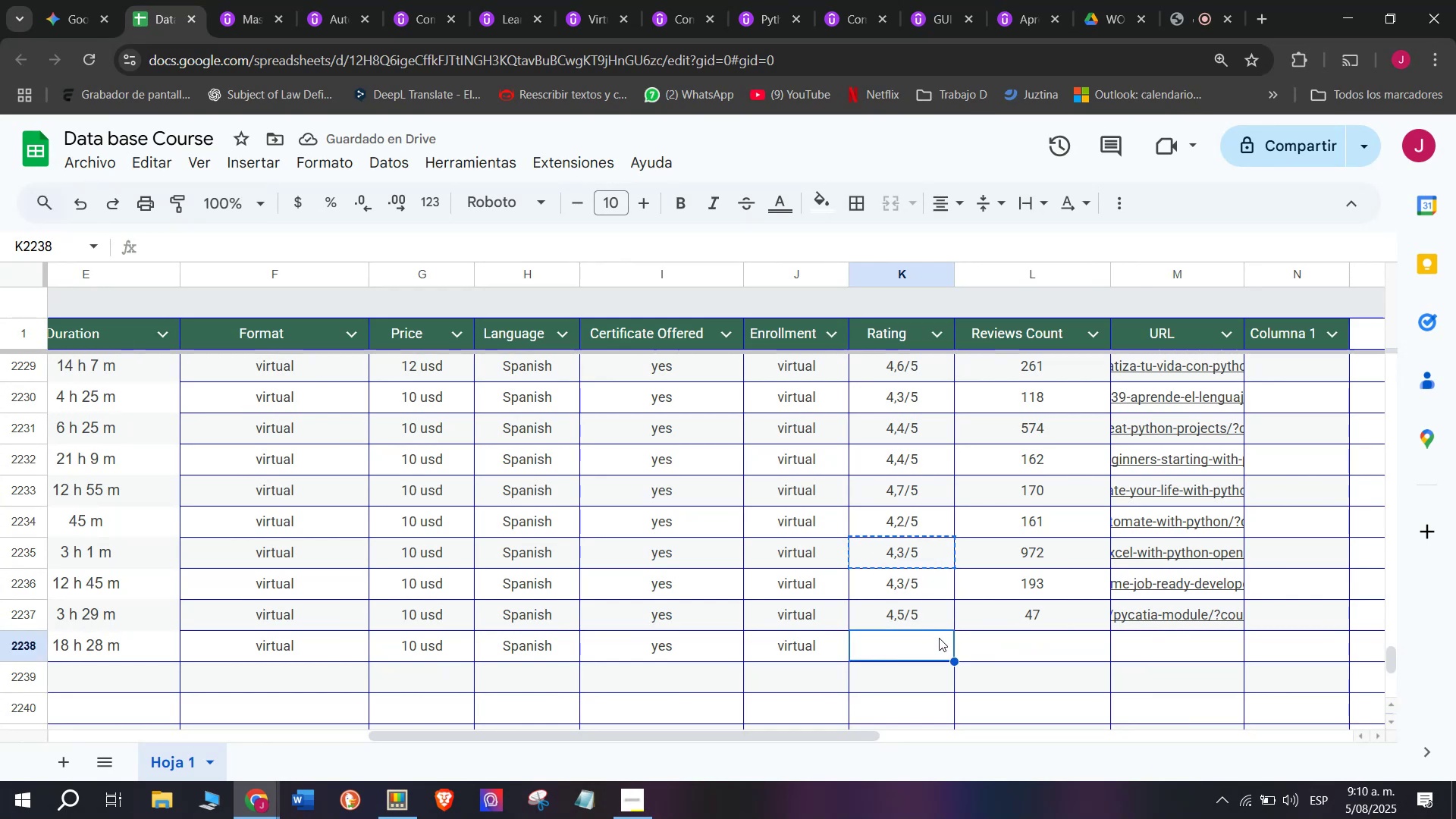 
key(Control+ControlLeft)
 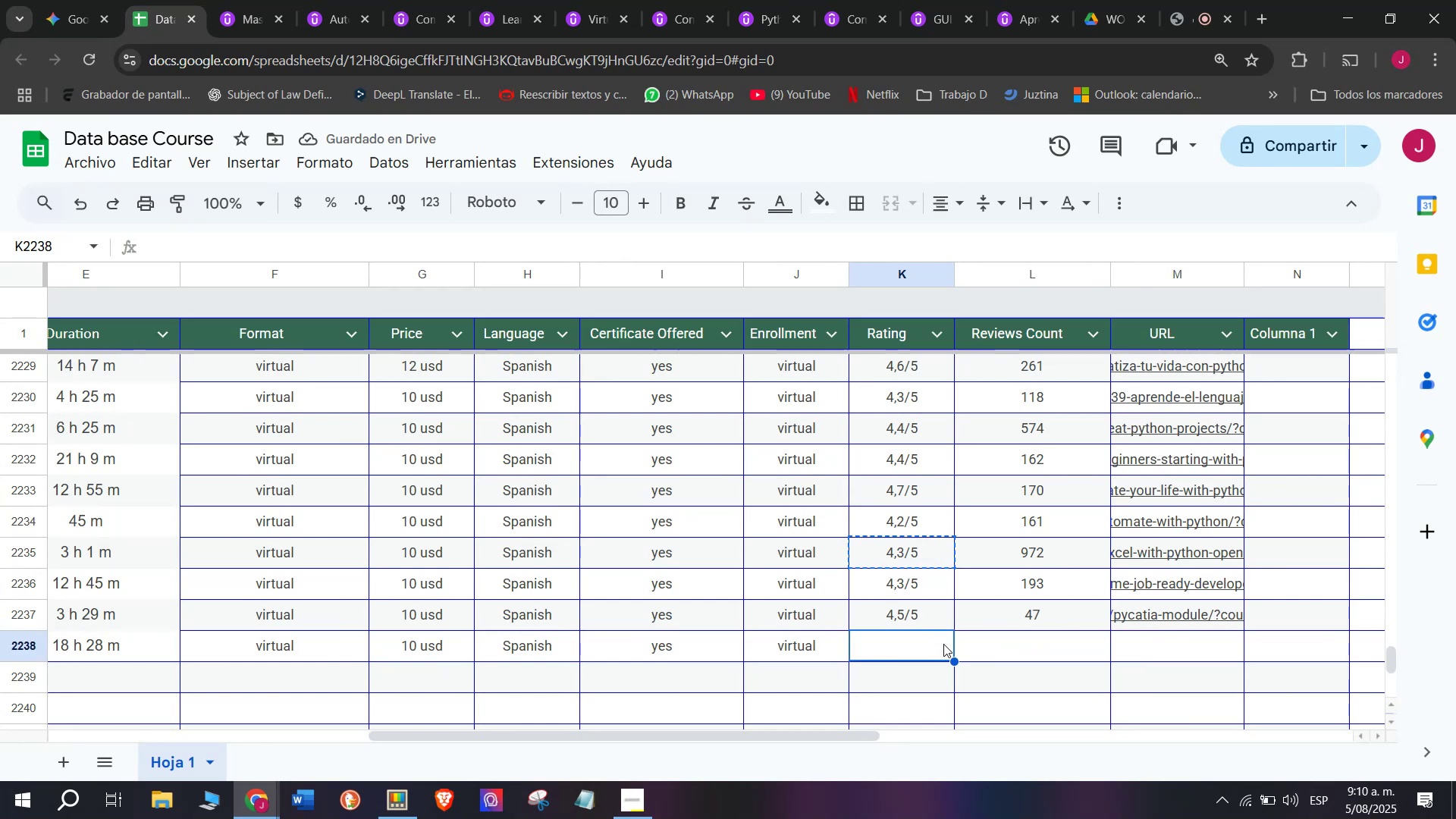 
key(Z)
 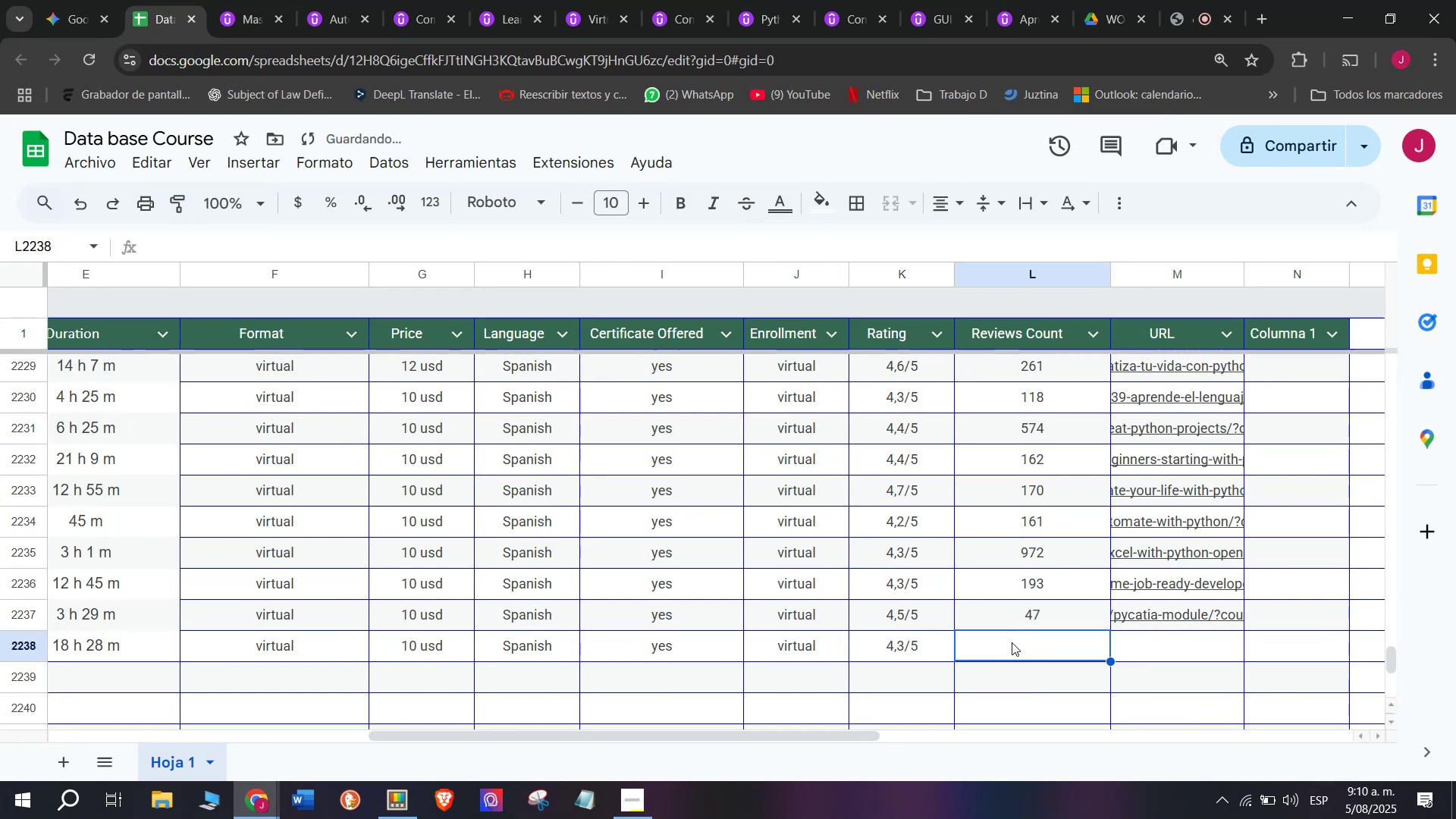 
key(Control+V)
 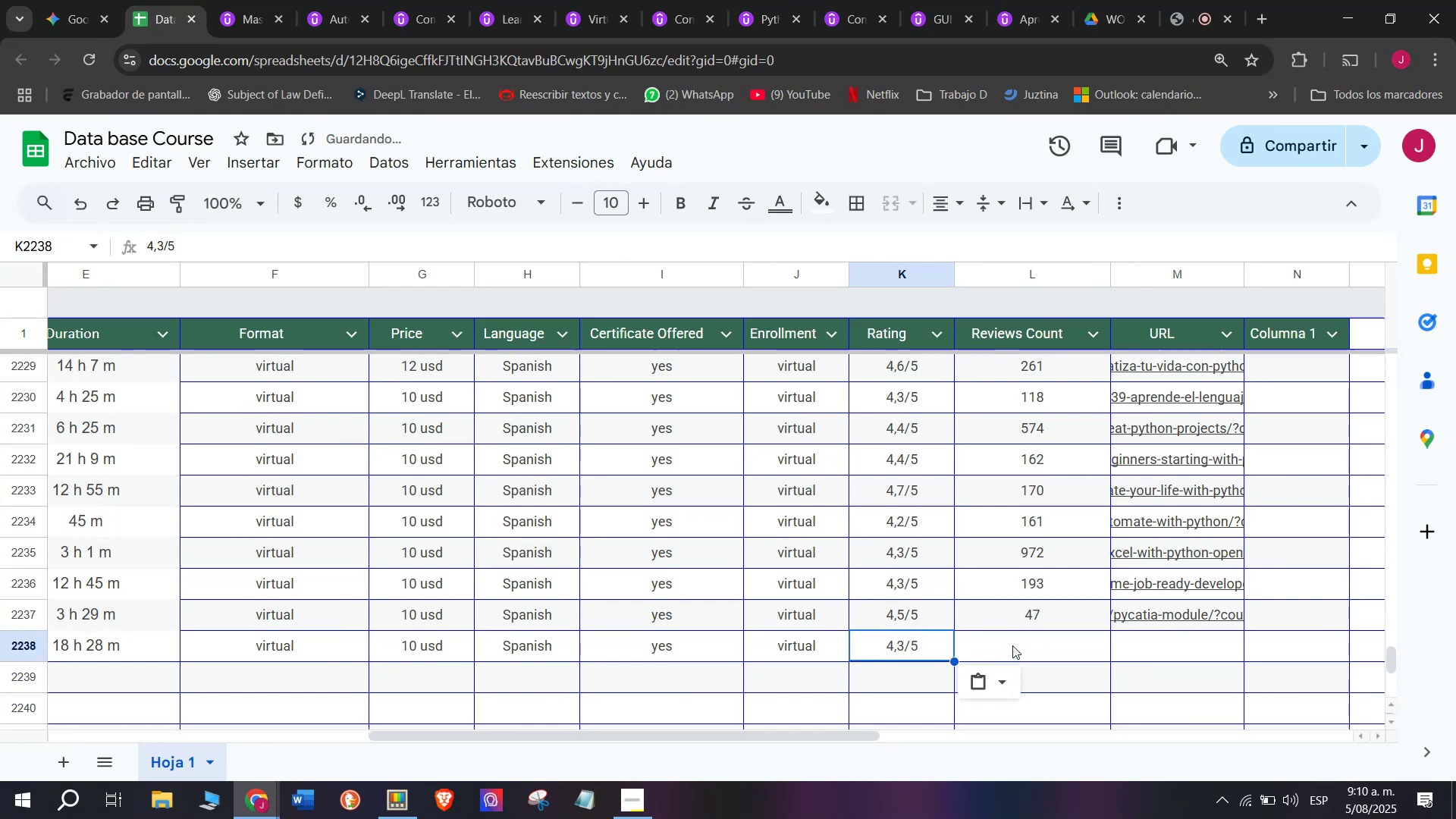 
left_click([1012, 645])
 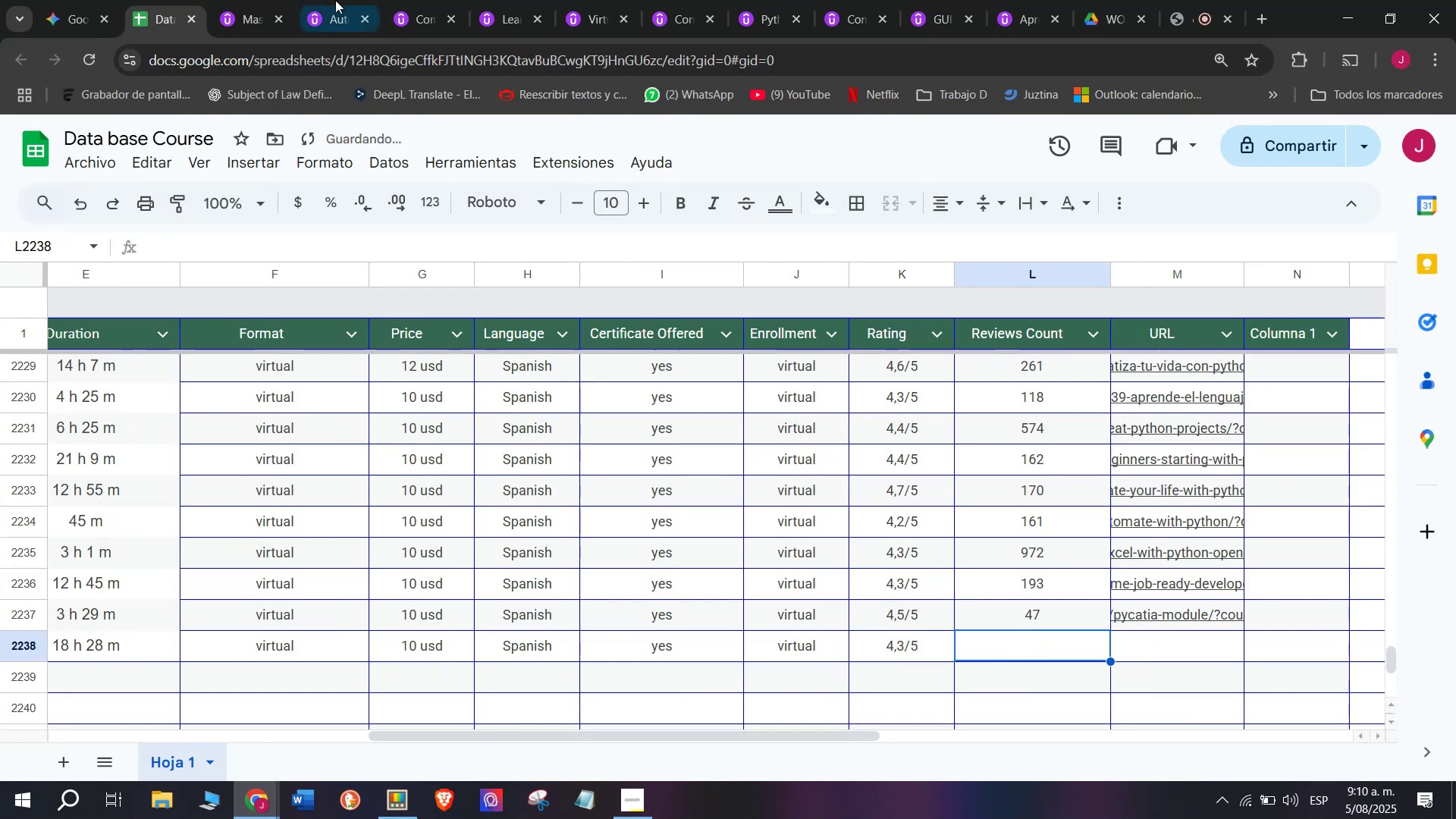 
left_click([251, 0])
 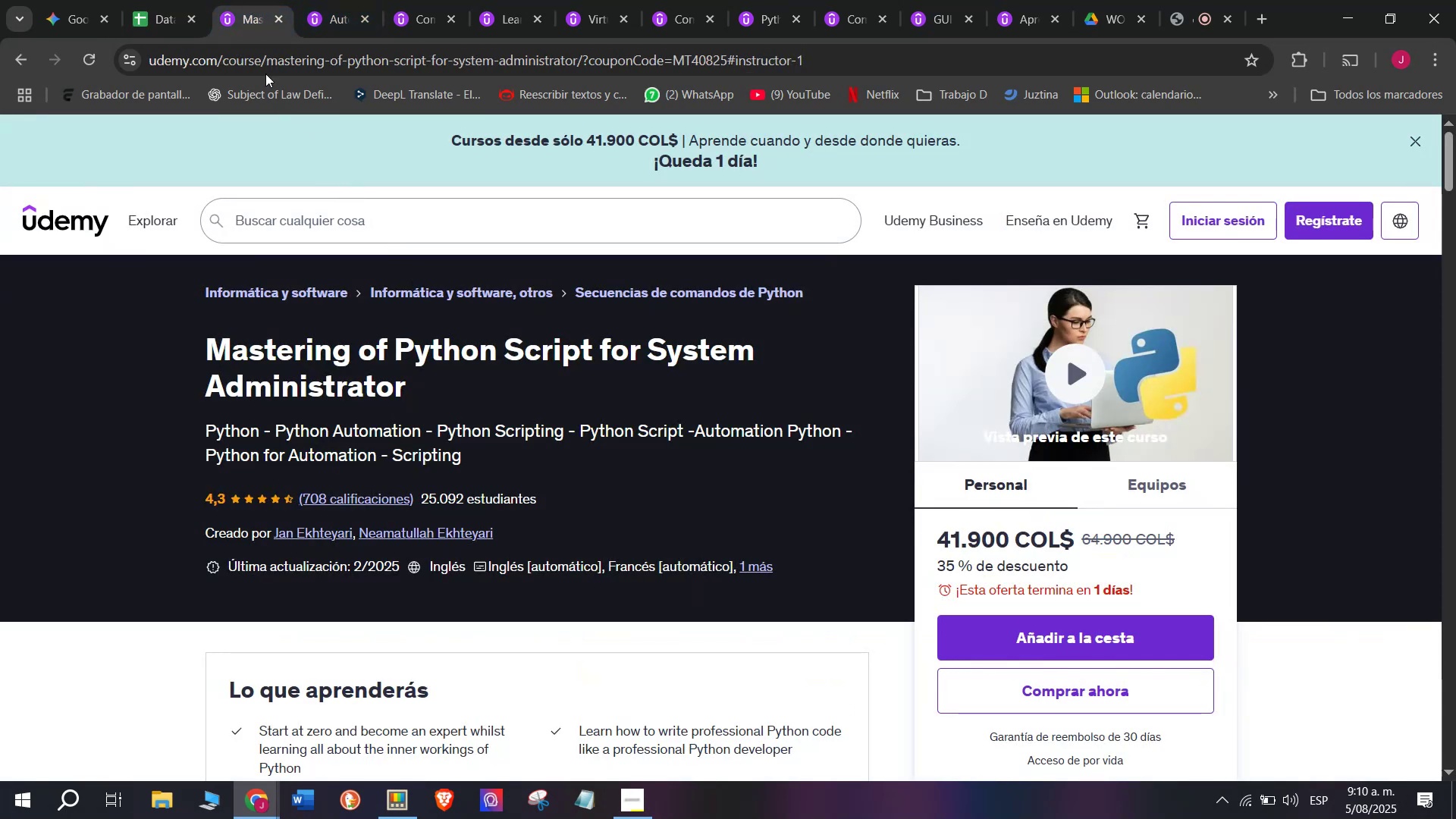 
left_click([175, 0])
 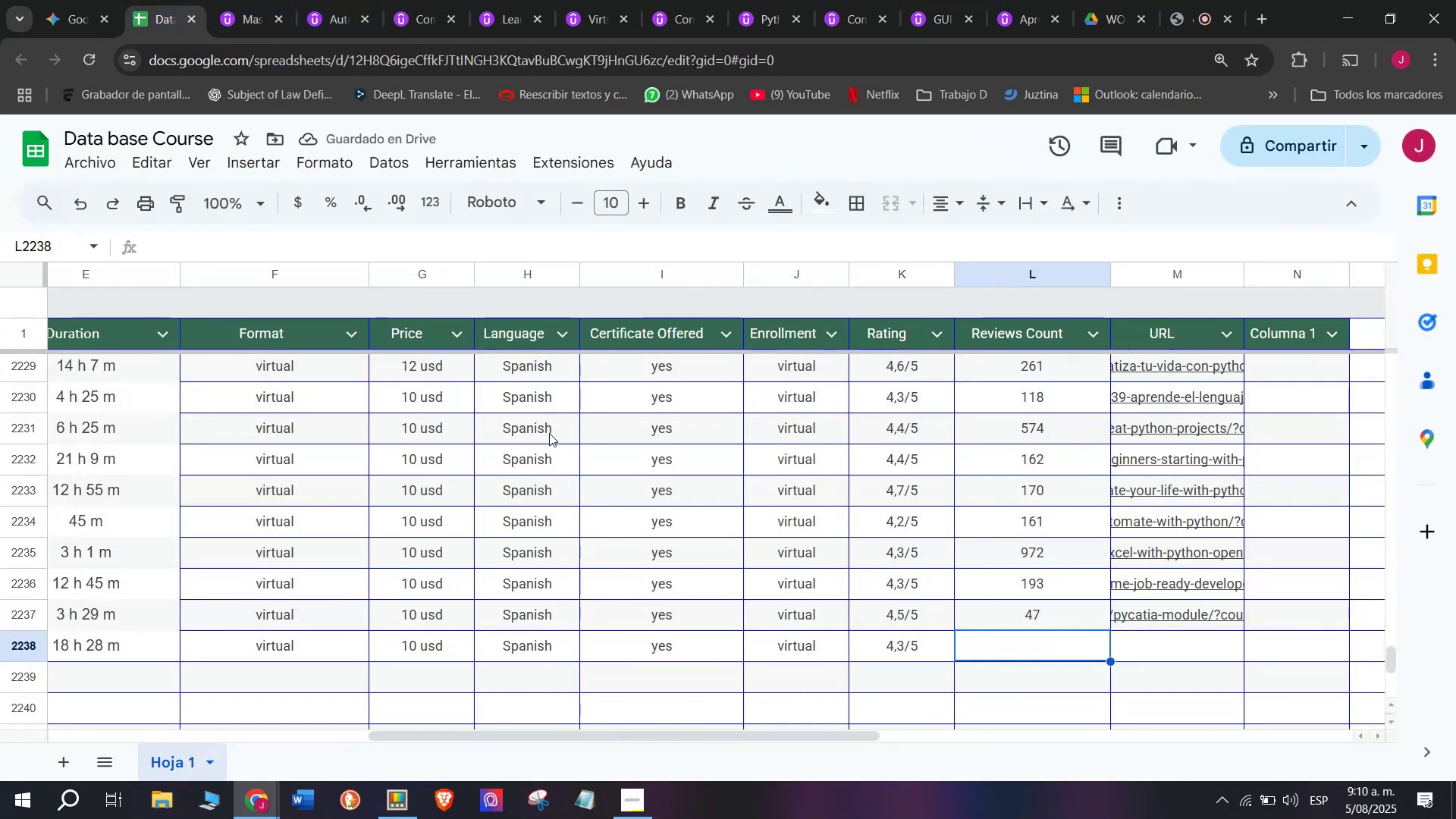 
type(708)
 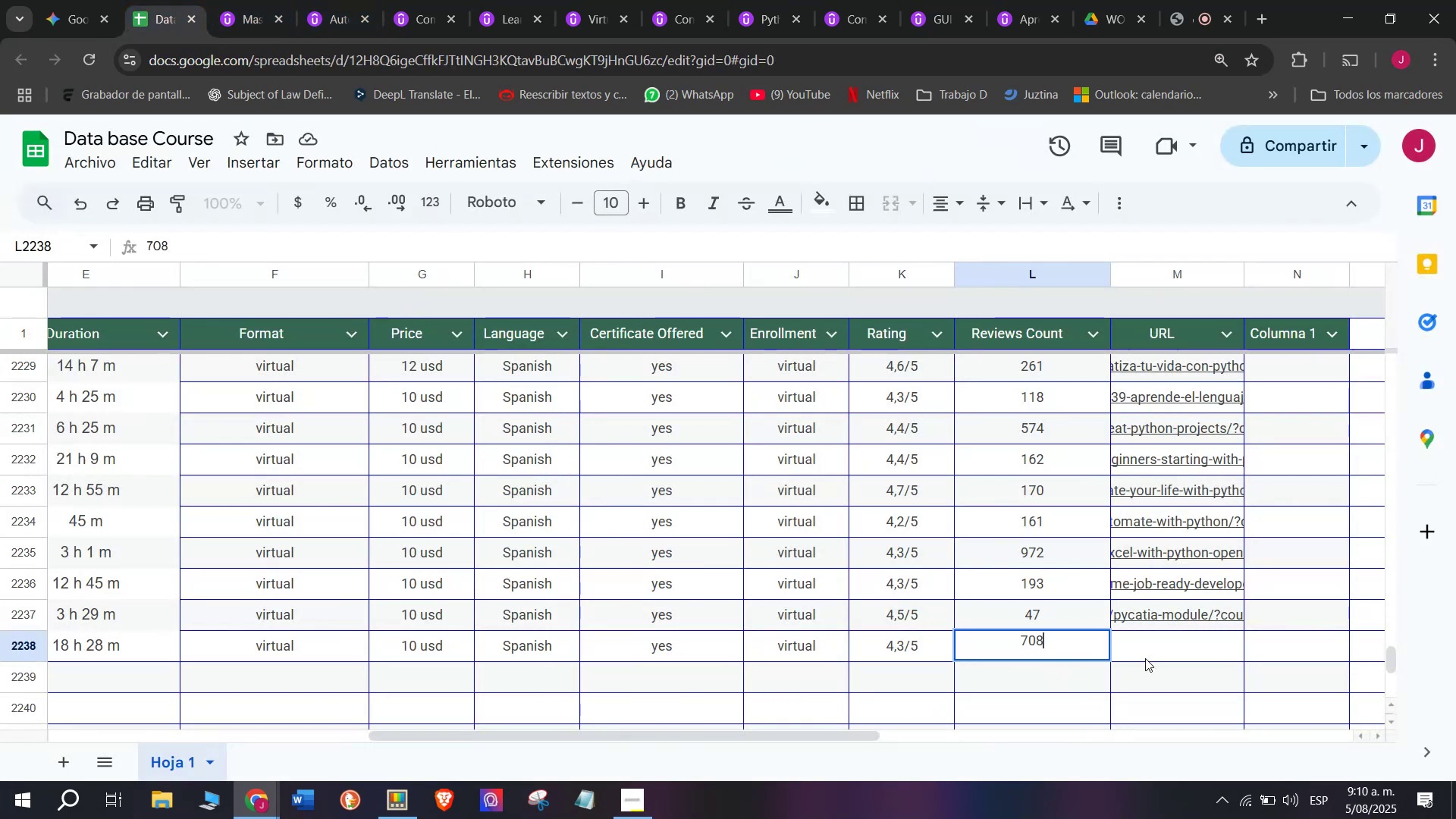 
left_click([1155, 653])
 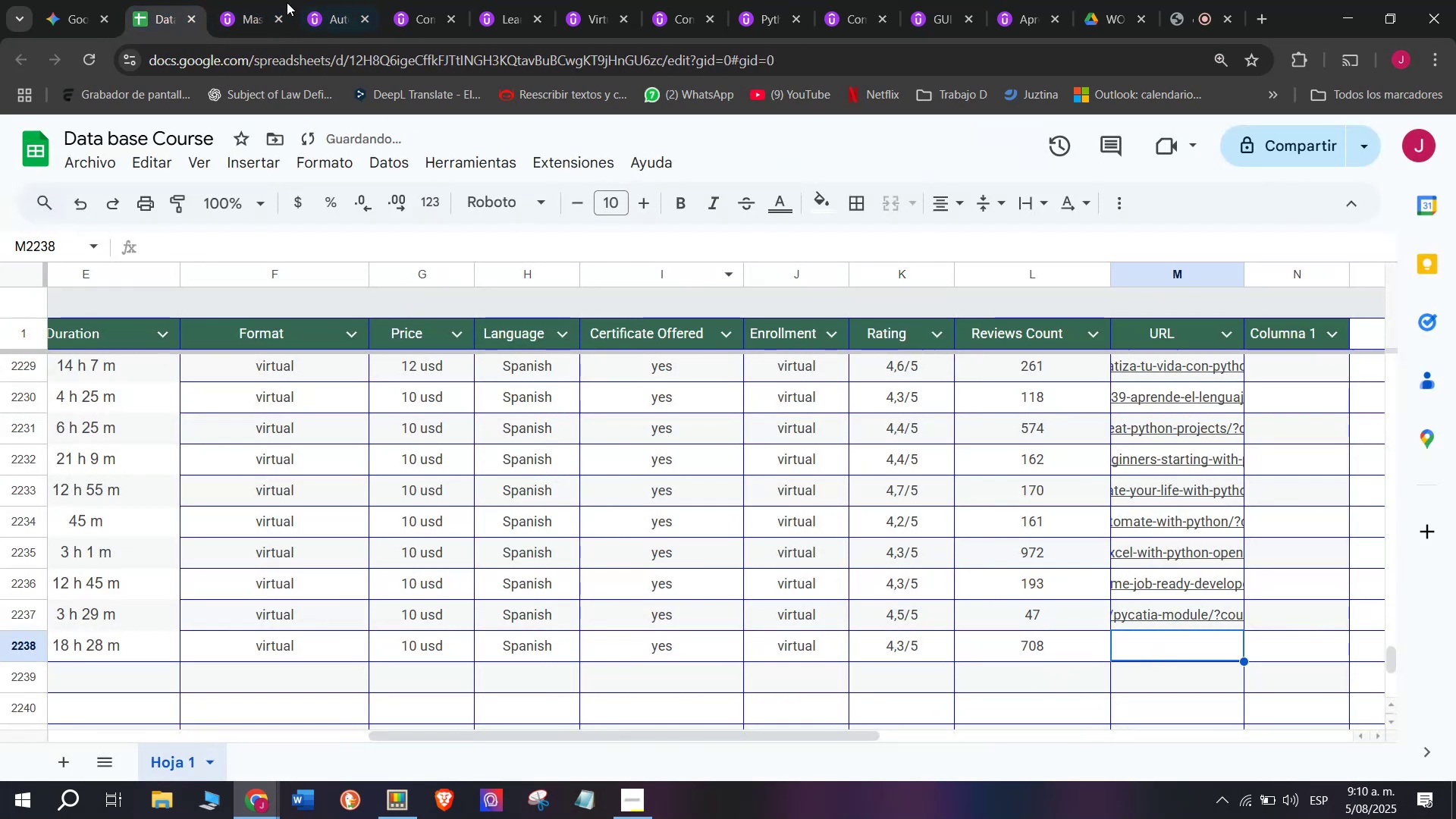 
left_click([265, 0])
 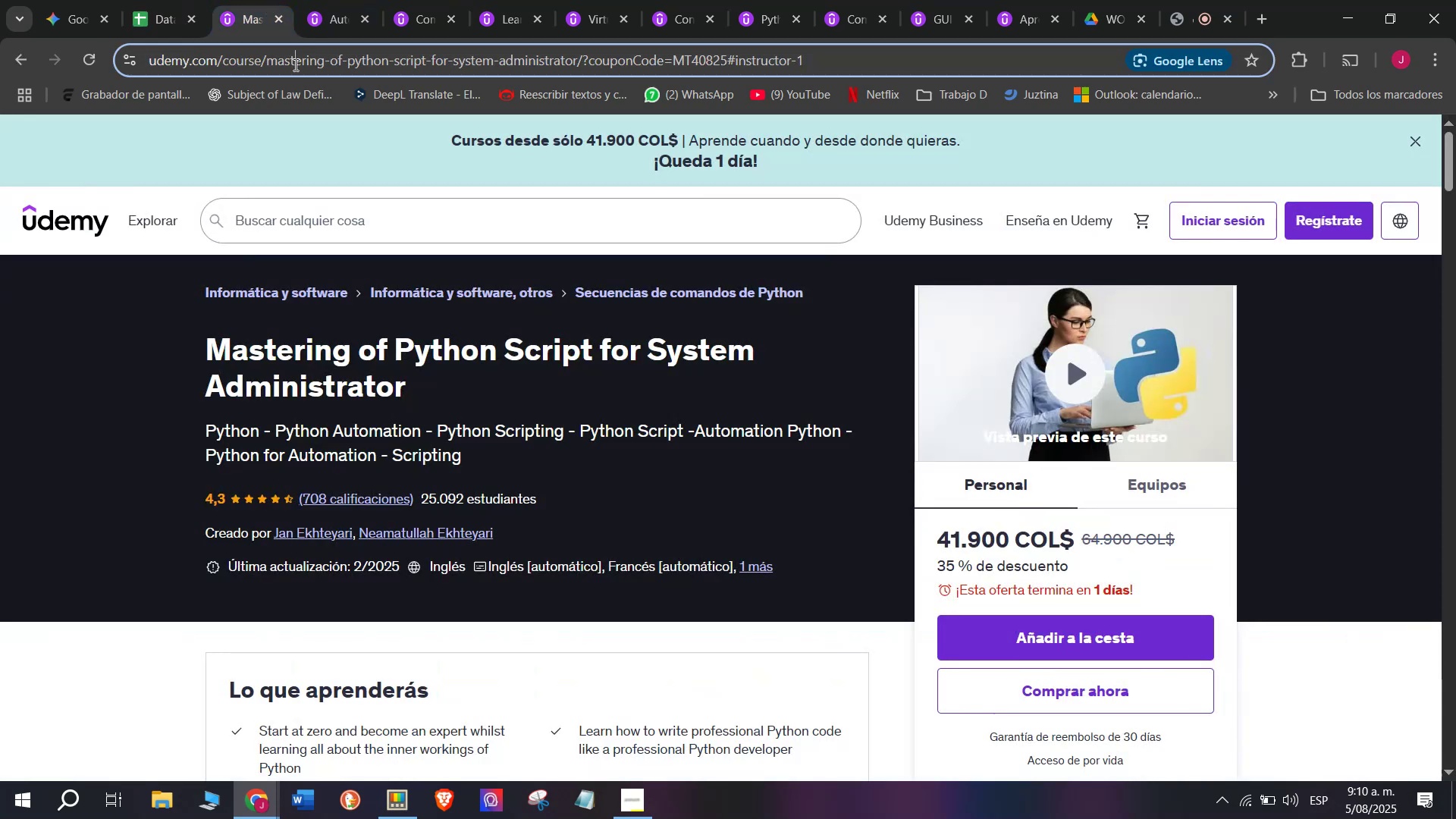 
double_click([294, 64])
 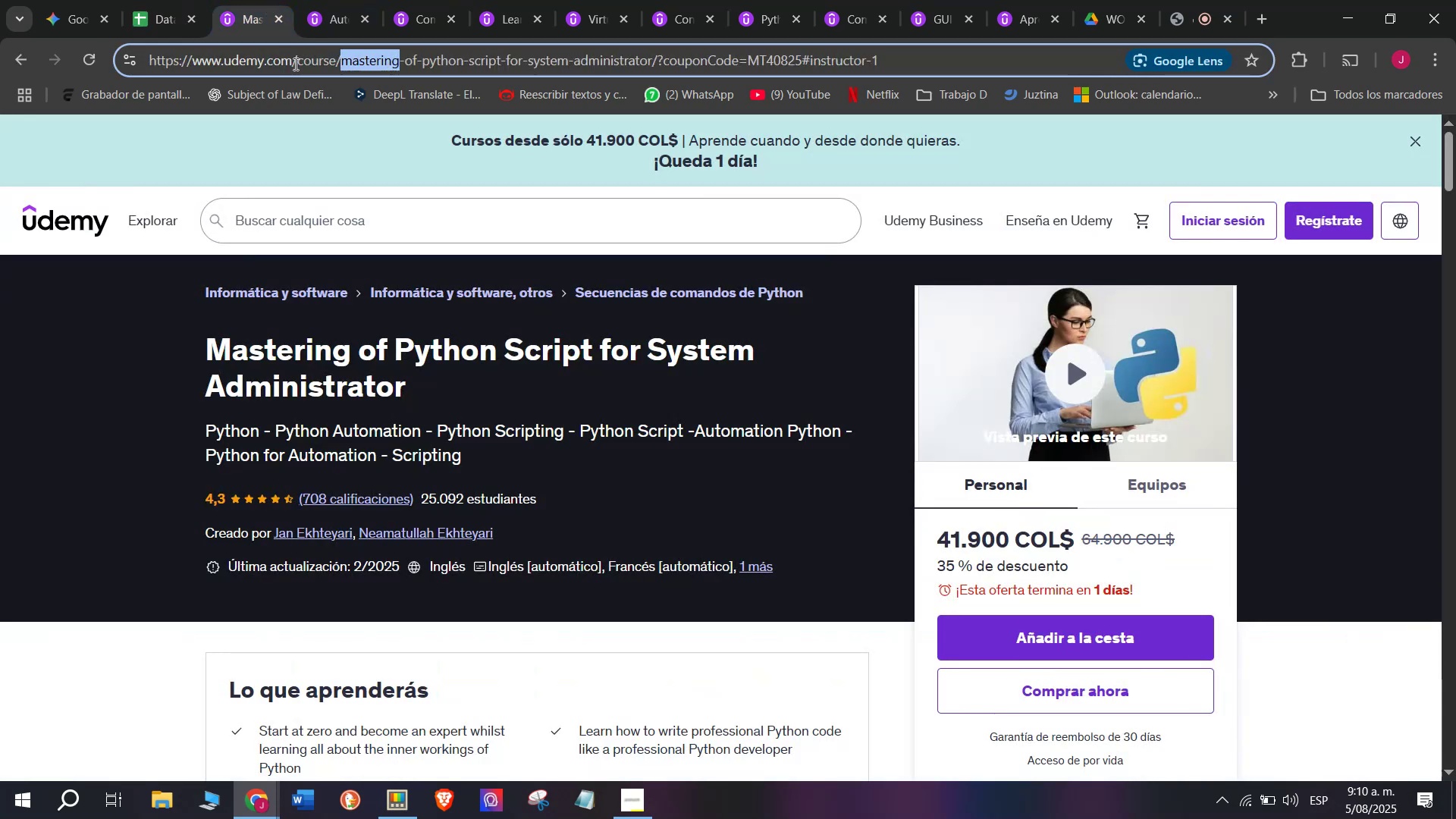 
triple_click([294, 64])
 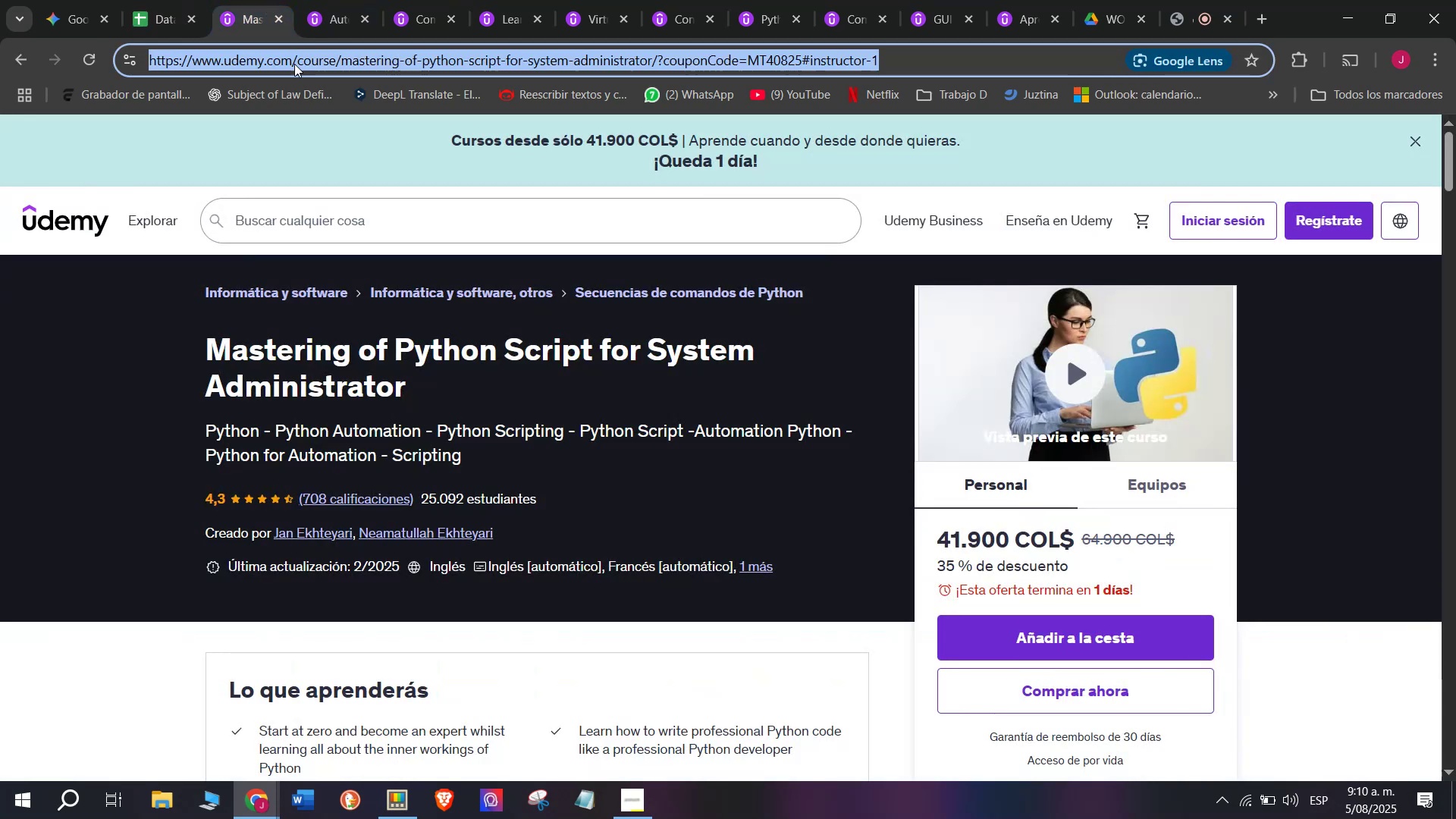 
key(Control+ControlLeft)
 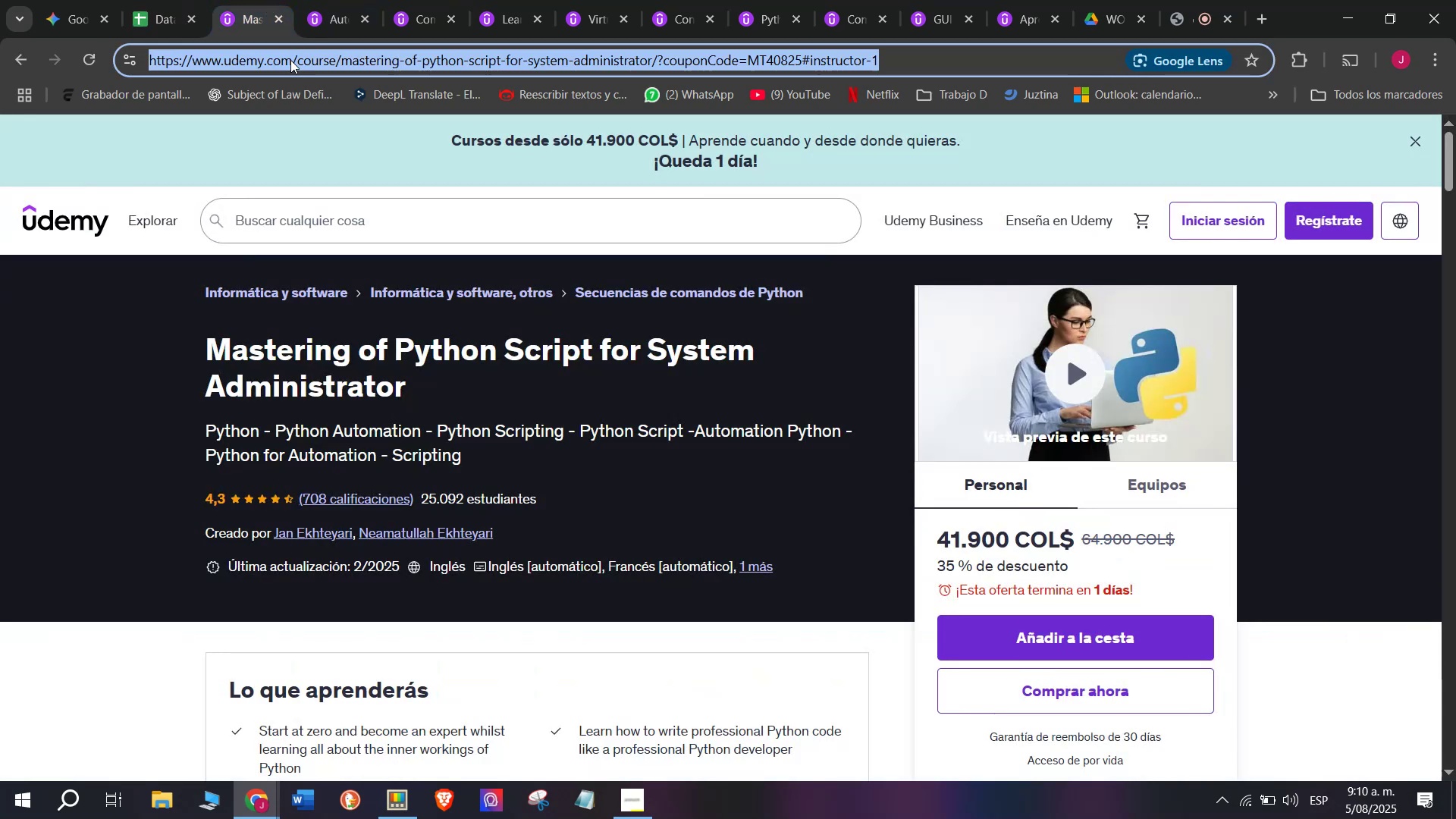 
key(Break)
 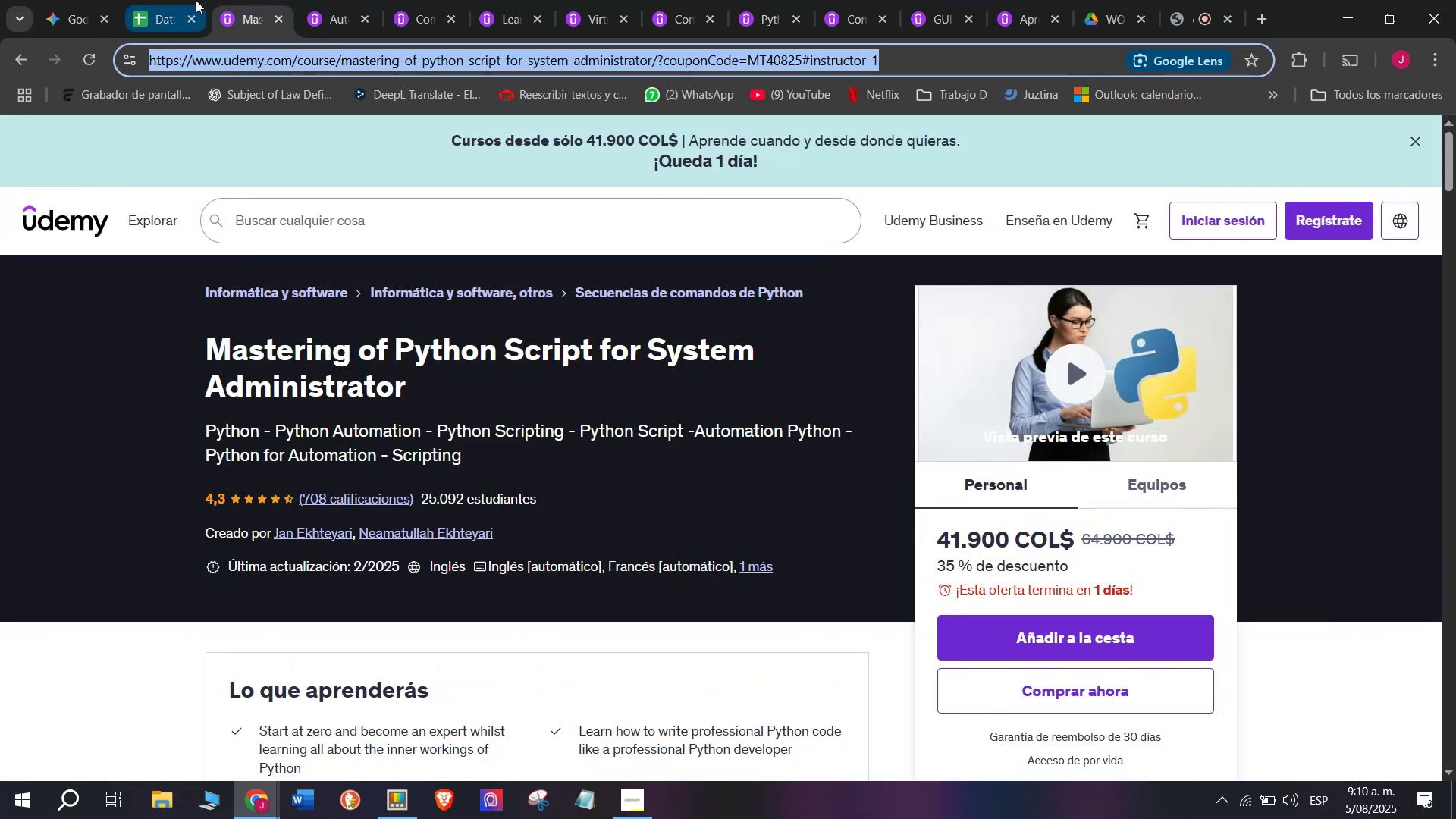 
key(Control+C)
 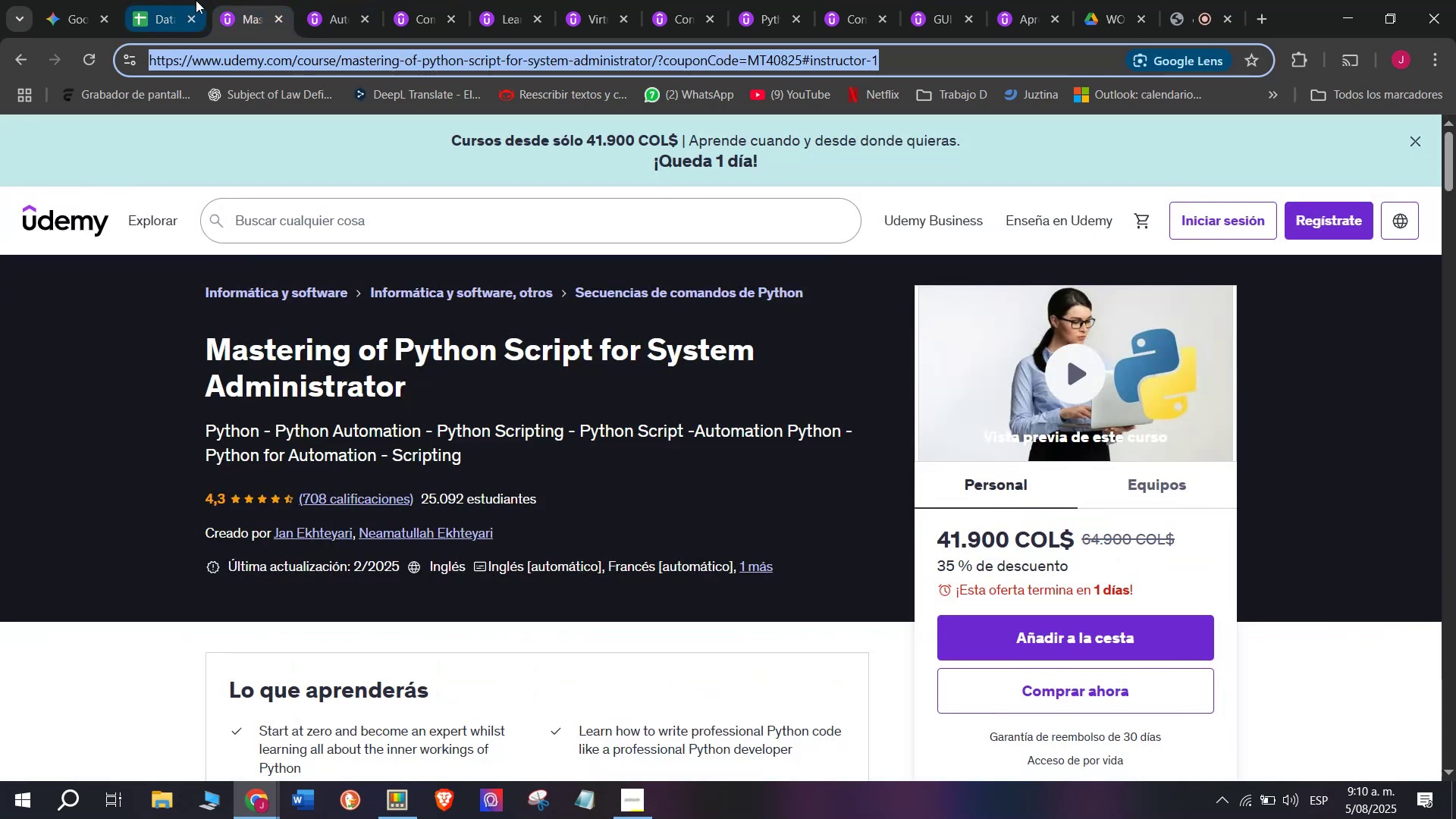 
triple_click([196, 0])
 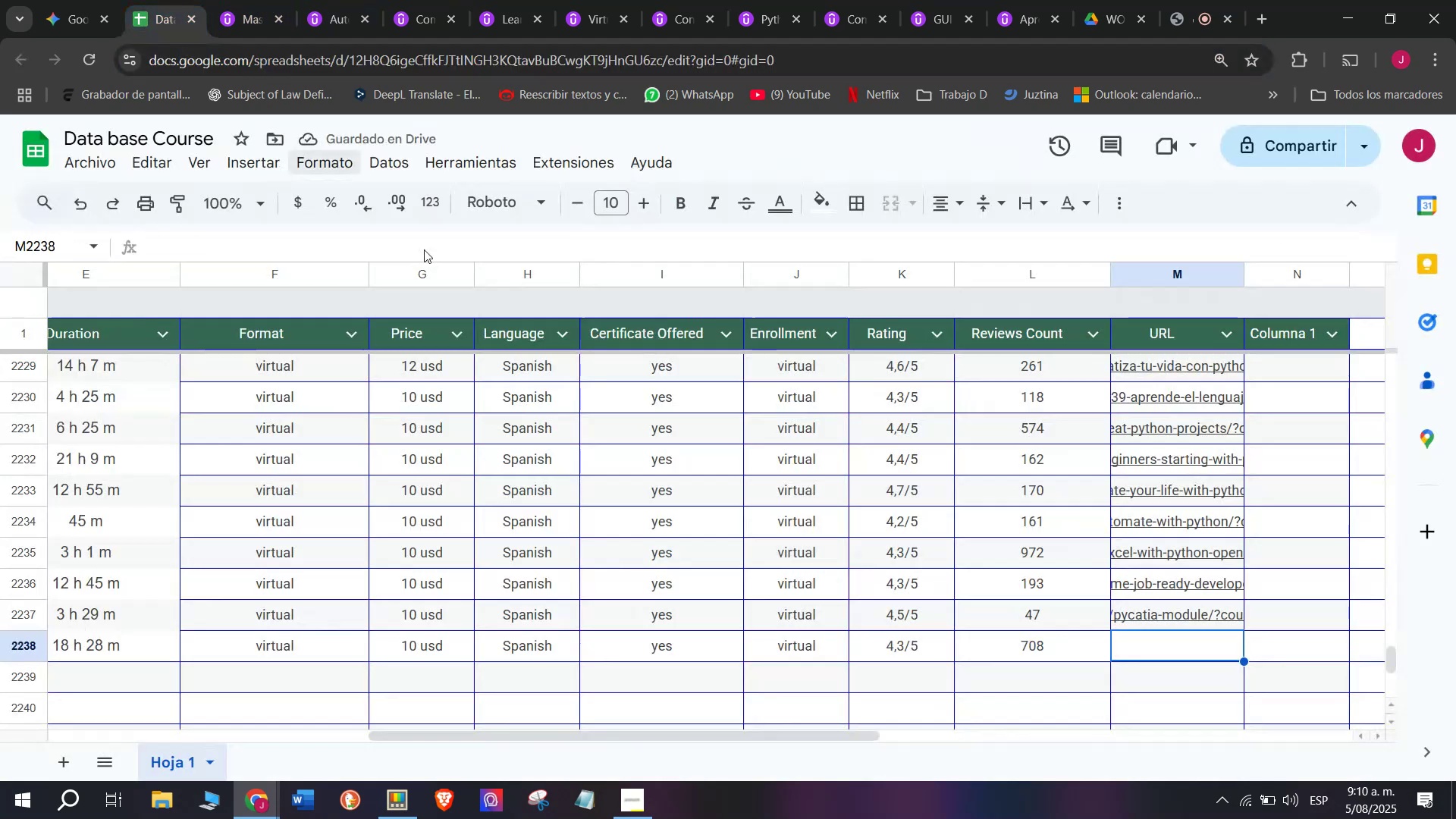 
key(Z)
 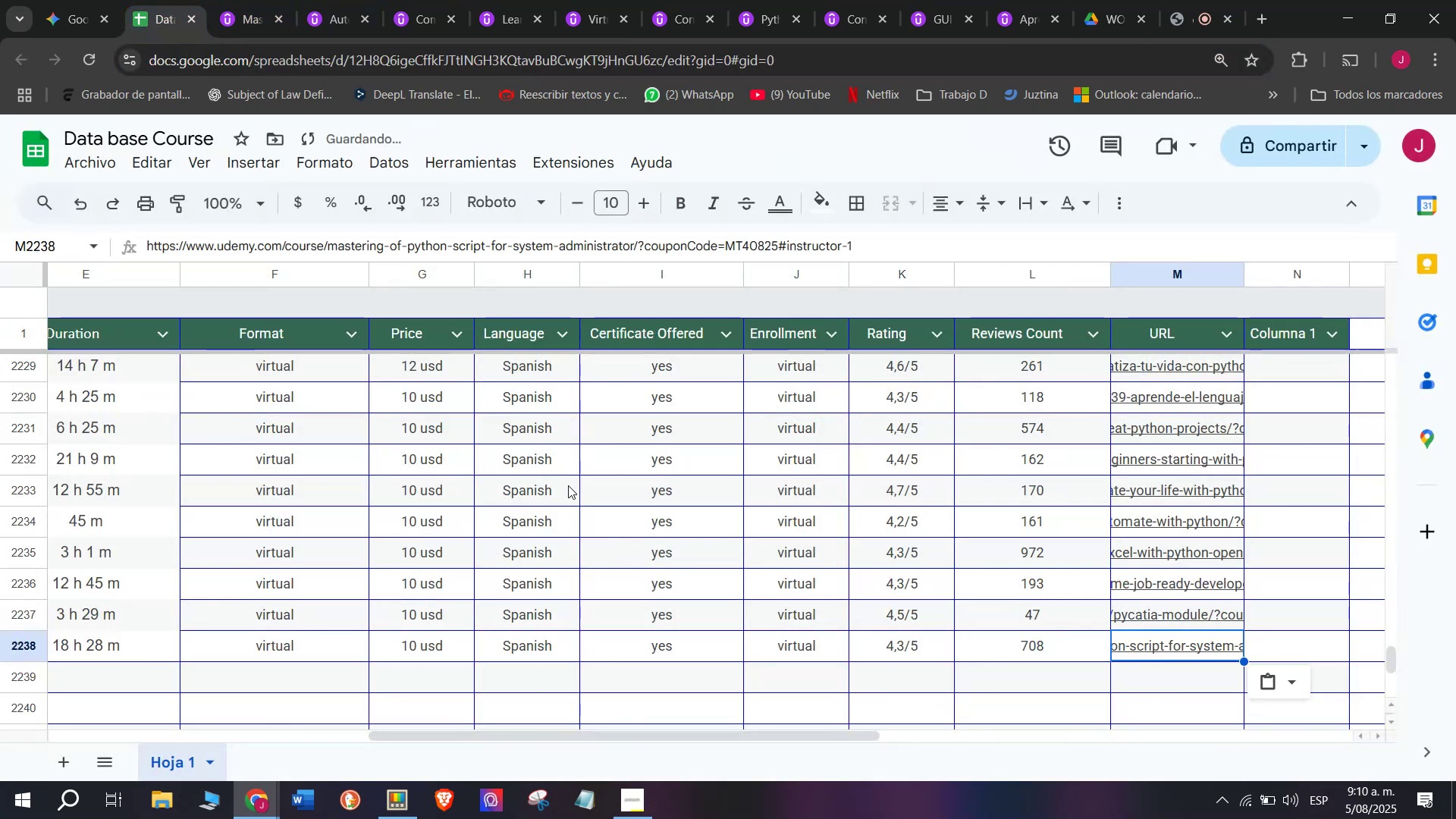 
key(Control+ControlLeft)
 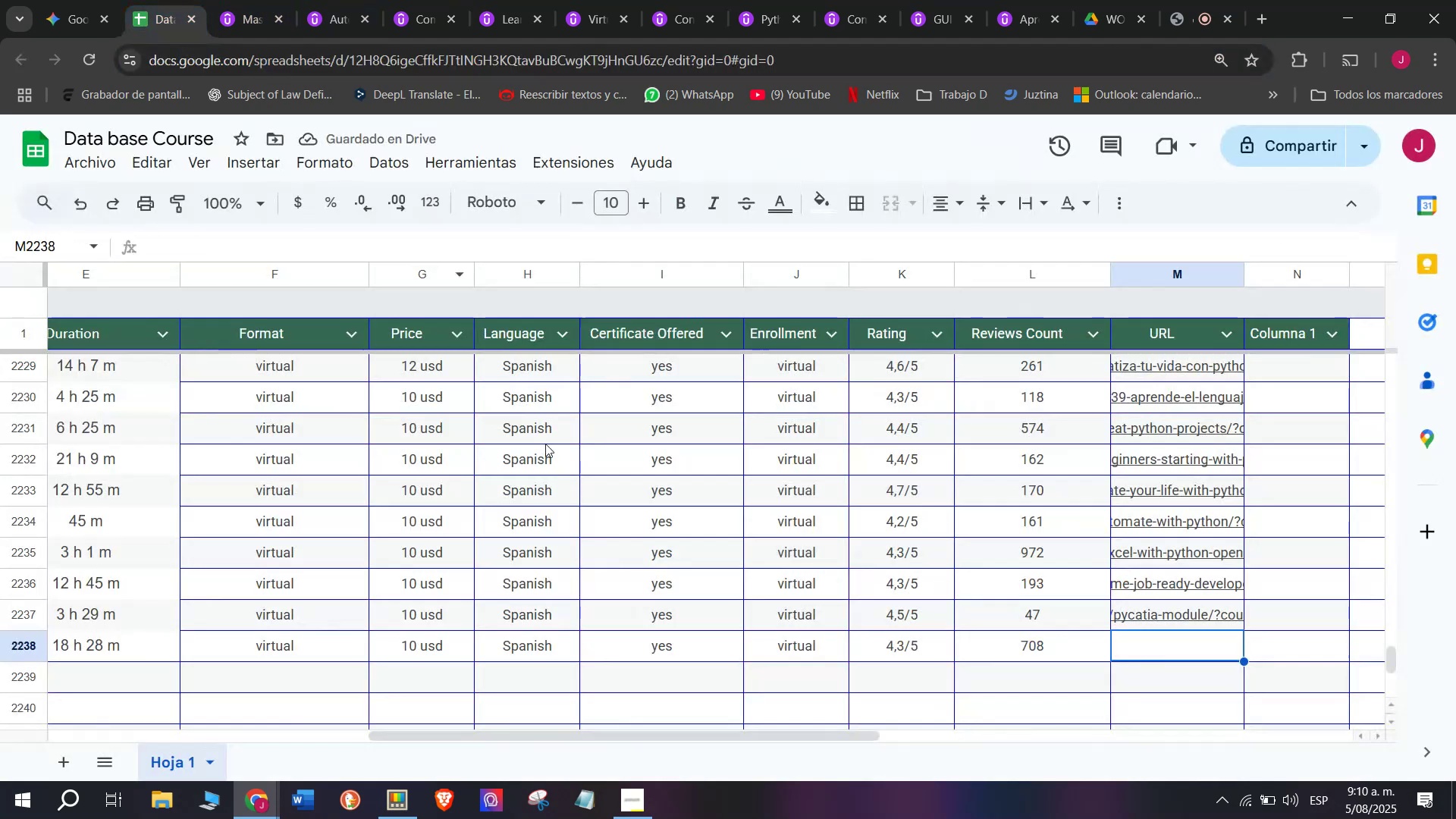 
key(Control+V)
 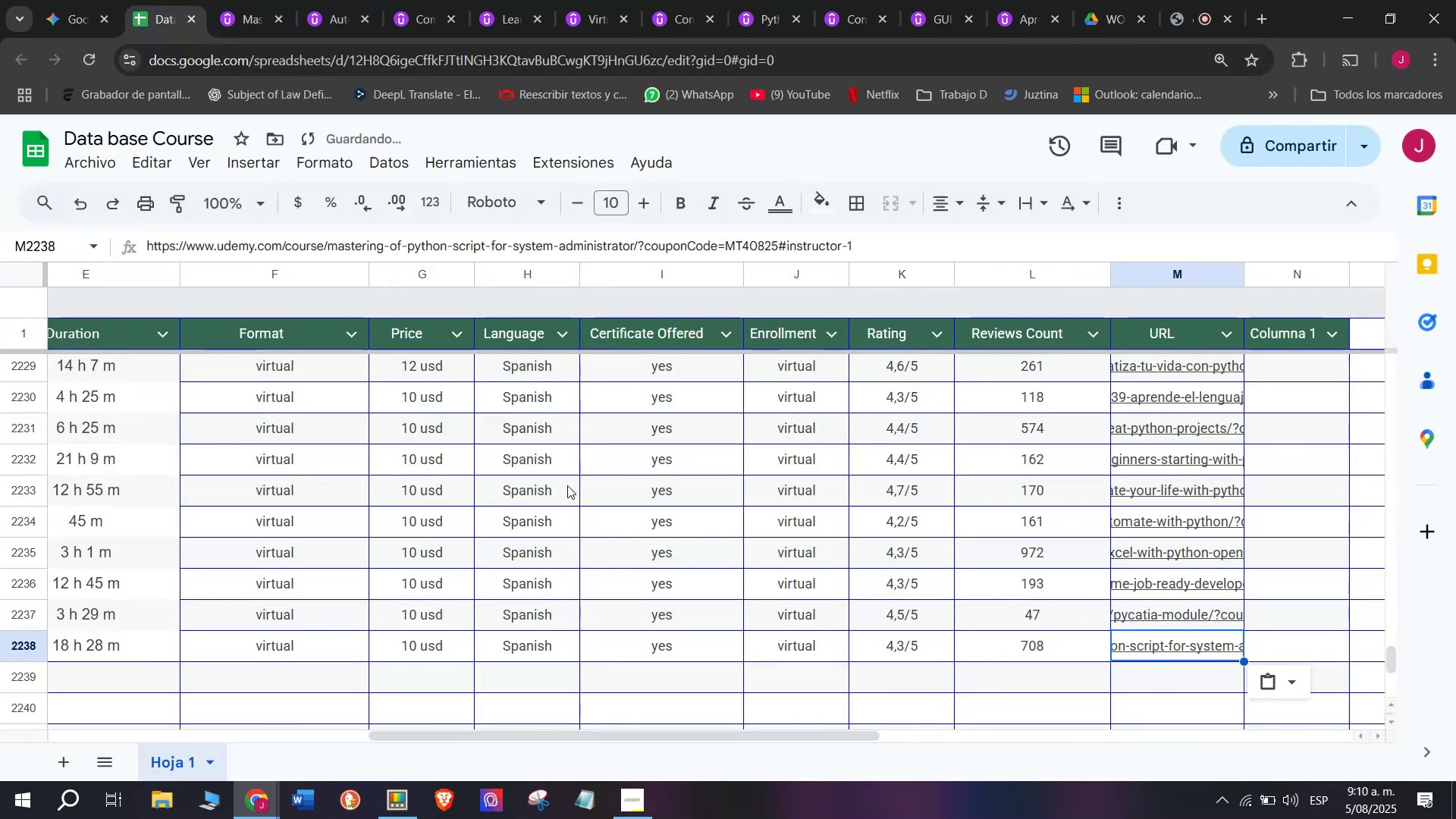 
scroll: coordinate [234, 621], scroll_direction: up, amount: 8.0
 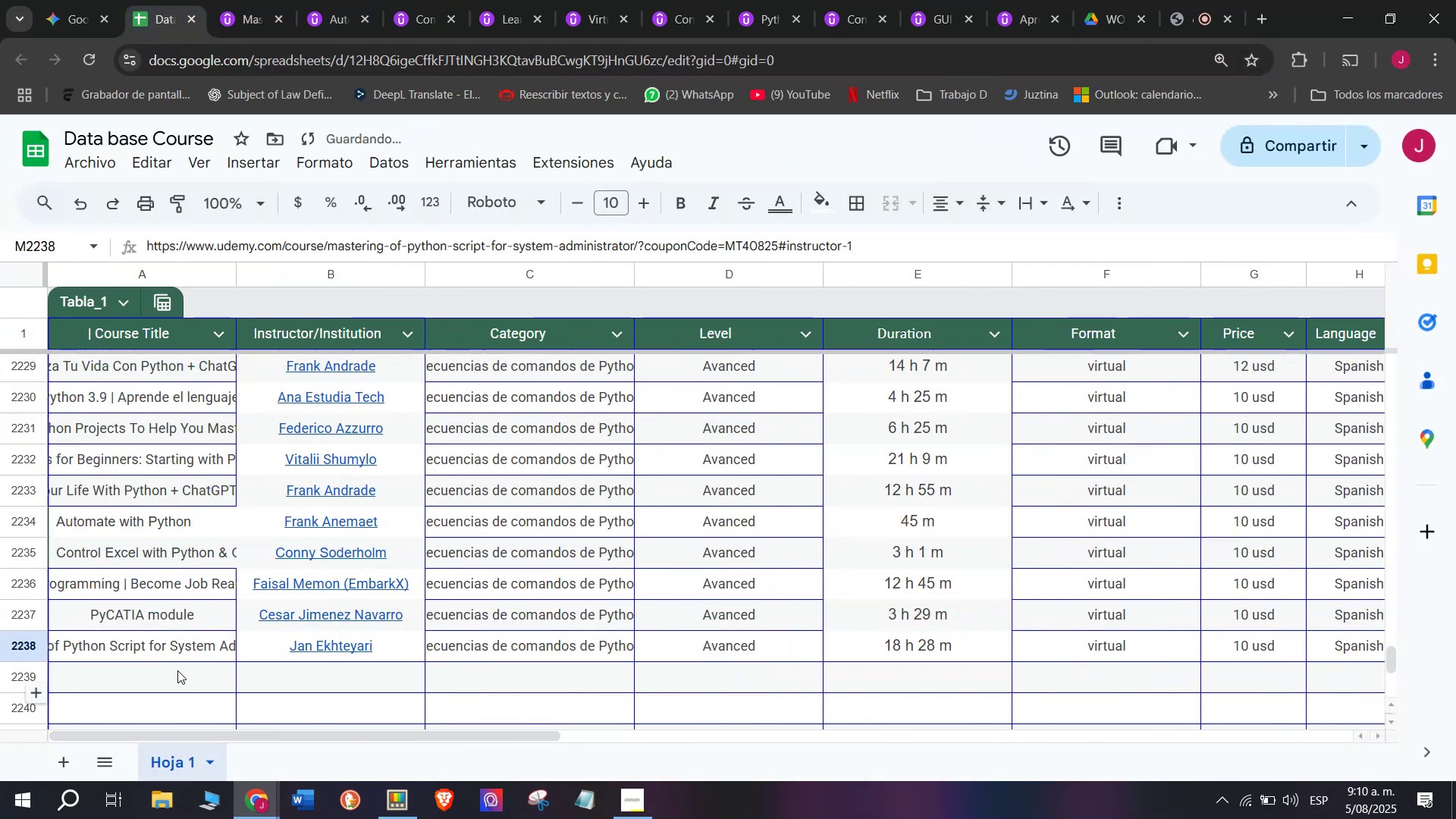 
left_click([177, 670])
 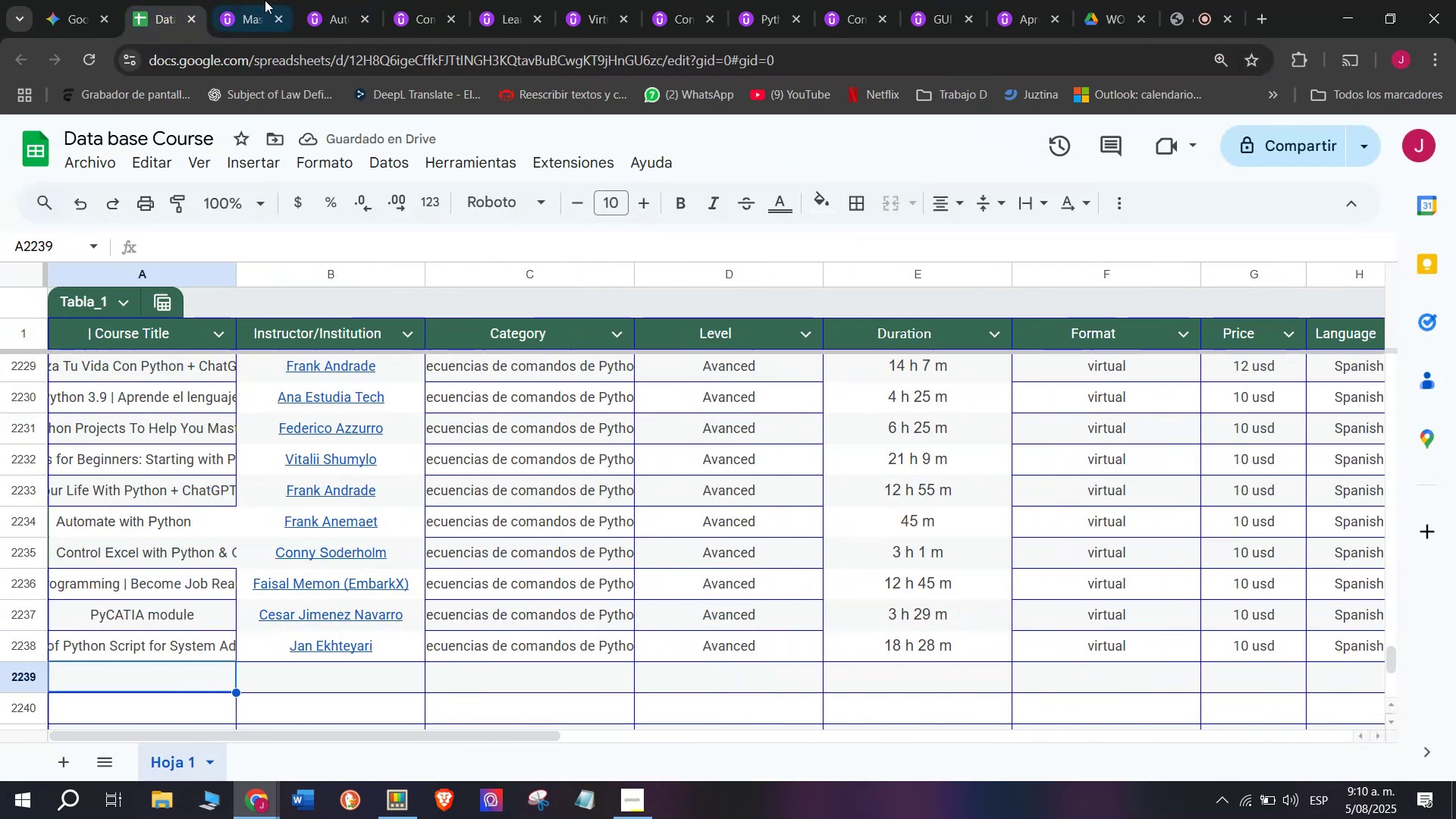 
left_click([281, 0])
 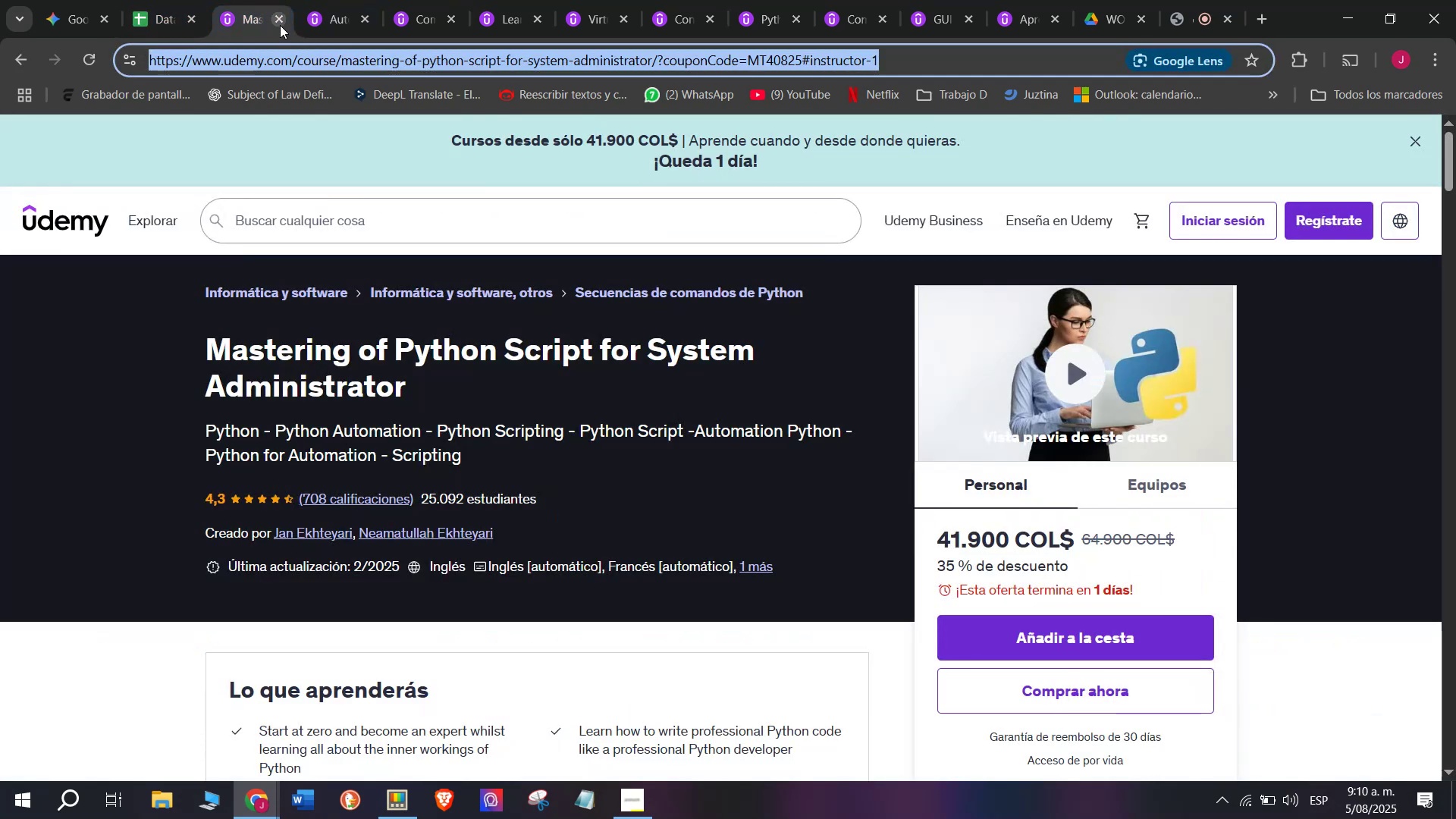 
left_click([280, 12])
 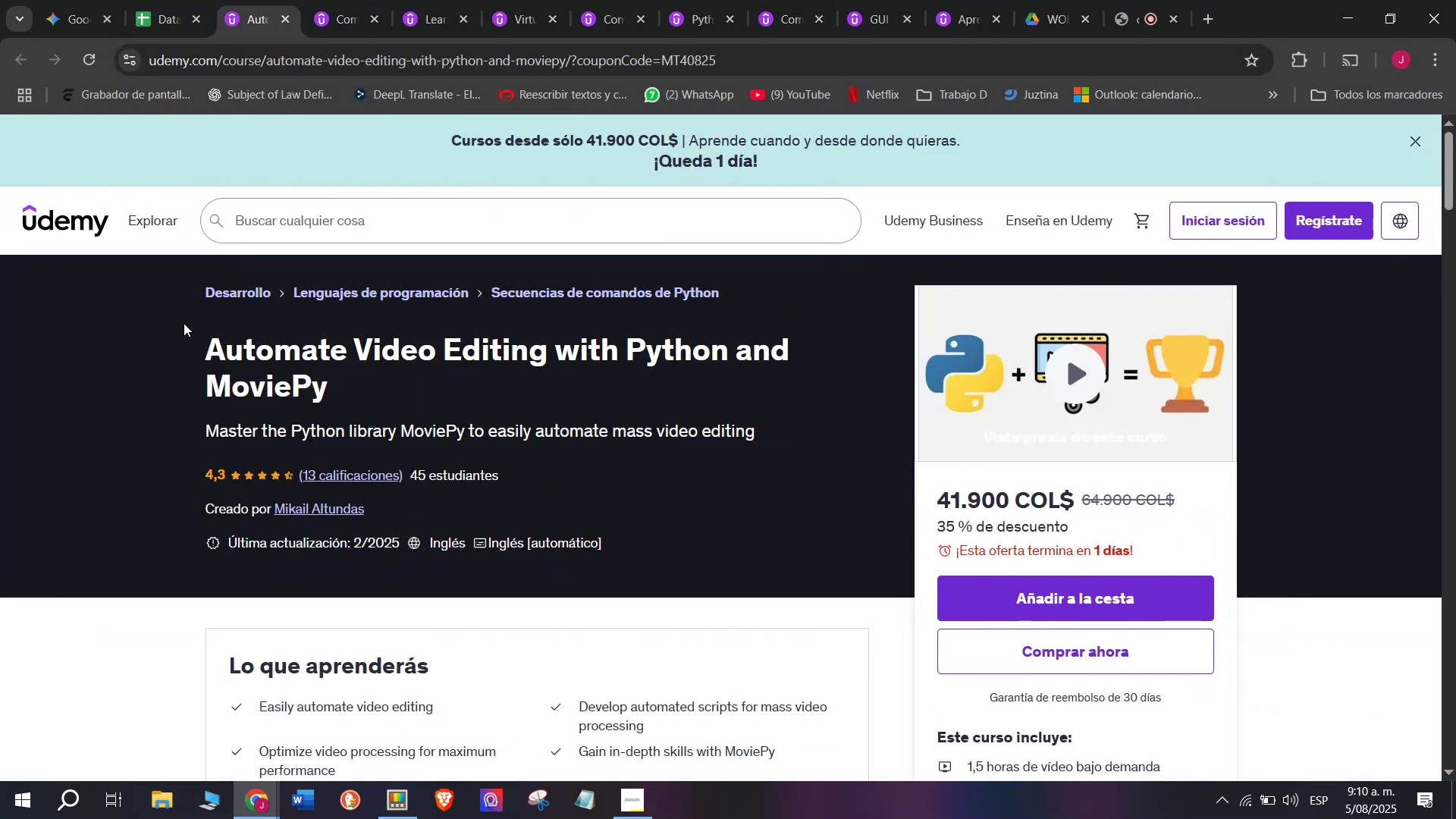 
left_click_drag(start_coordinate=[193, 342], to_coordinate=[444, 388])
 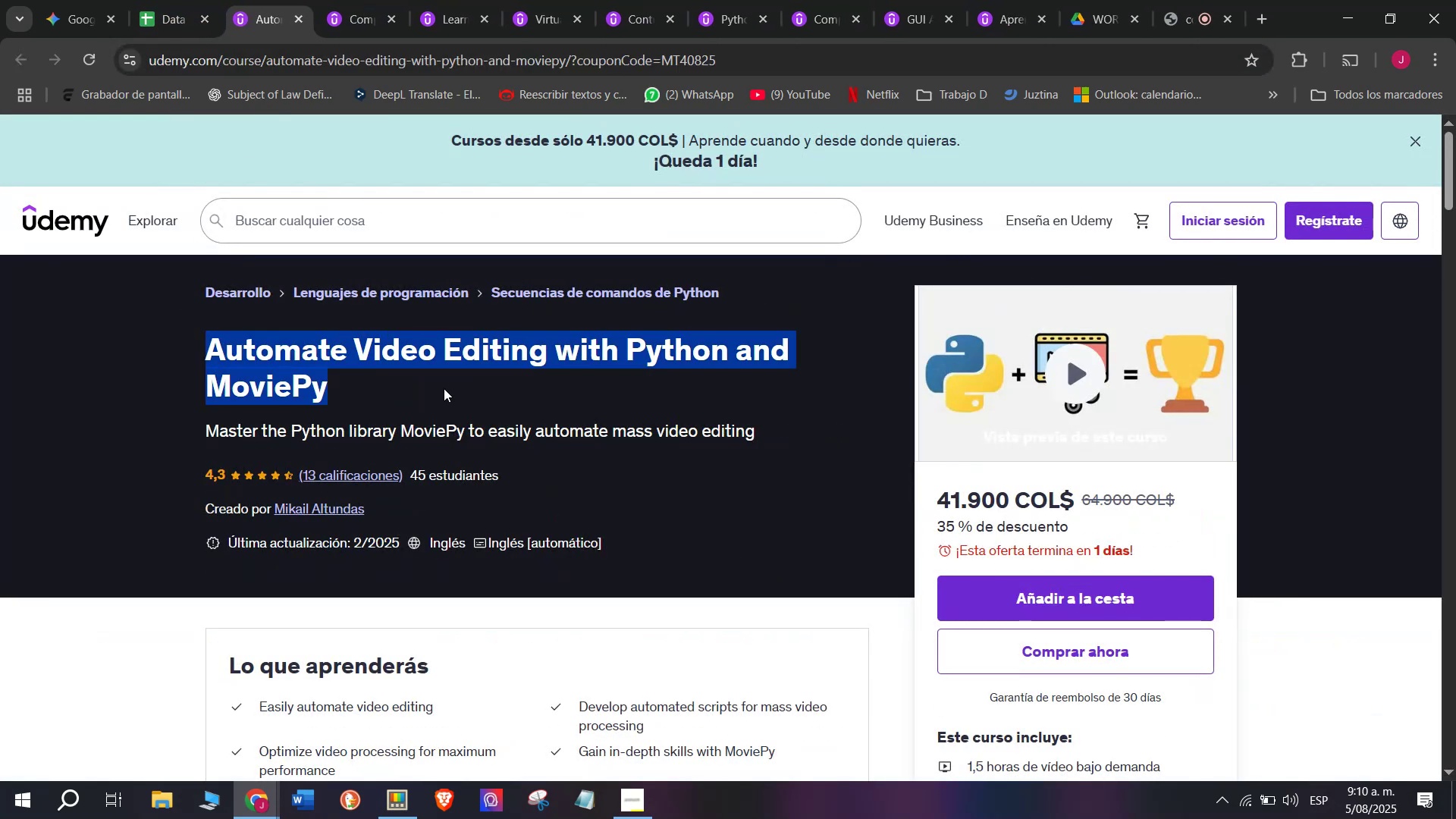 
key(Break)
 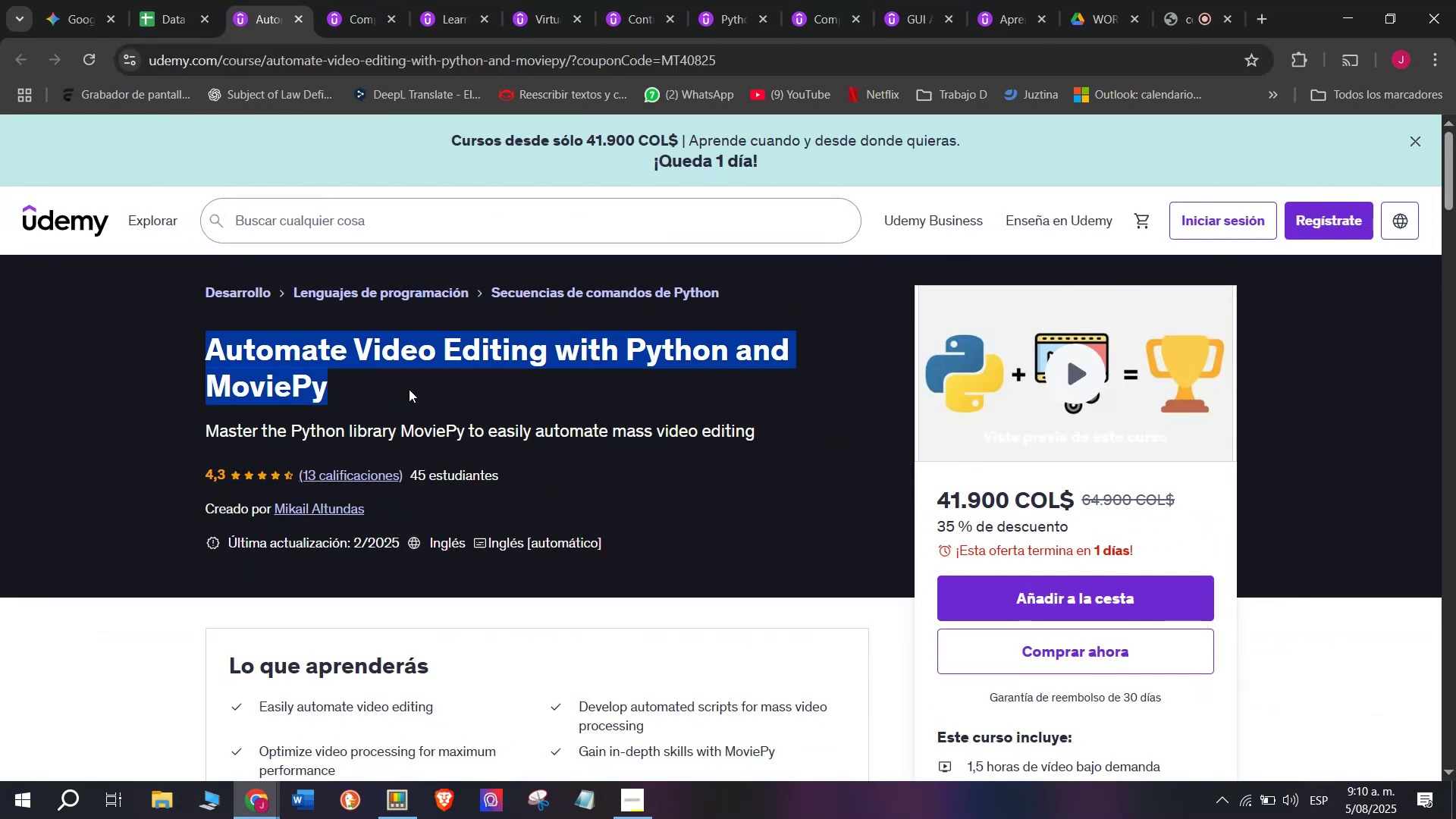 
key(Control+ControlLeft)
 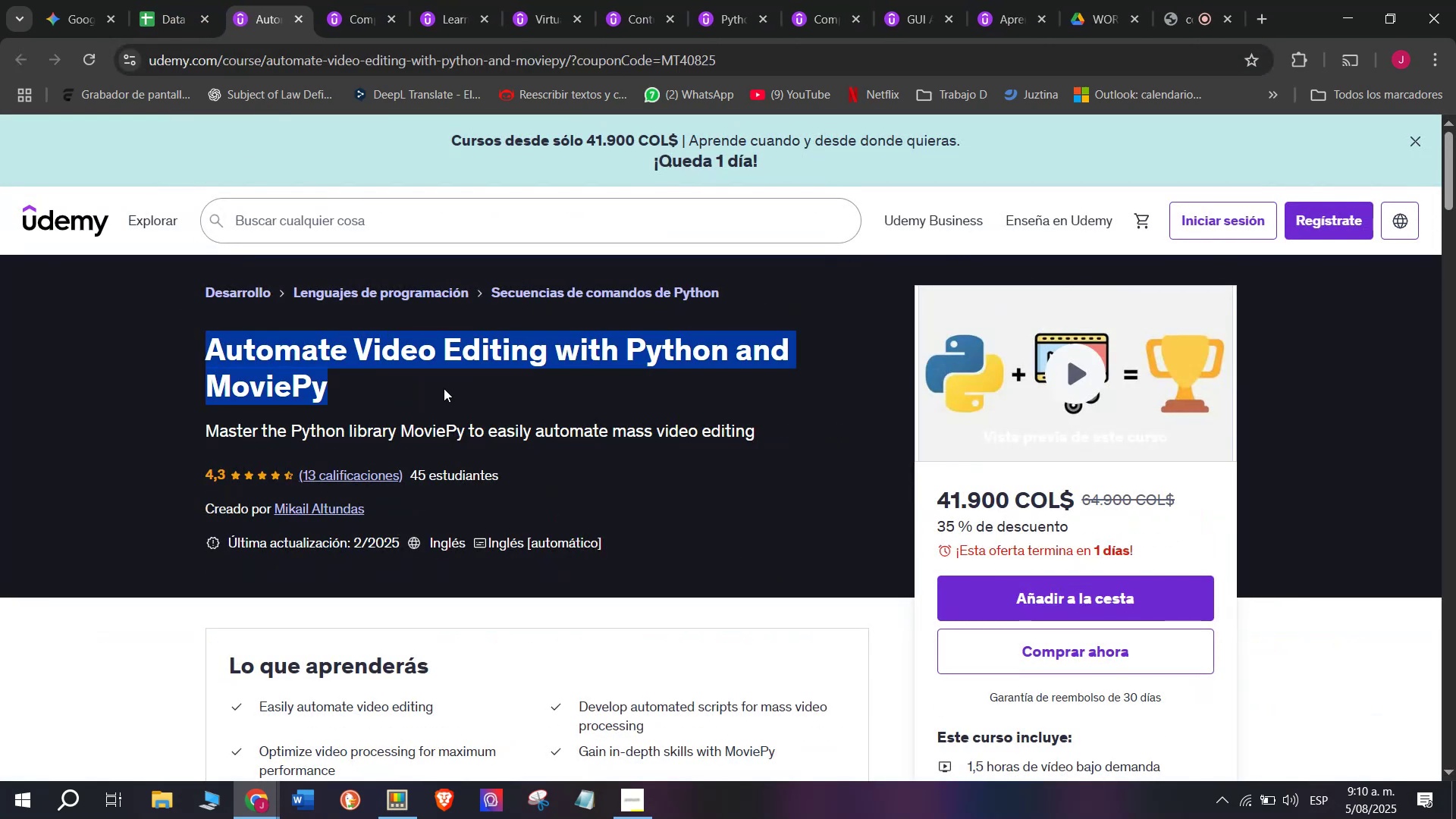 
key(Control+C)
 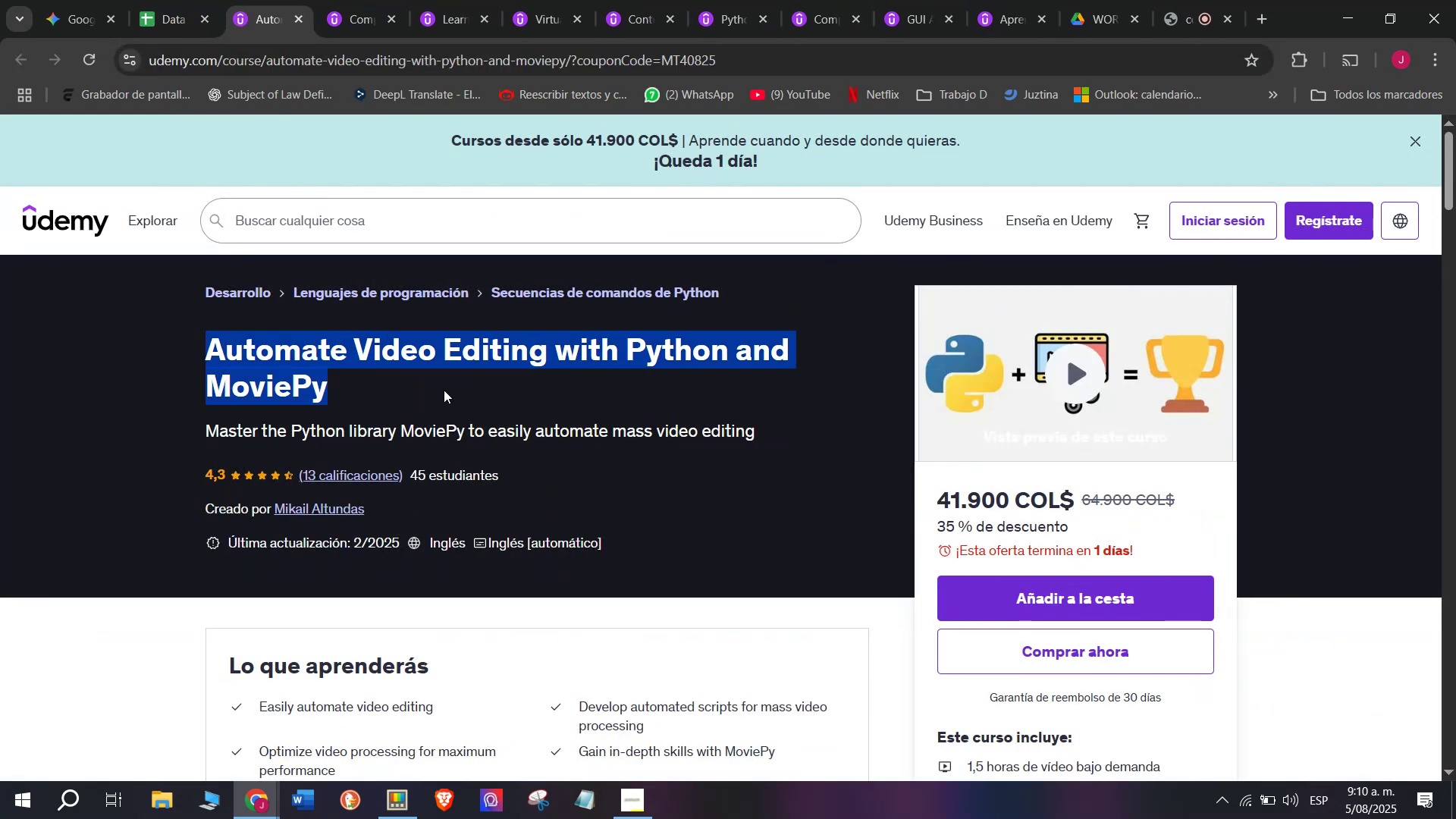 
key(Break)
 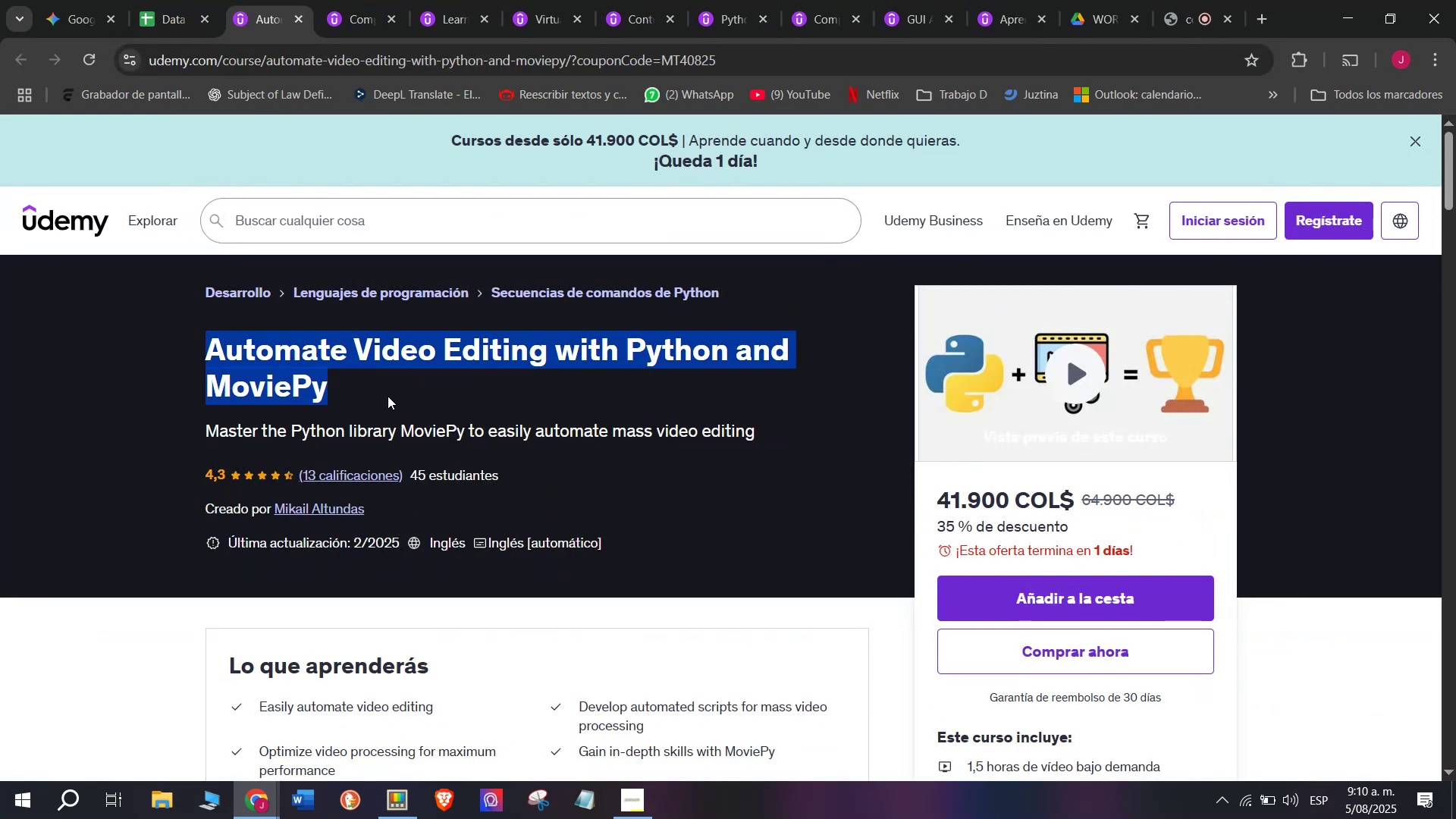 
key(Control+ControlLeft)
 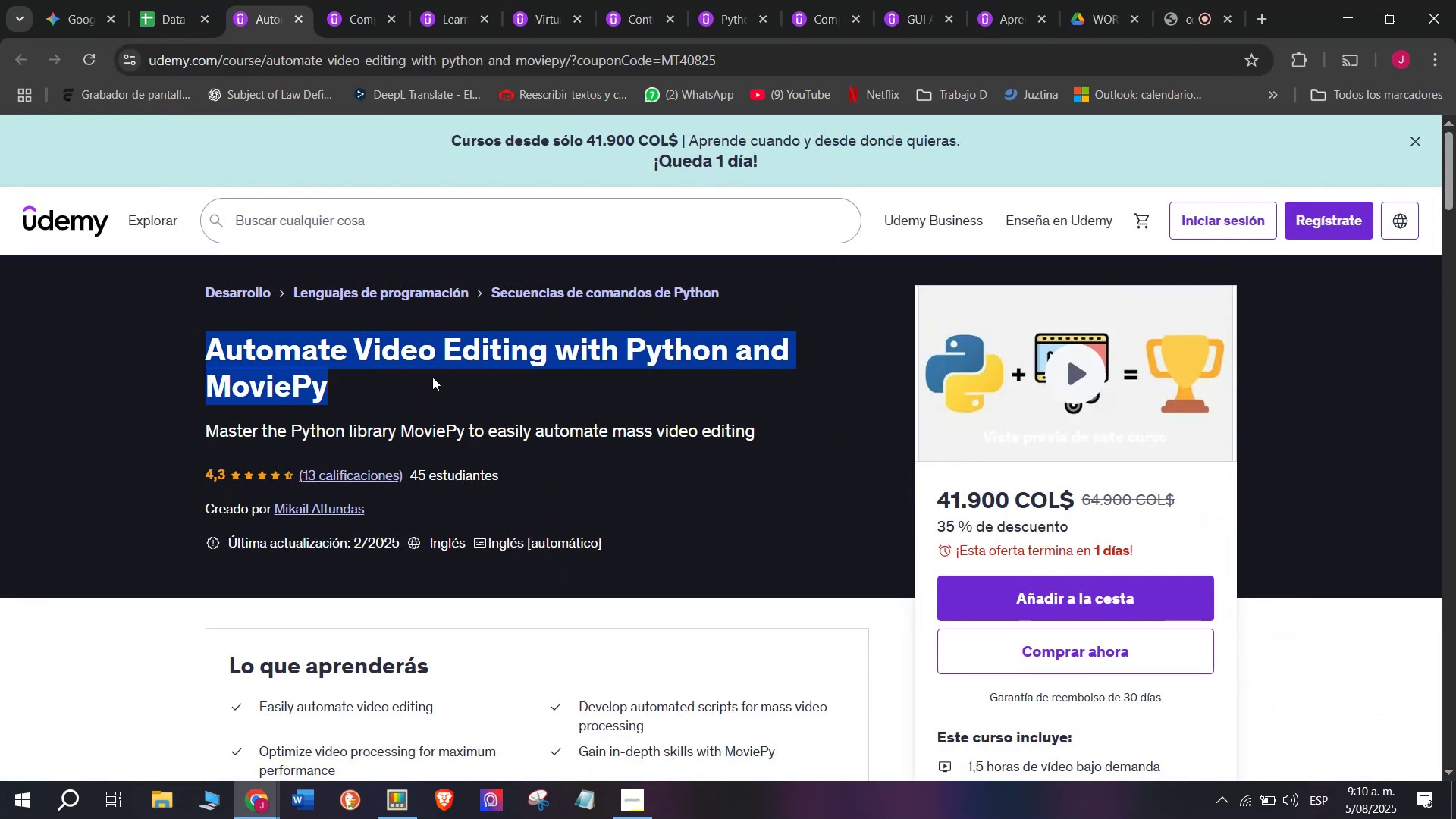 
key(Control+C)
 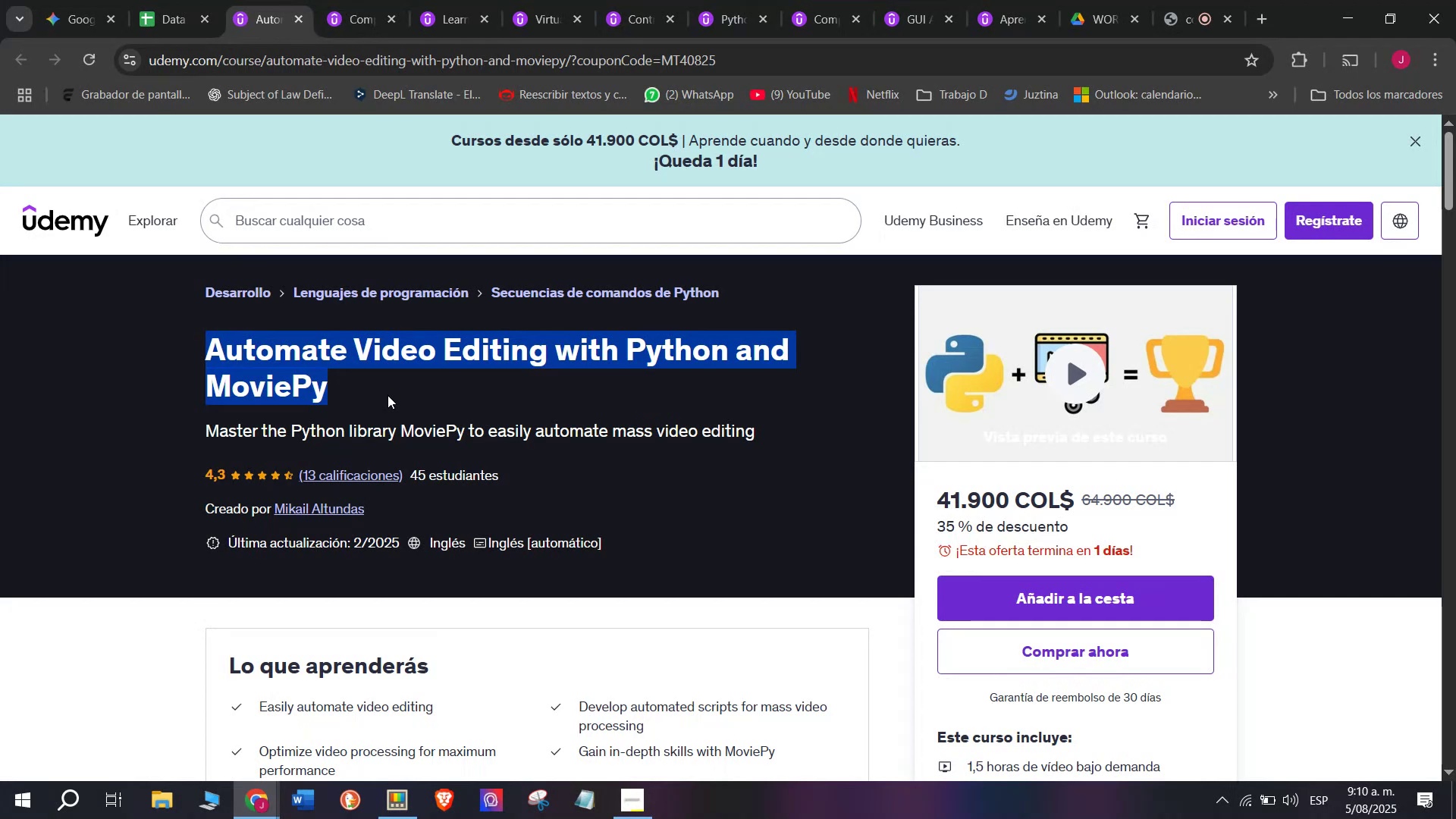 
key(Break)
 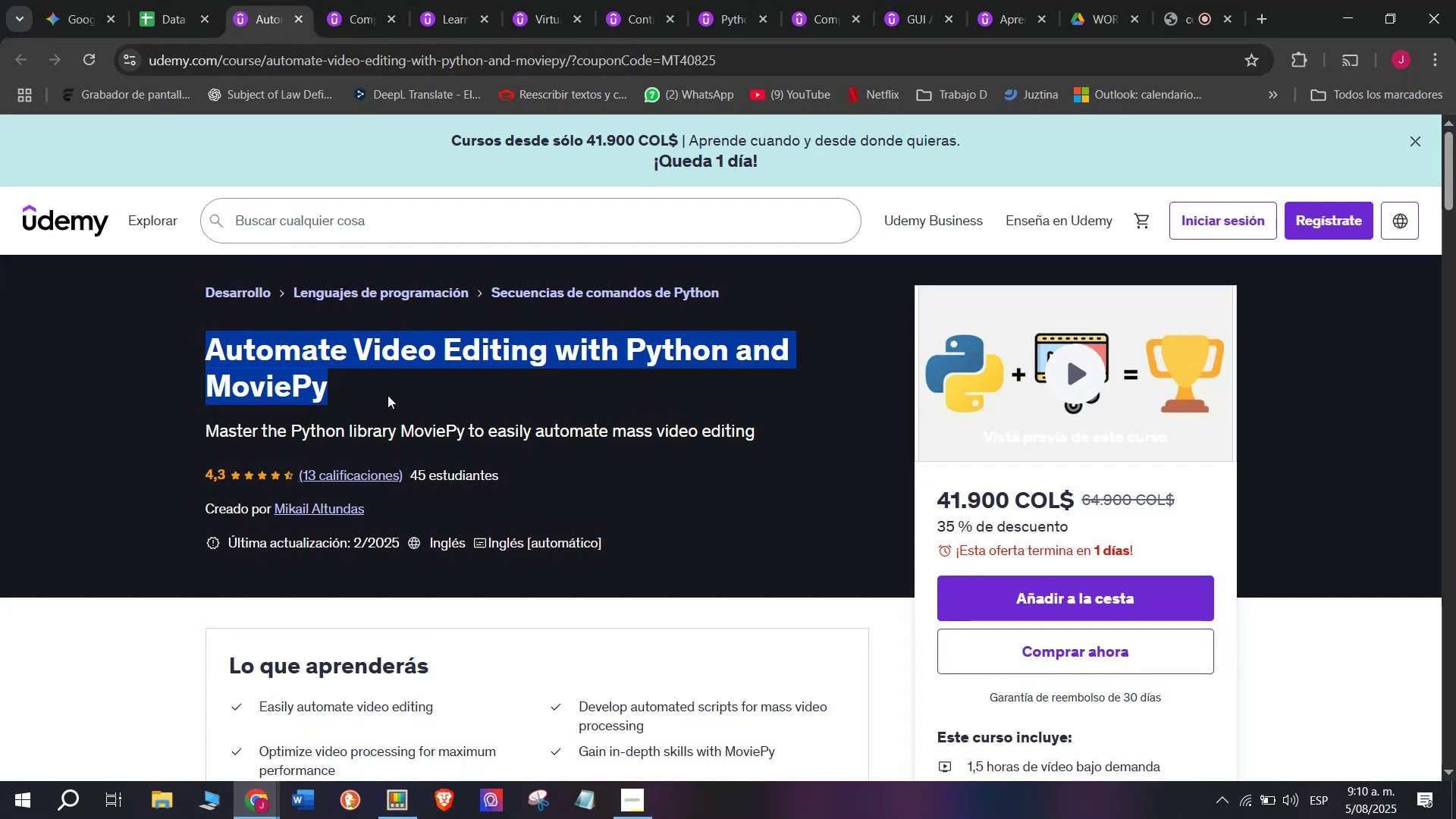 
key(Control+ControlLeft)
 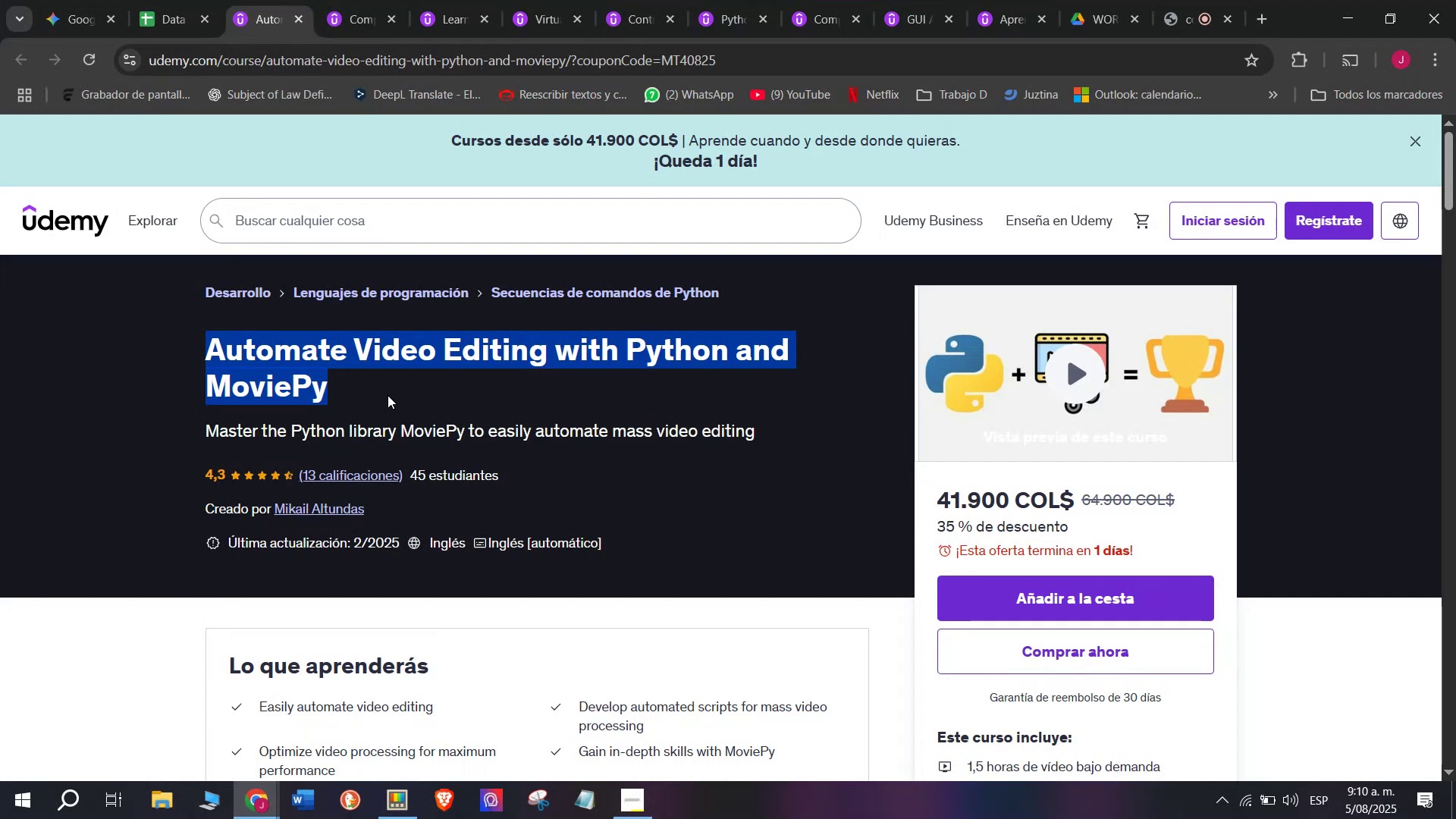 
key(Control+C)
 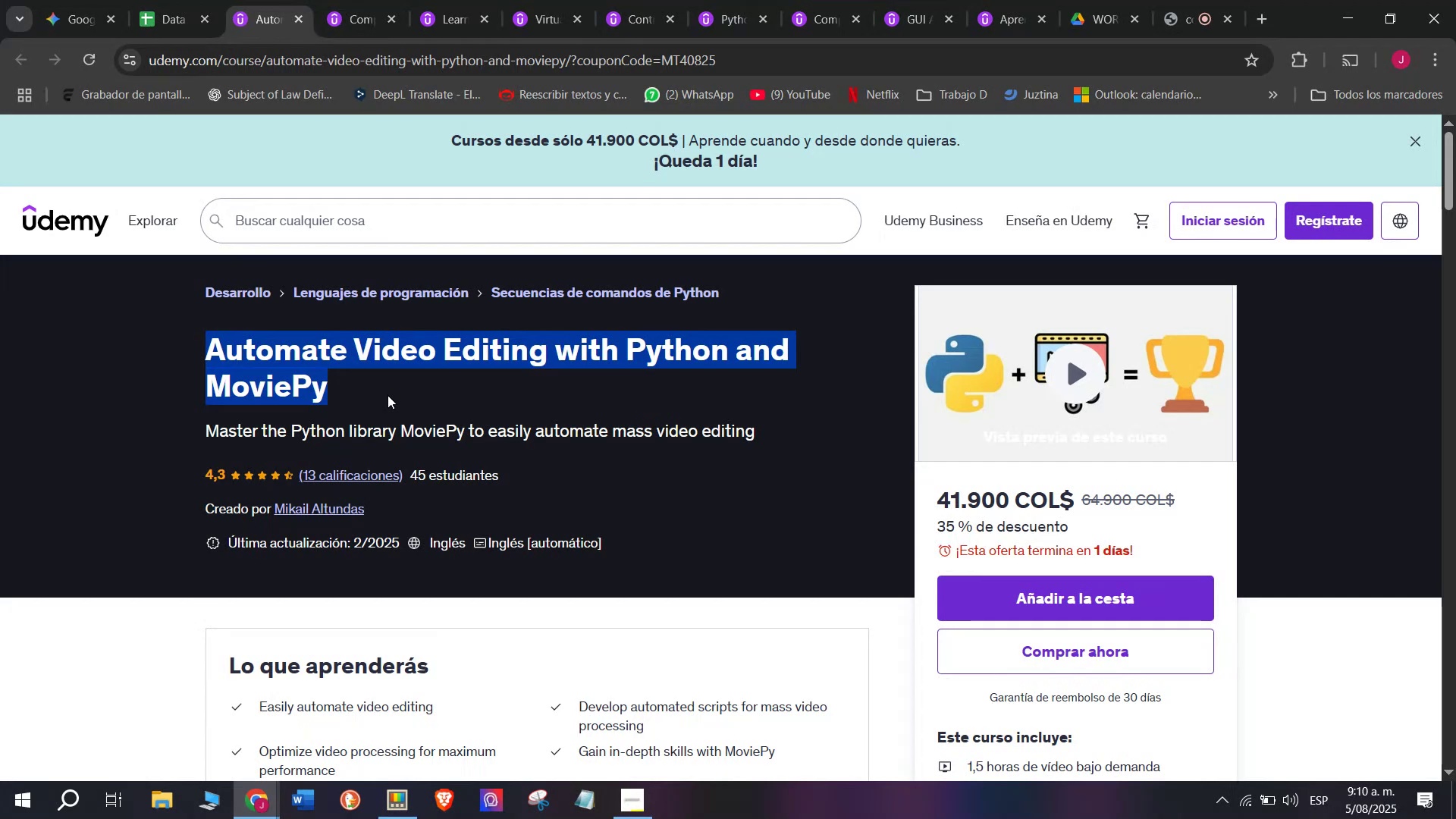 
key(Control+ControlLeft)
 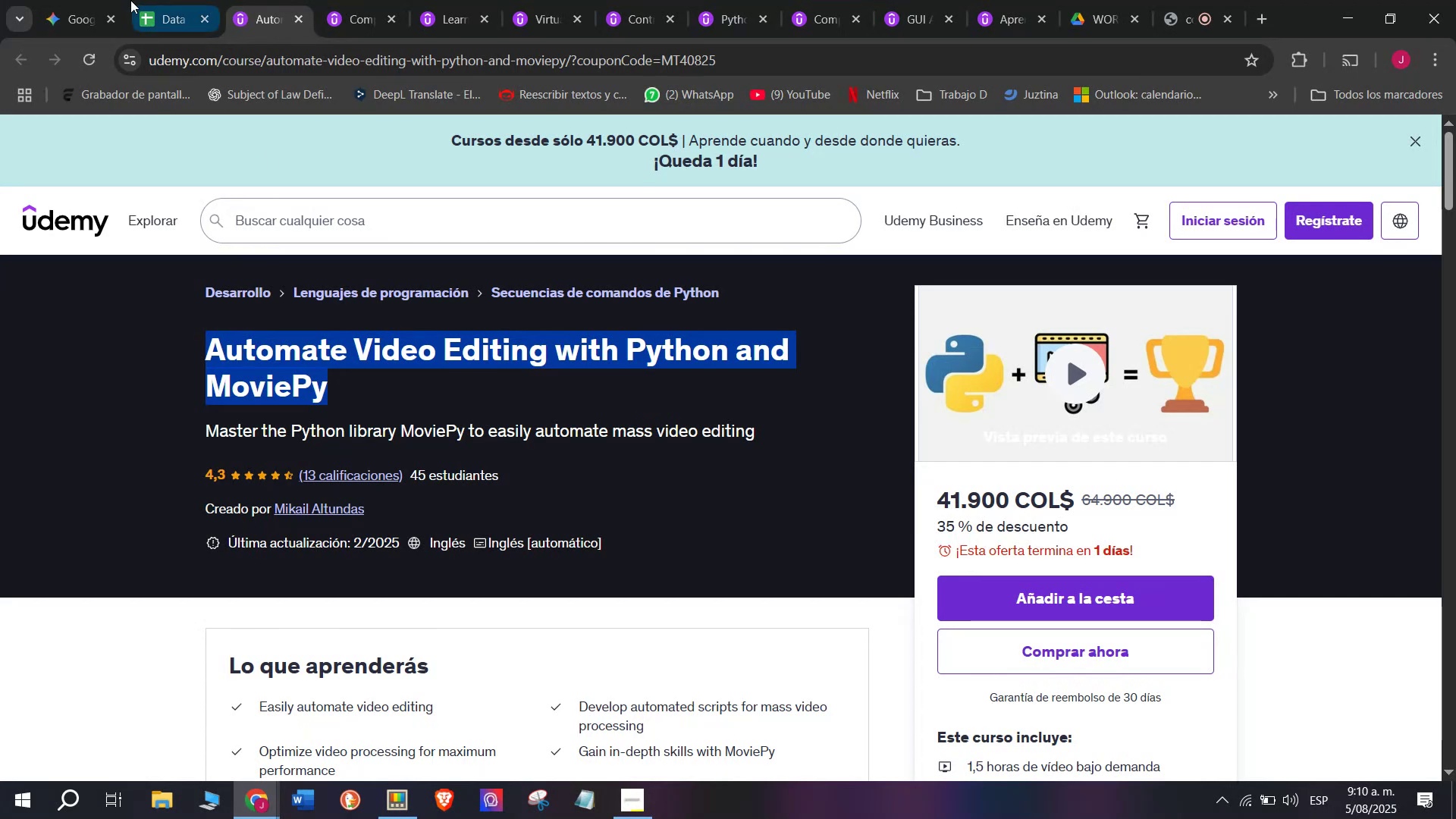 
key(Break)
 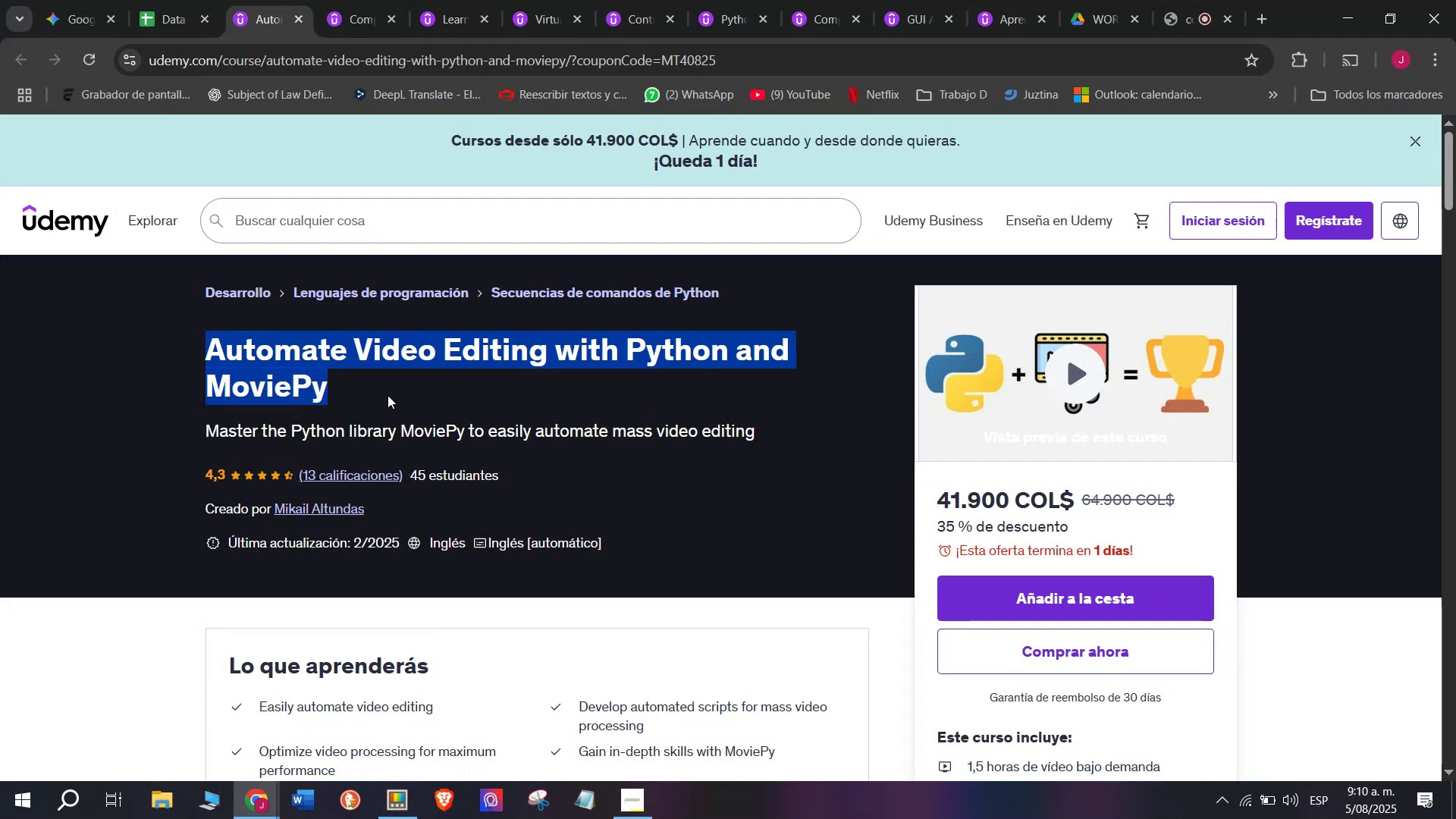 
key(Control+C)
 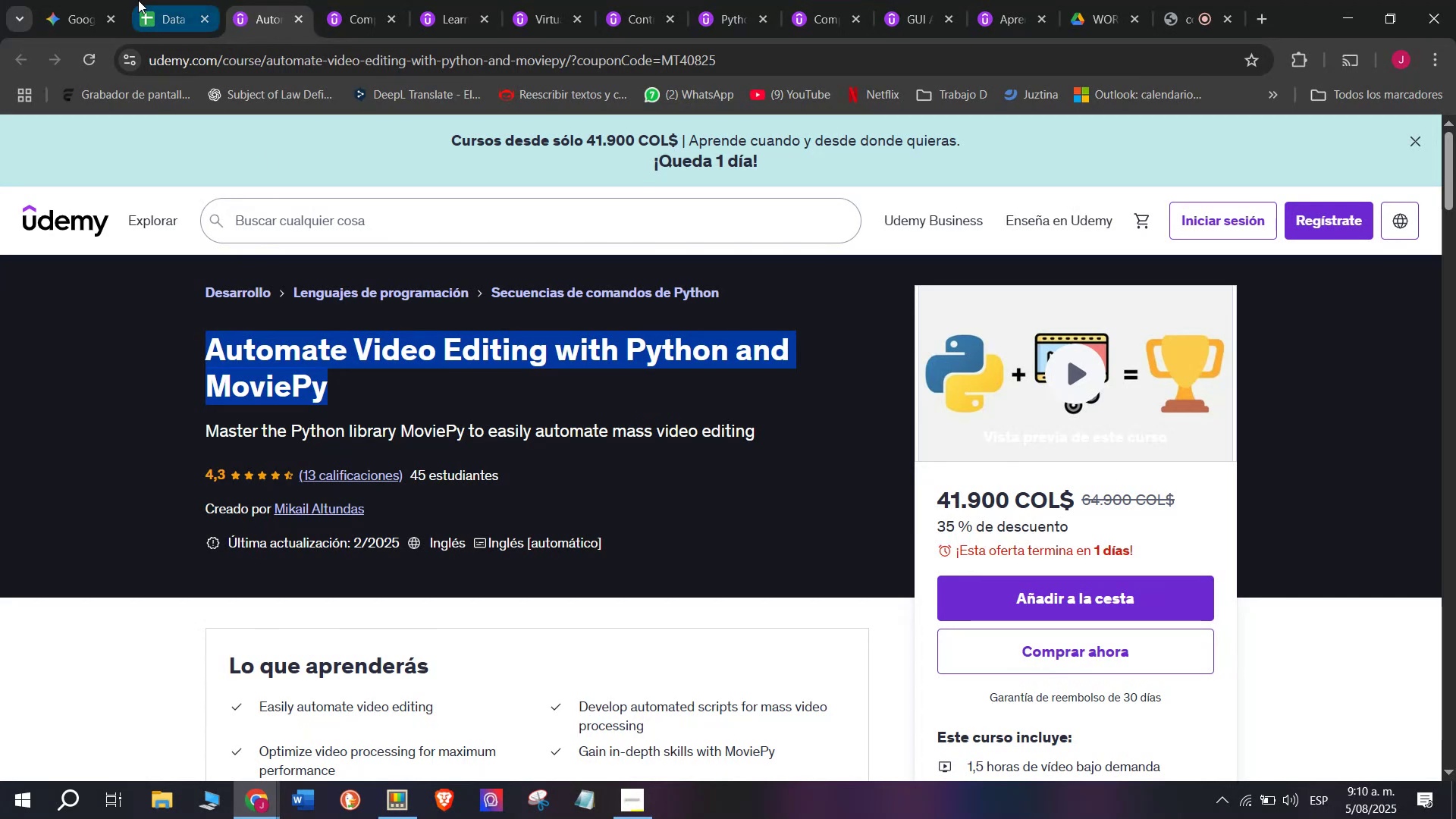 
left_click([145, 0])
 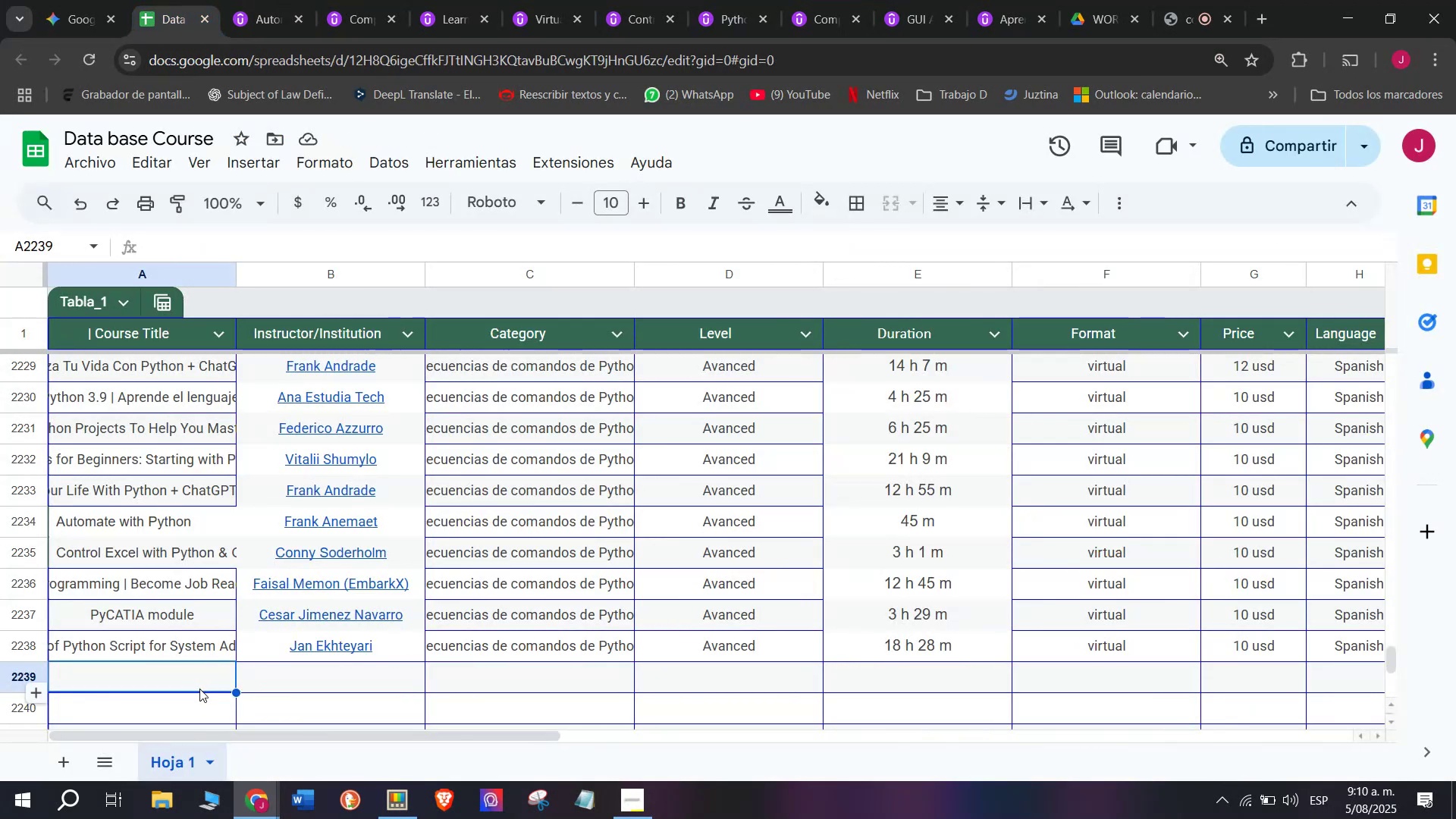 
double_click([199, 689])
 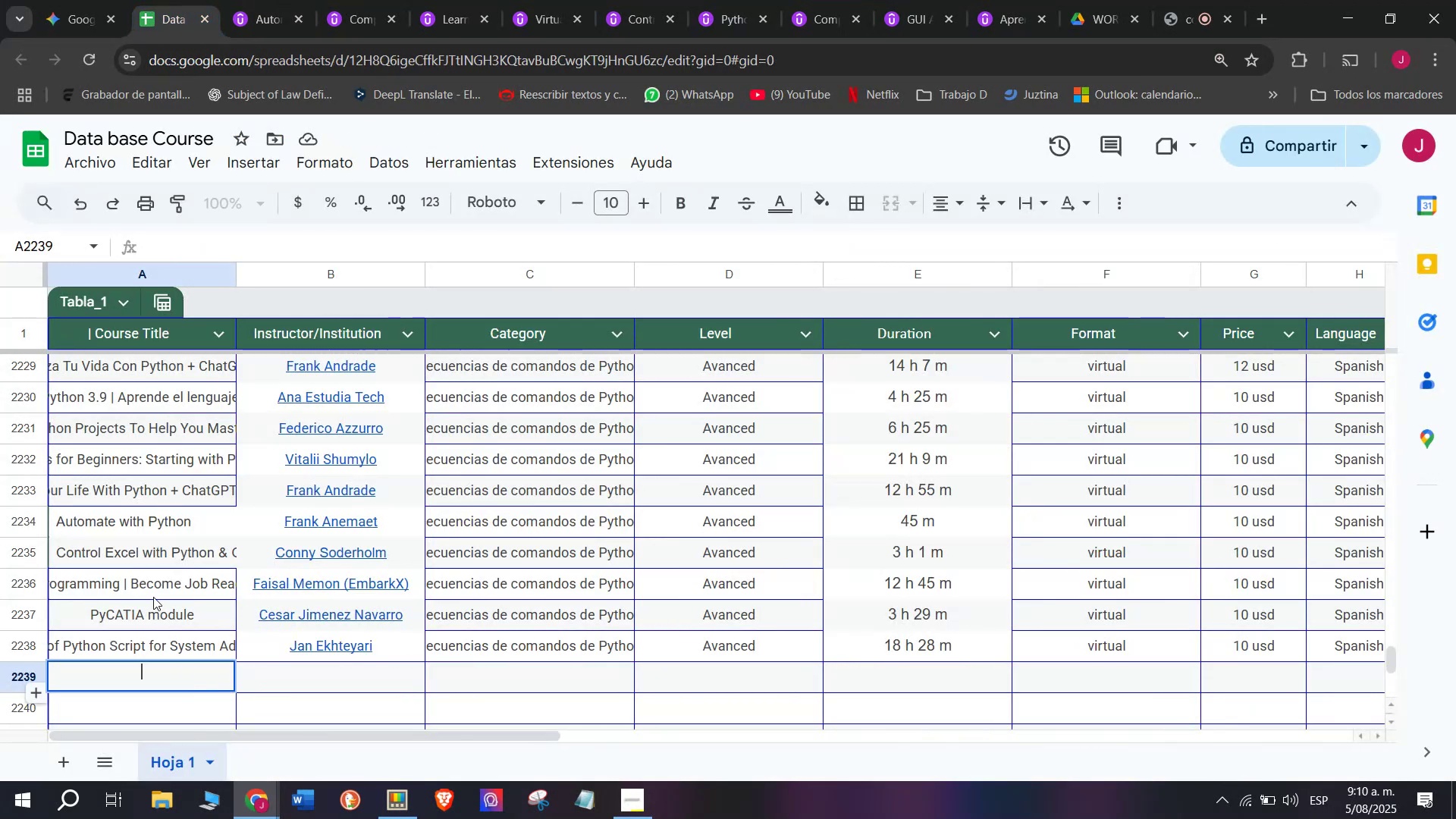 
key(Control+ControlLeft)
 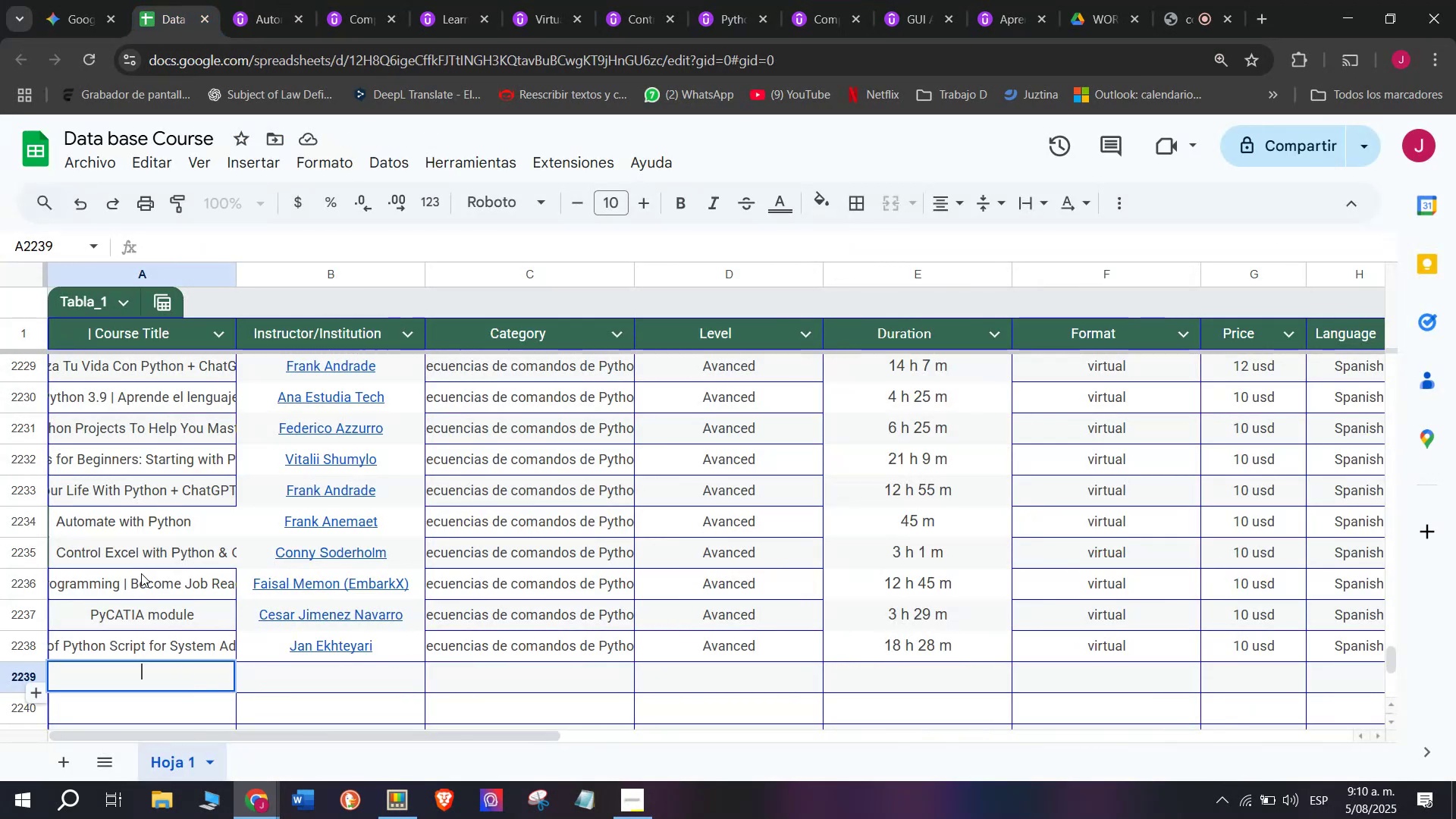 
key(Z)
 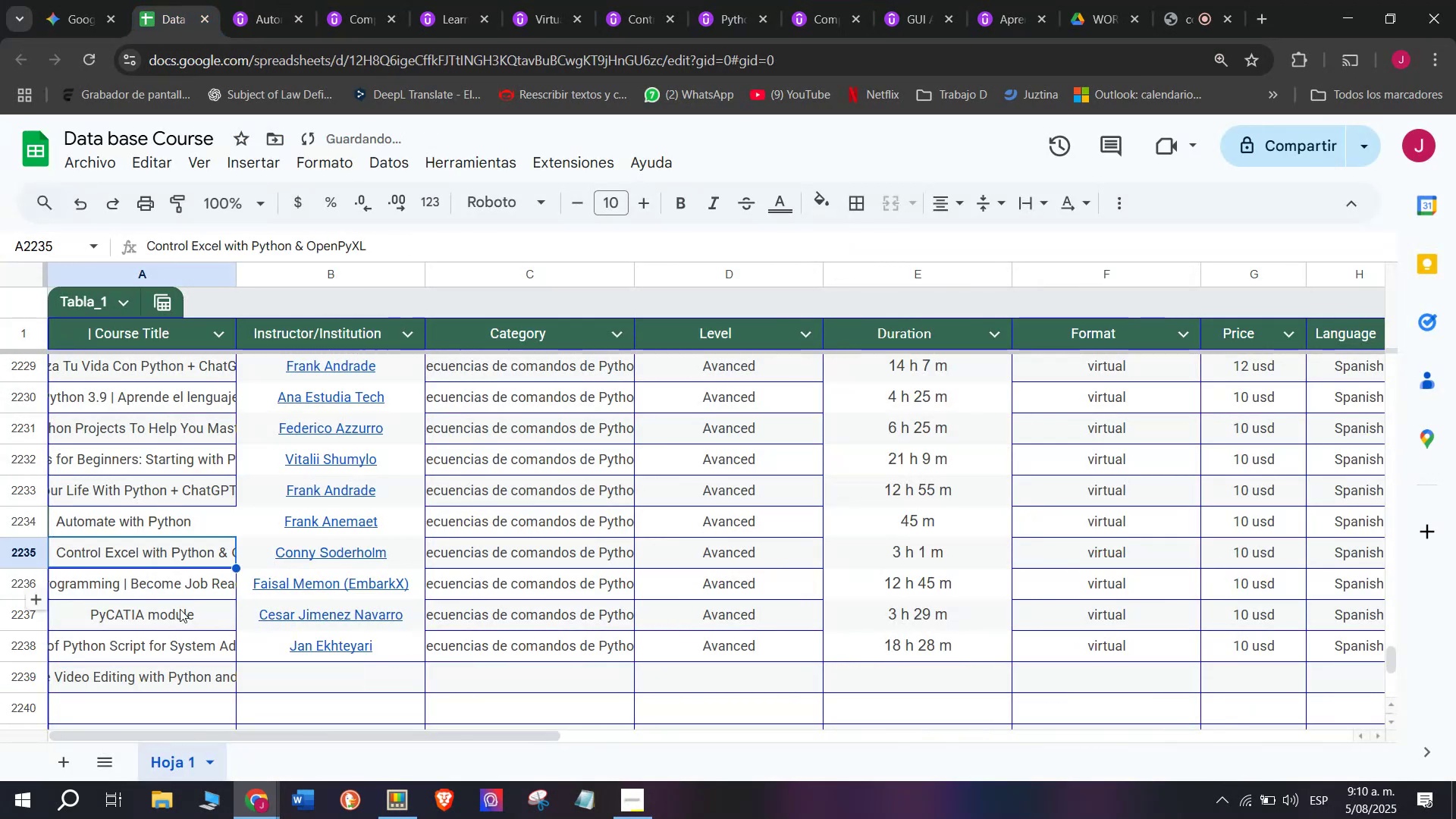 
key(Control+V)
 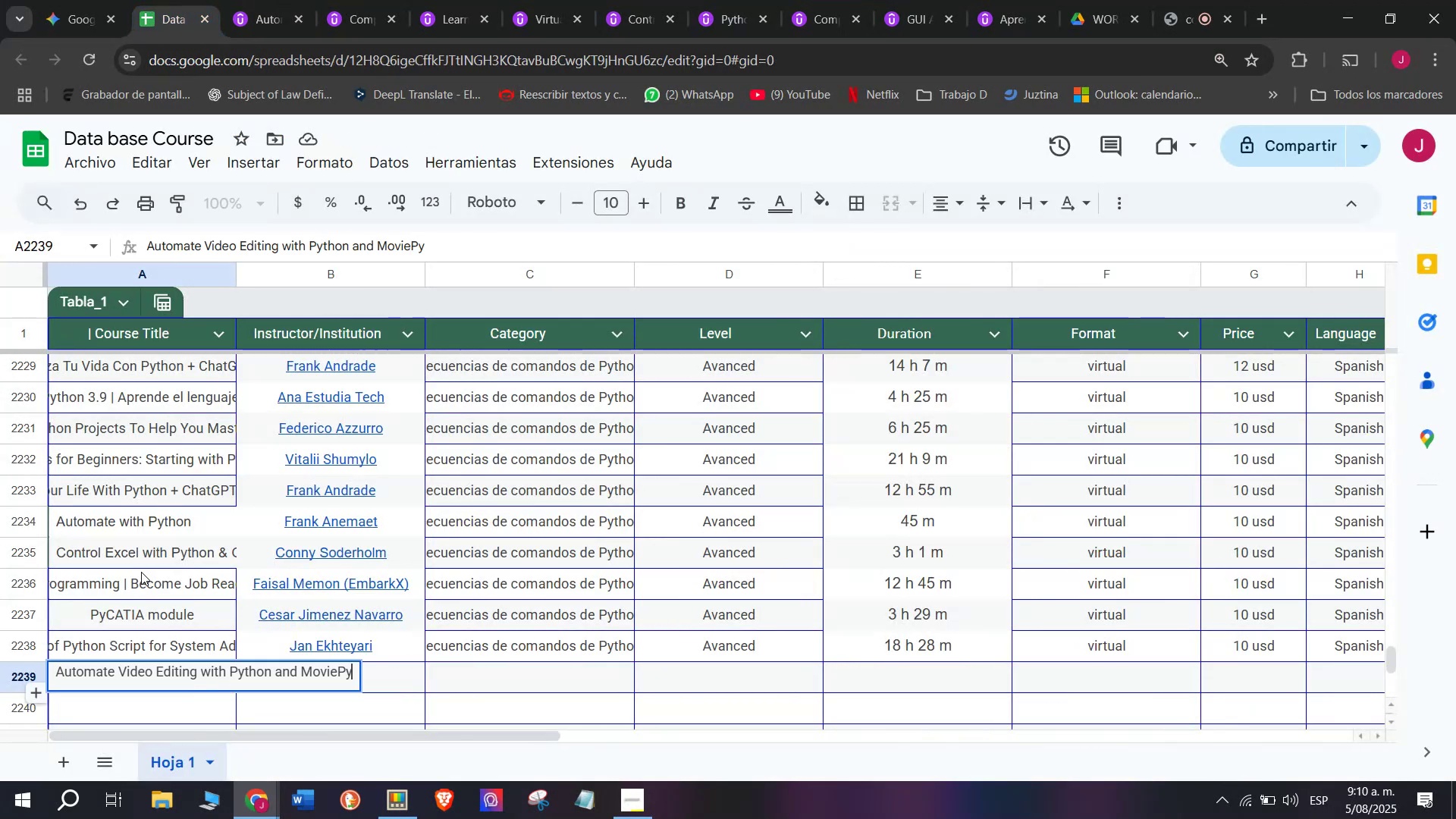 
left_click([141, 570])
 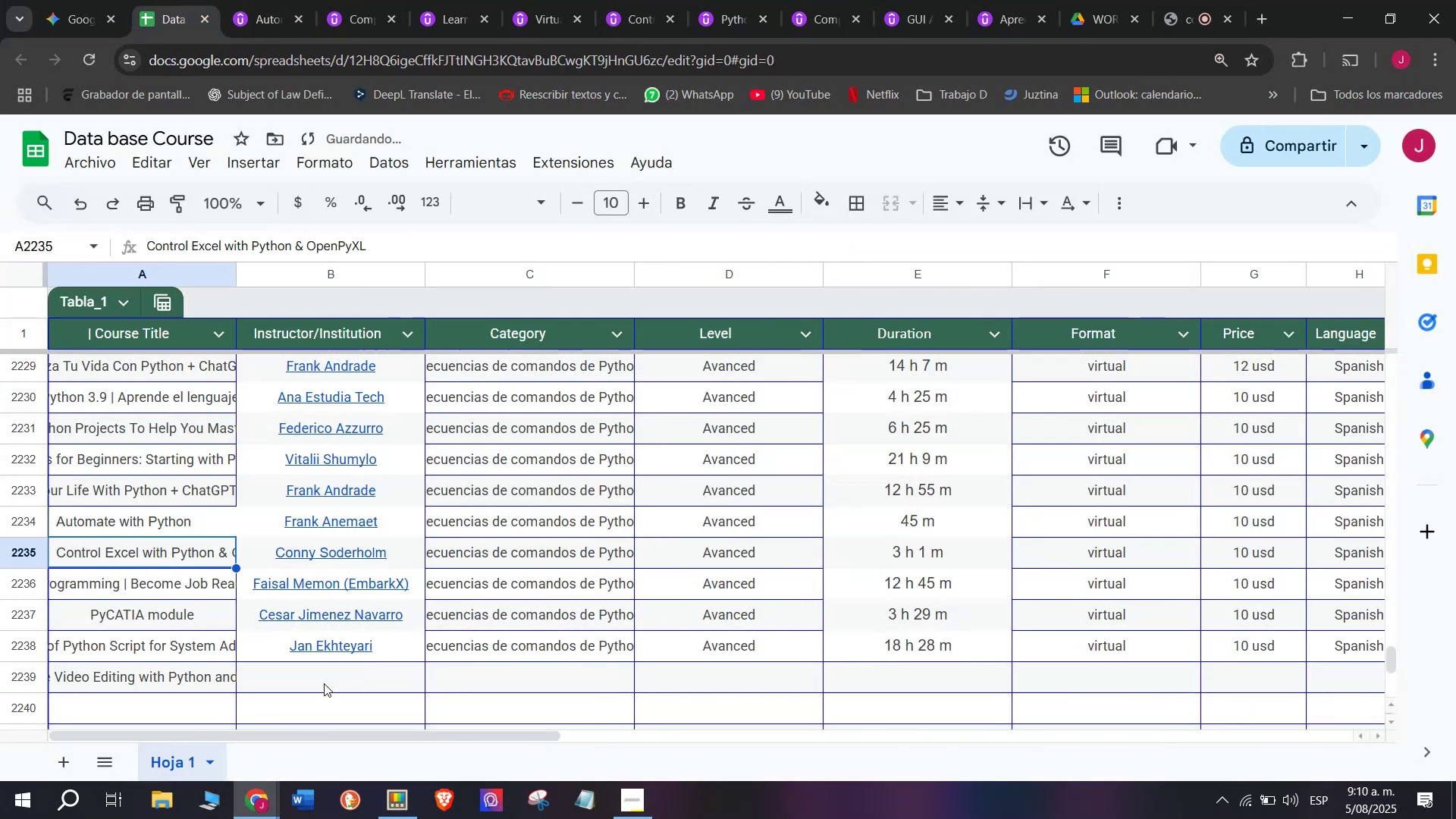 
left_click([325, 682])
 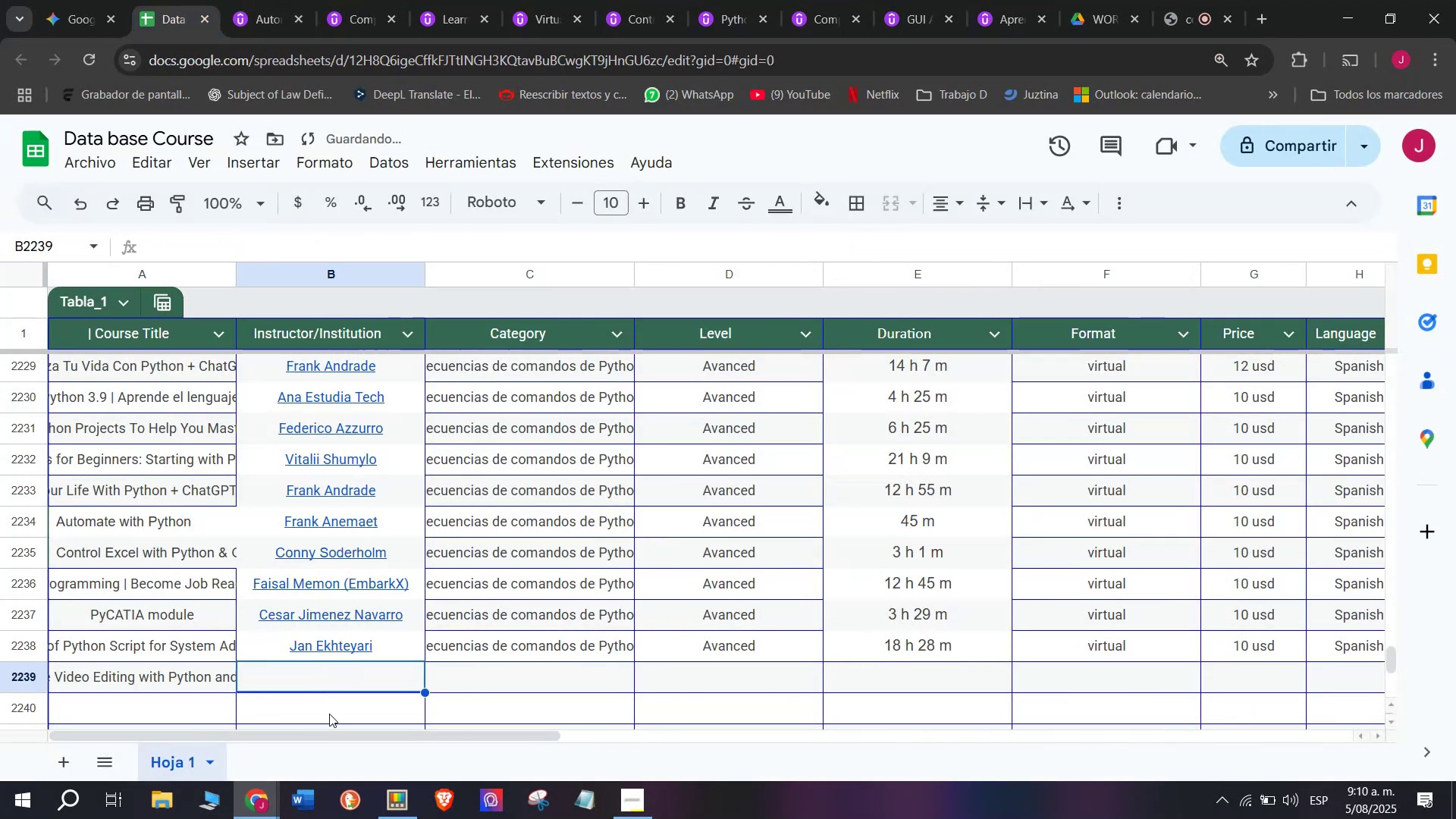 
mouse_move([295, 612])
 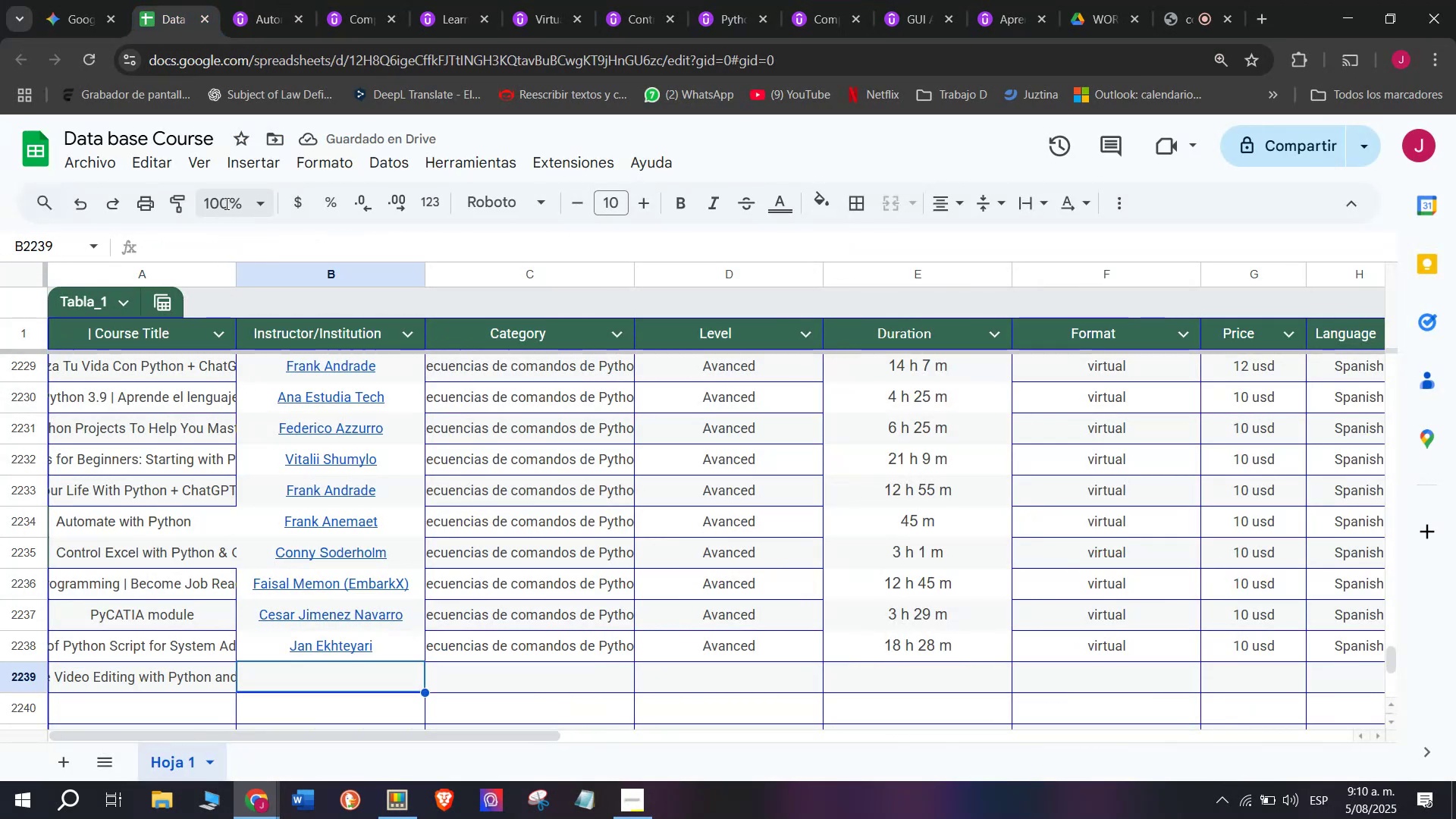 
left_click([241, 0])
 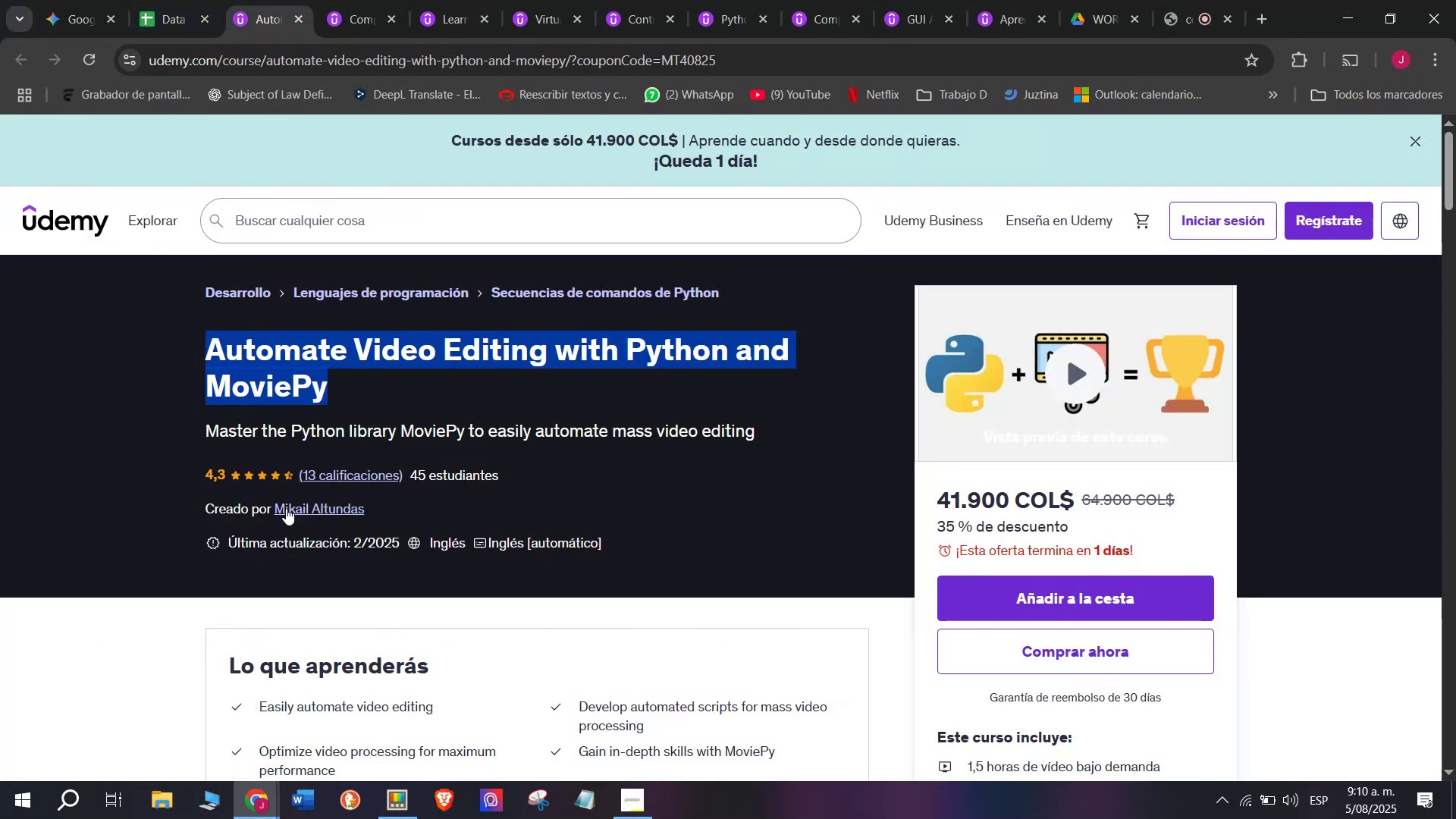 
left_click([290, 510])
 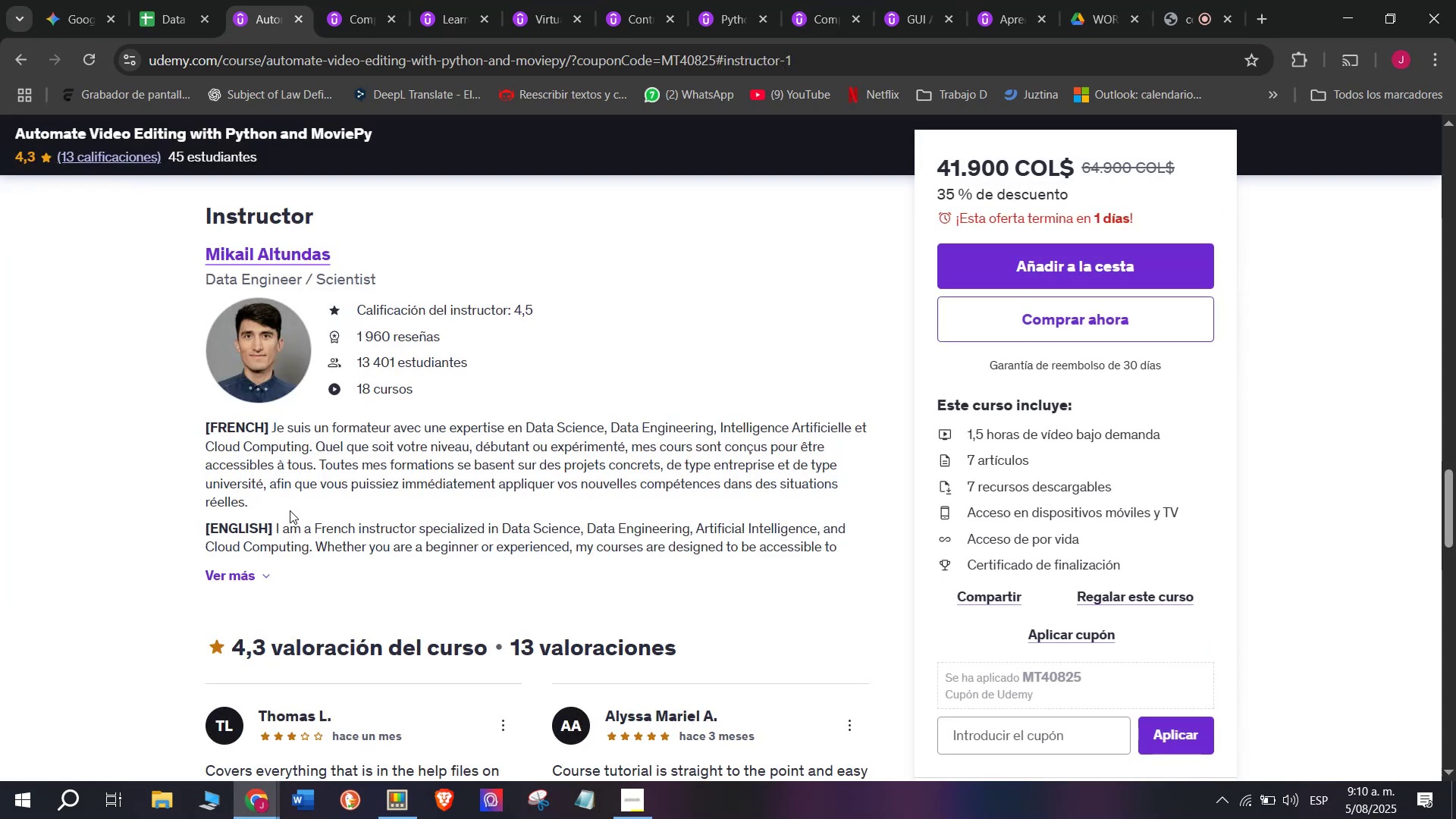 
left_click([171, 0])
 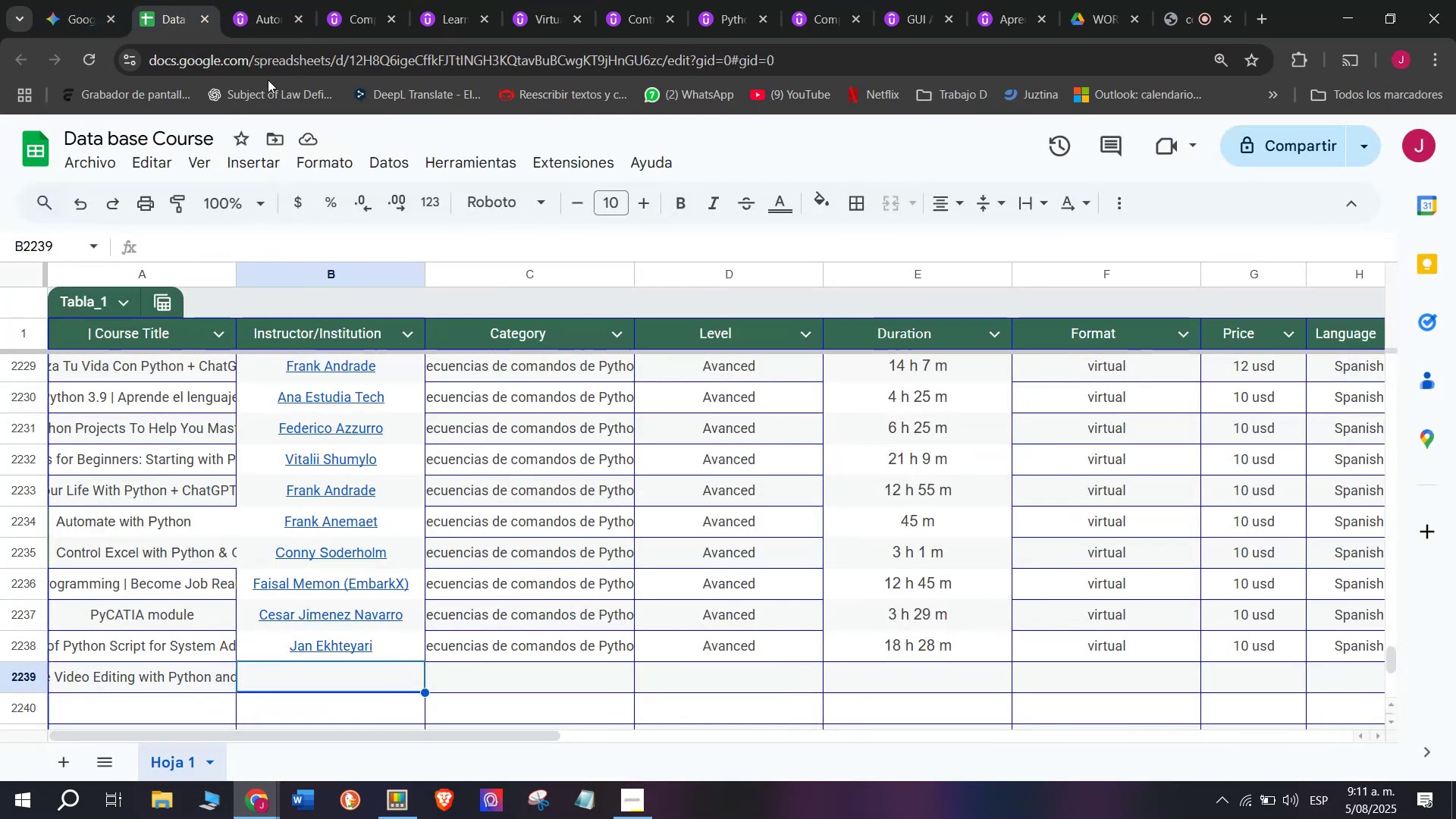 
left_click([272, 0])
 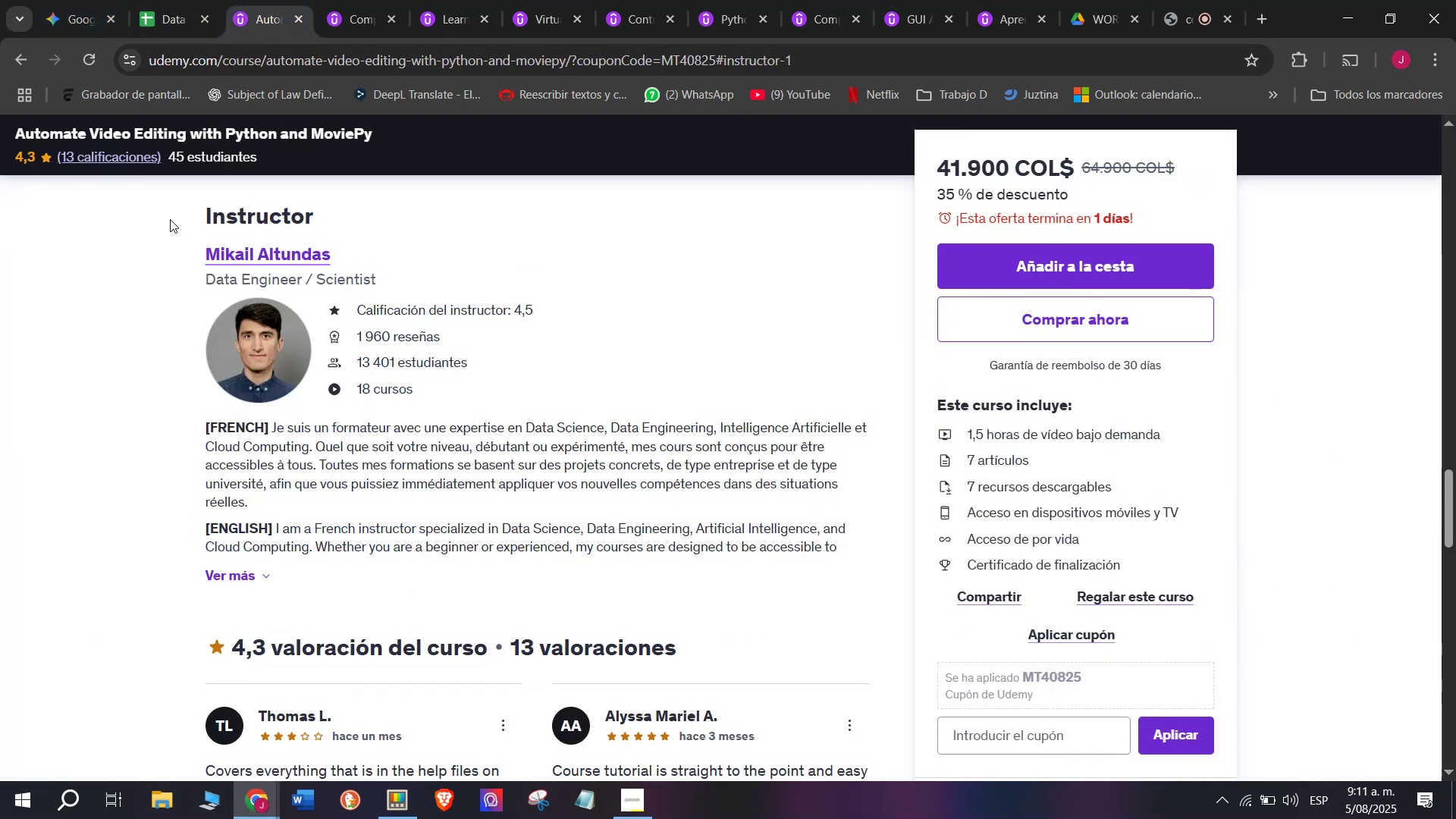 
left_click_drag(start_coordinate=[188, 246], to_coordinate=[356, 254])
 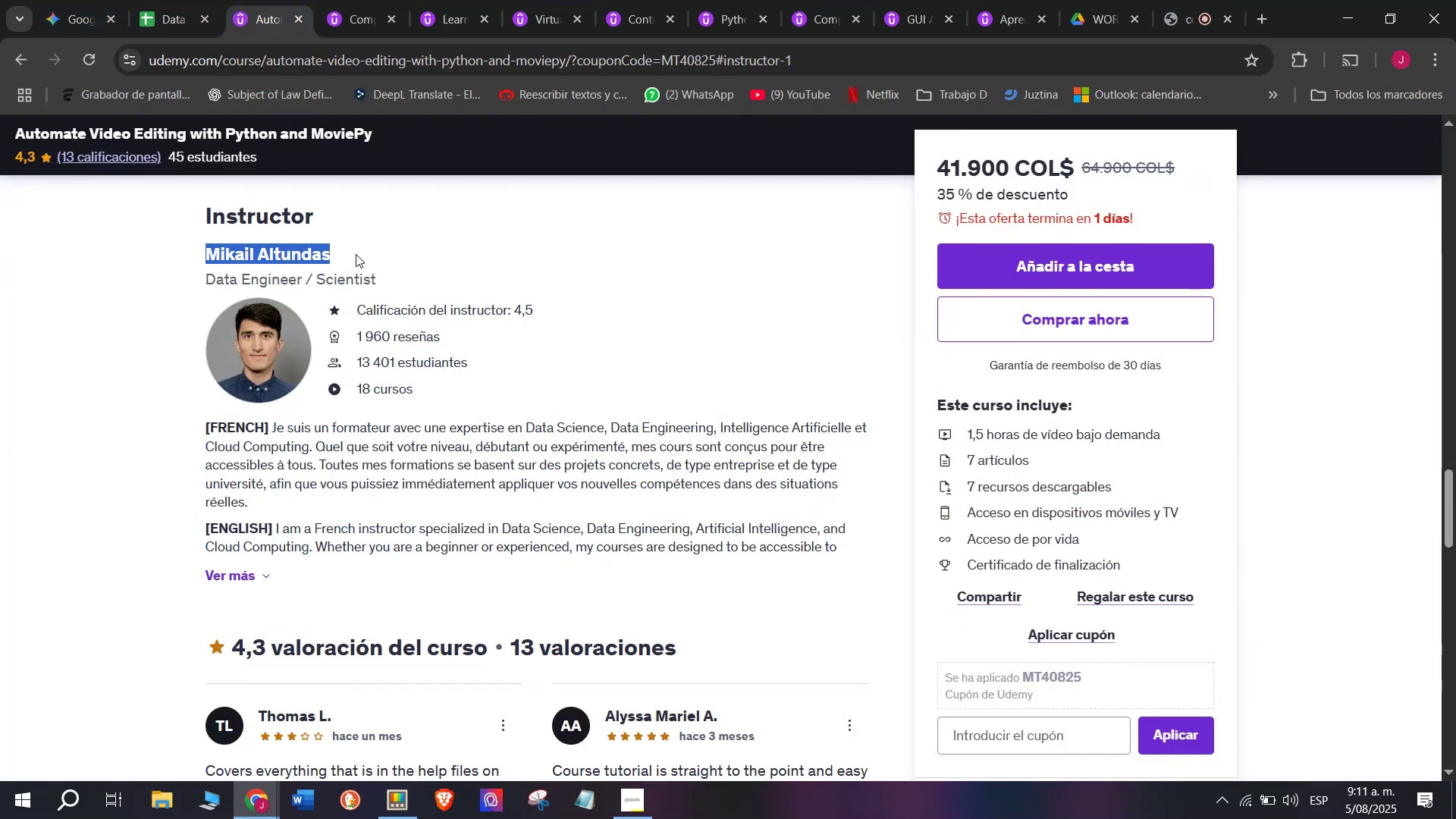 
key(Break)
 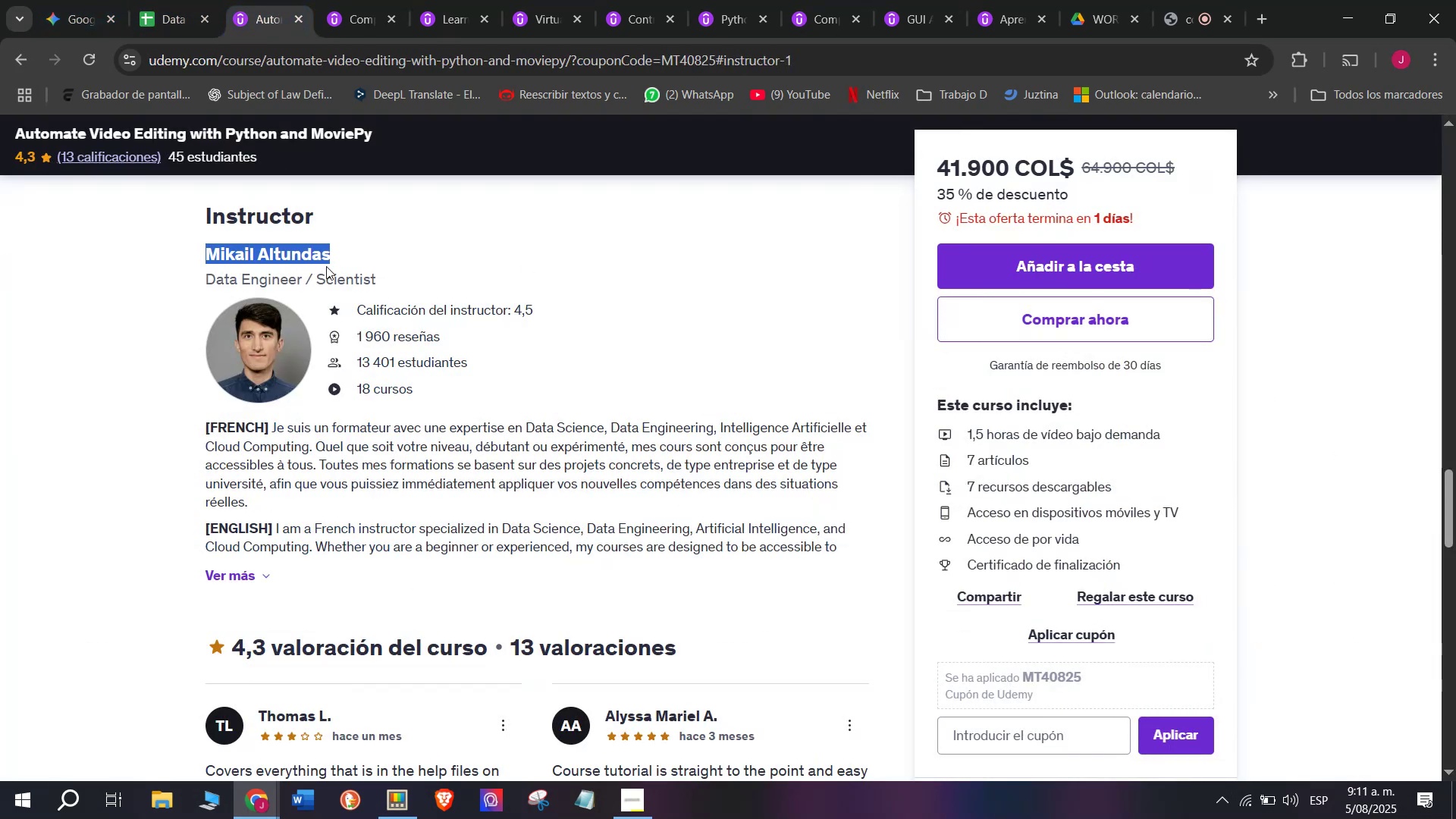 
key(Control+ControlLeft)
 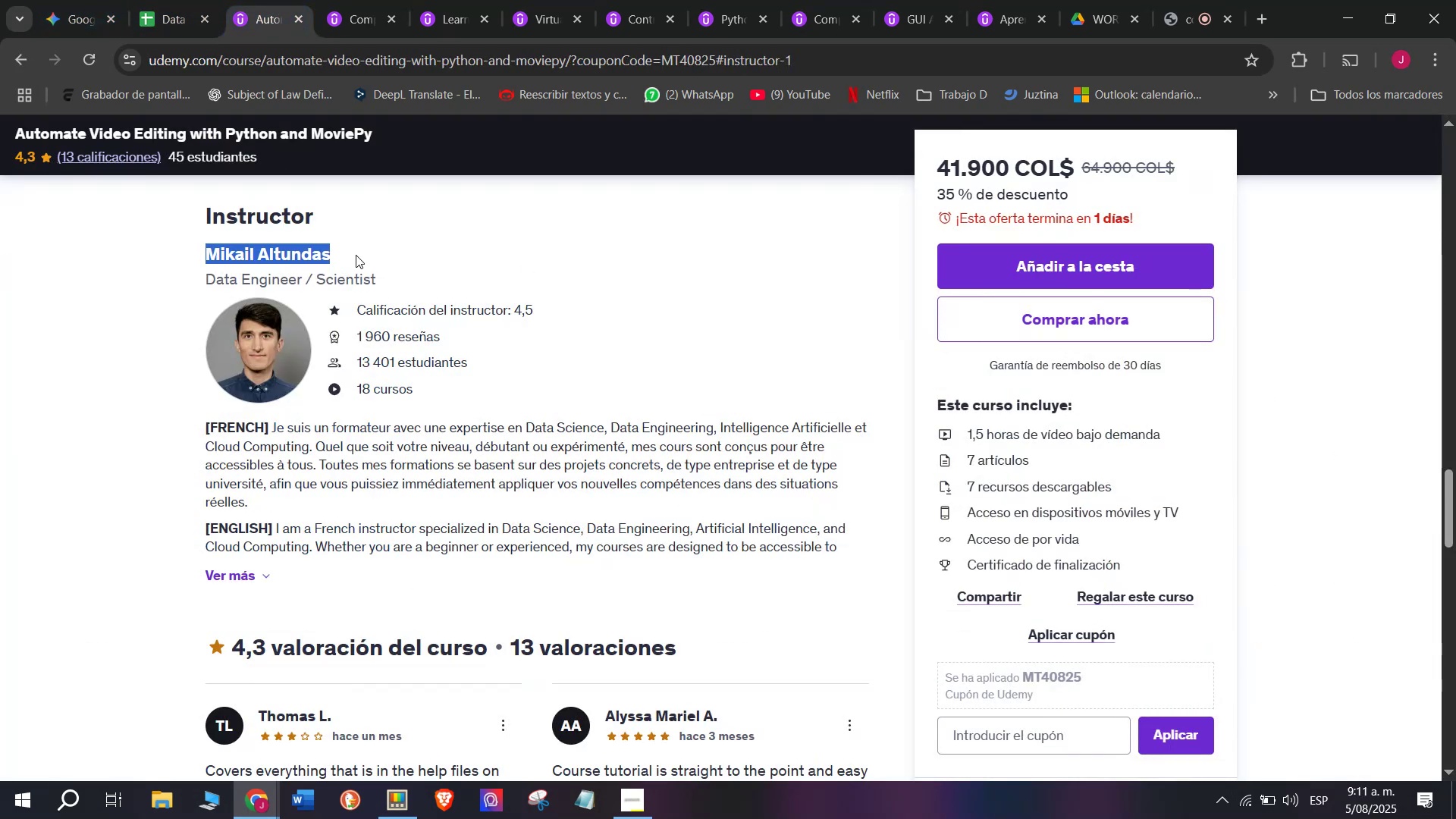 
key(Control+C)
 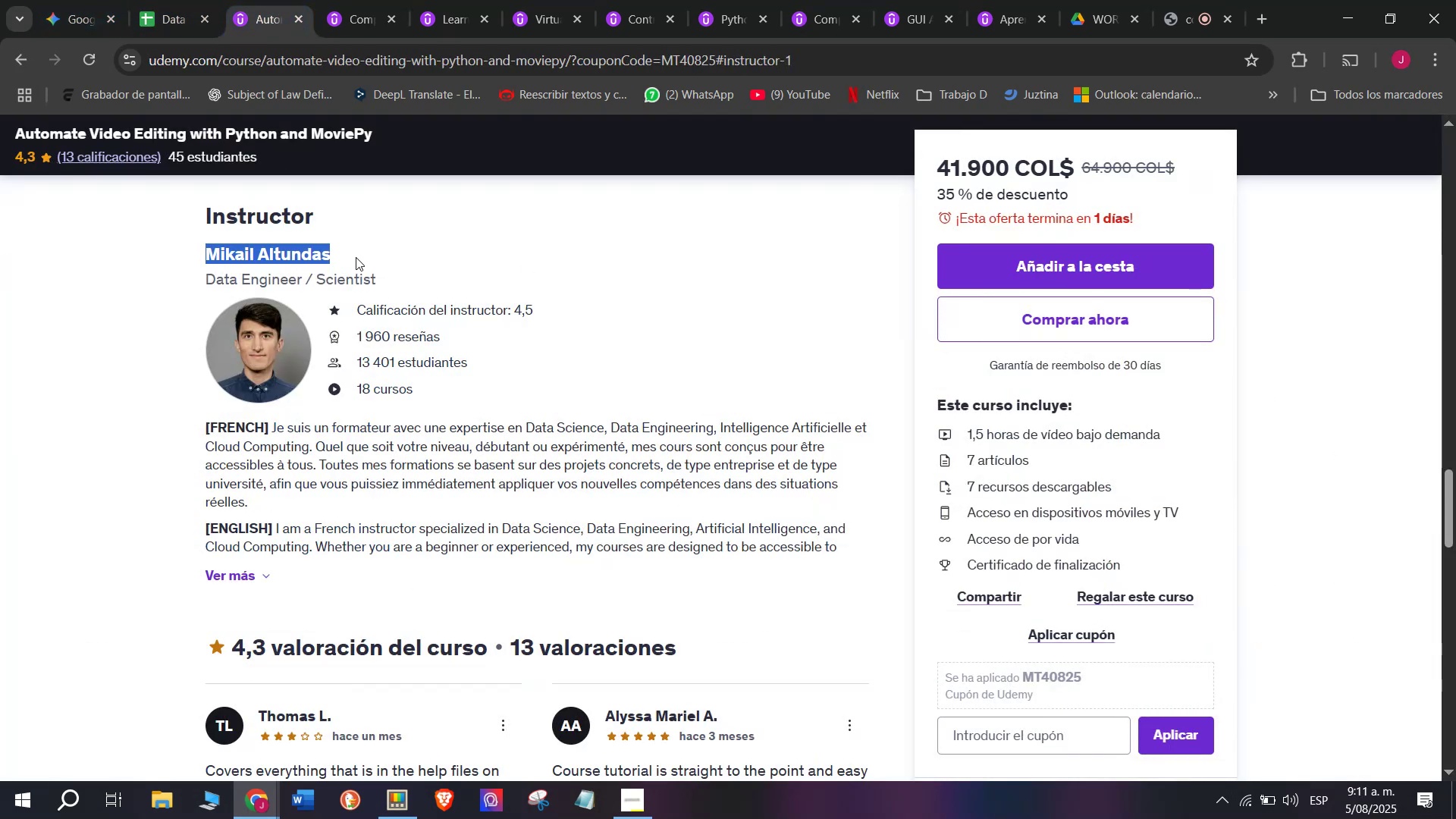 
key(Break)
 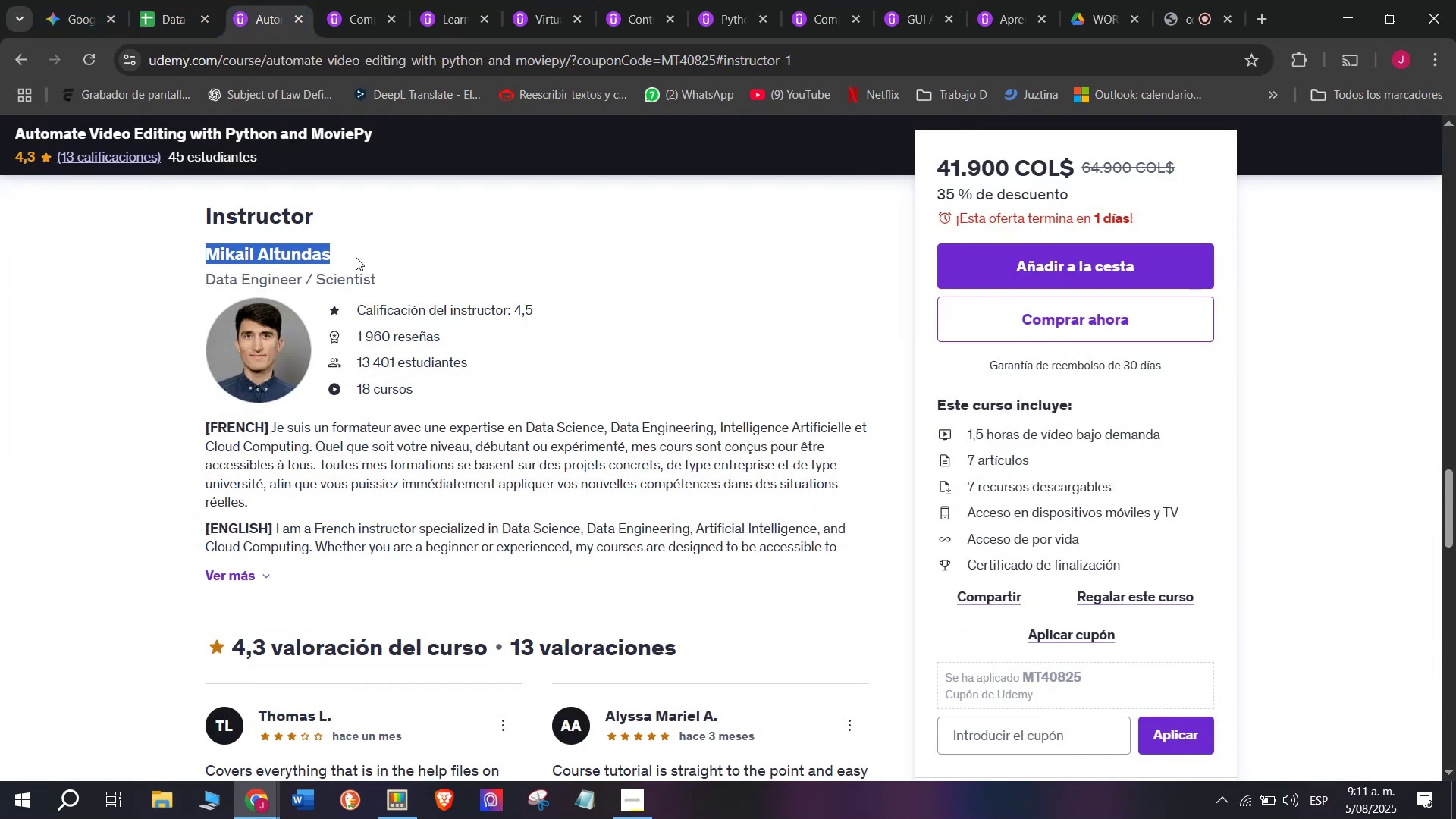 
key(Control+ControlLeft)
 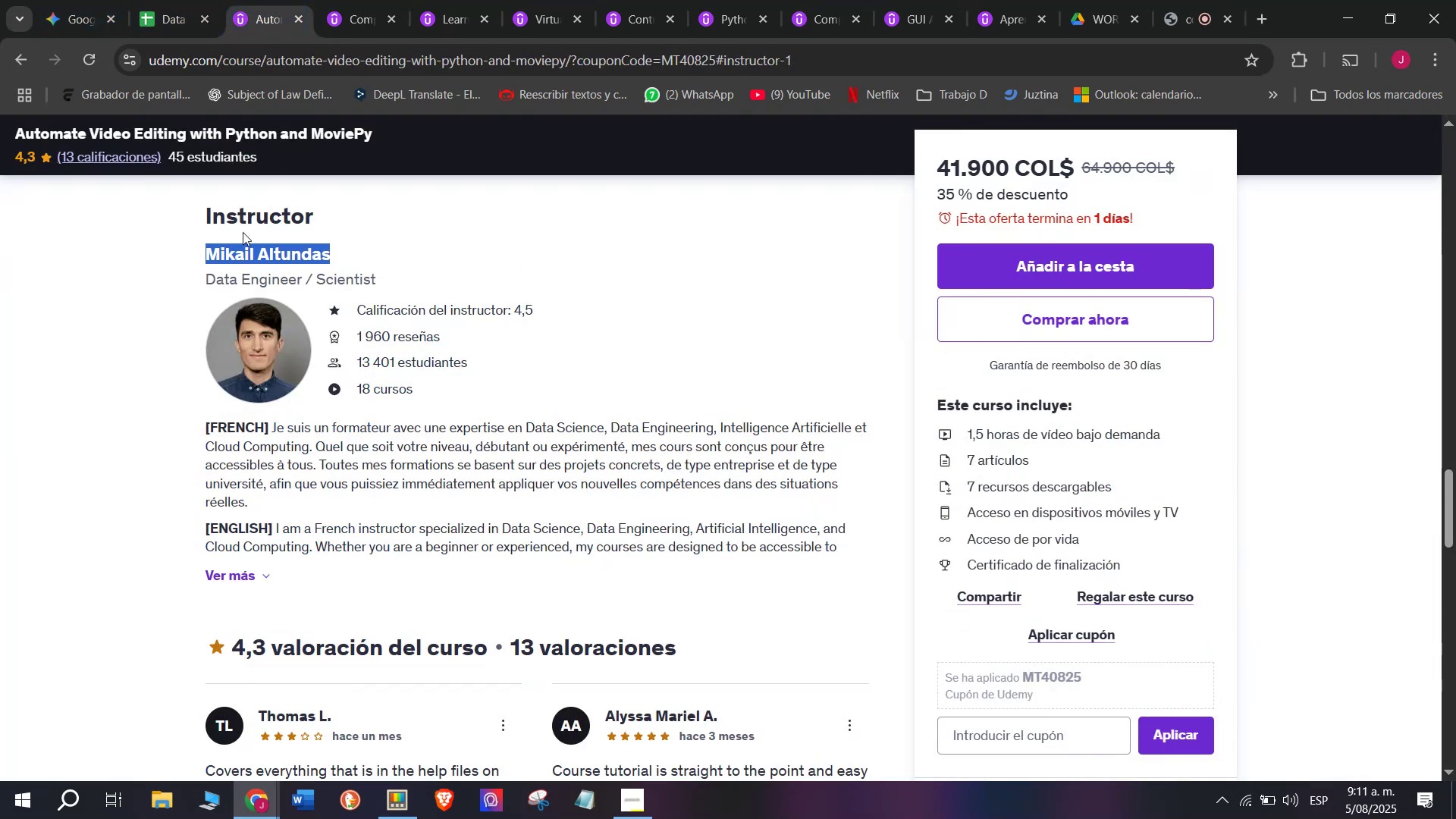 
key(Control+C)
 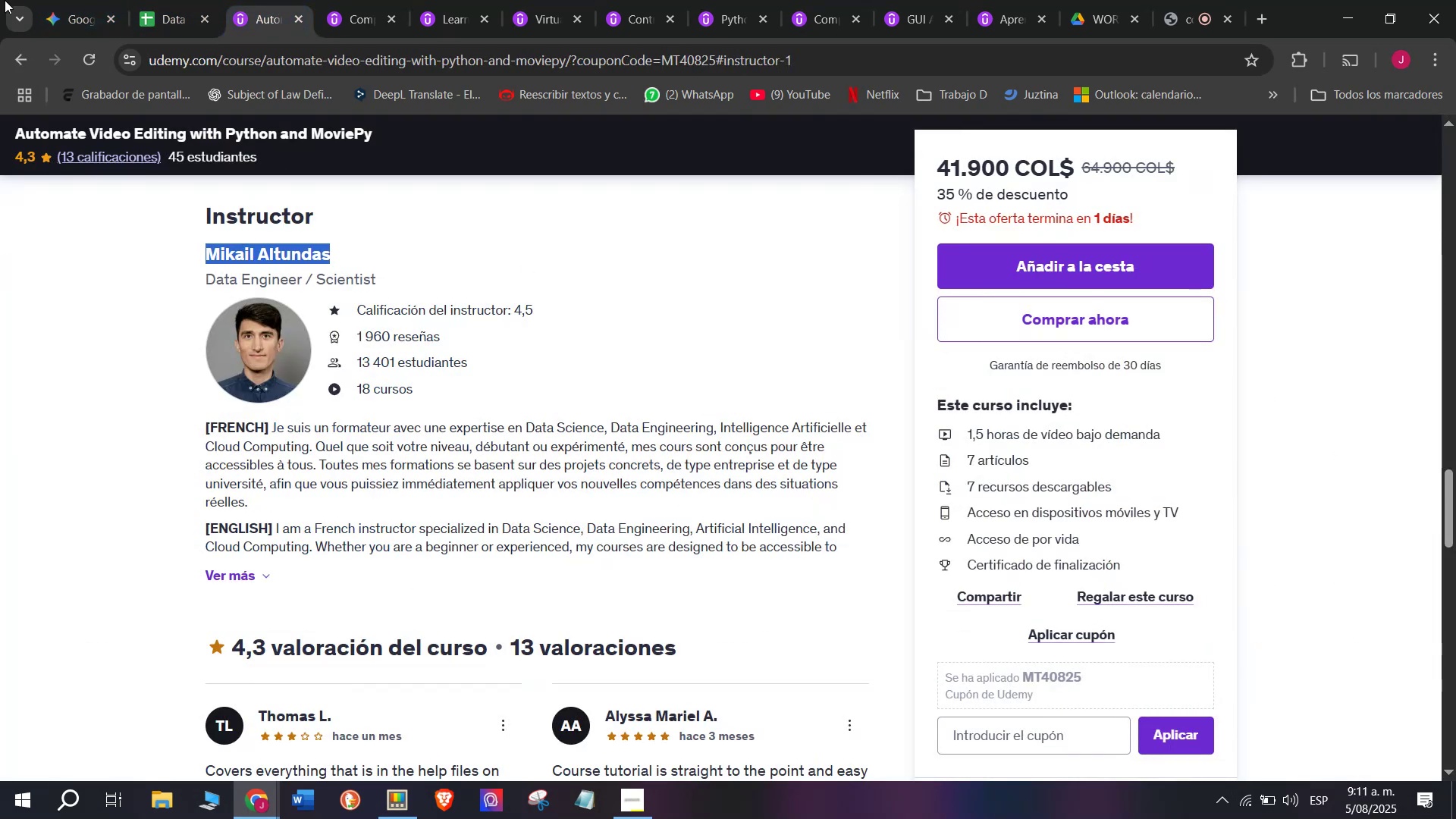 
left_click([162, 0])
 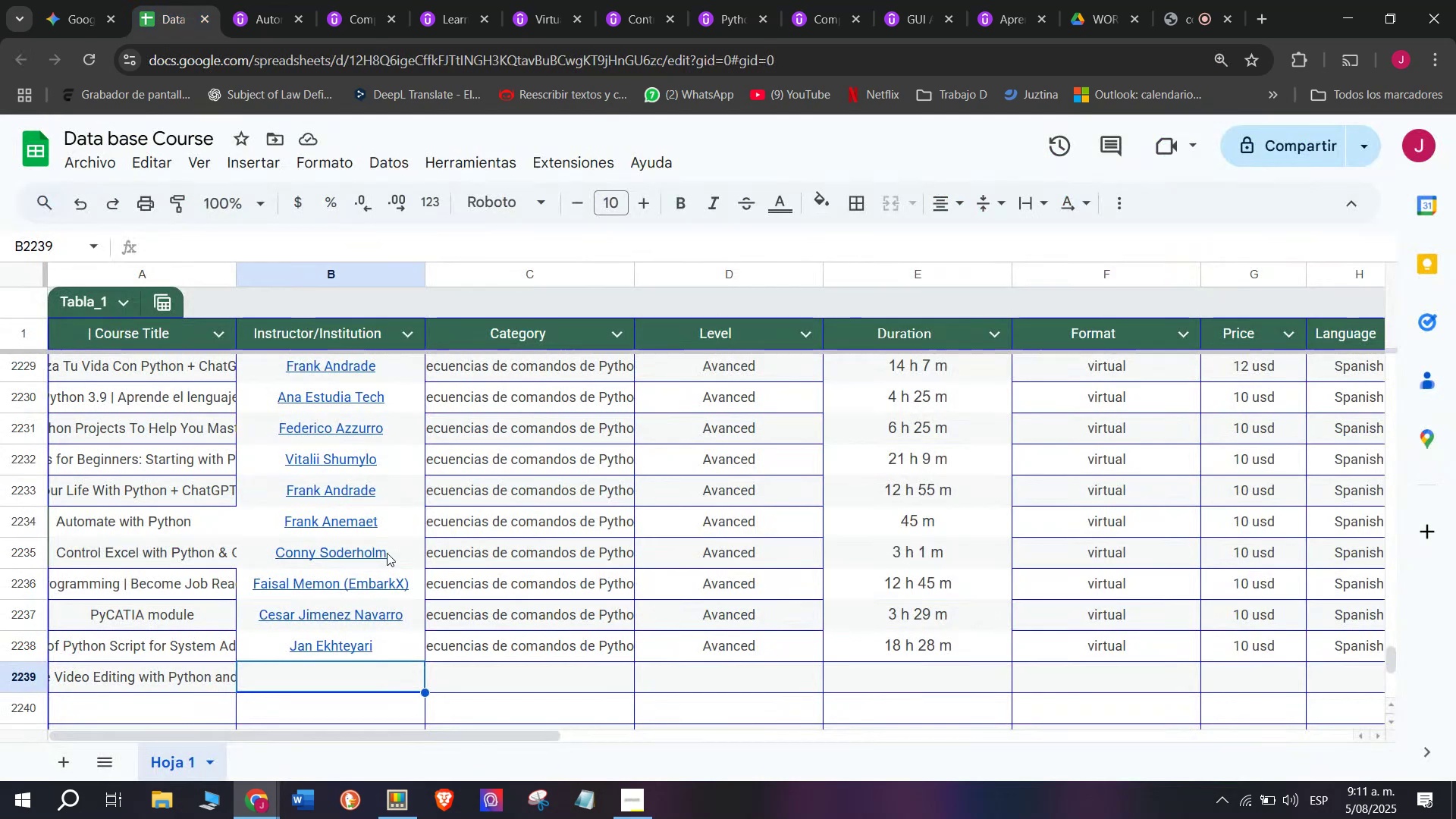 
key(Control+ControlLeft)
 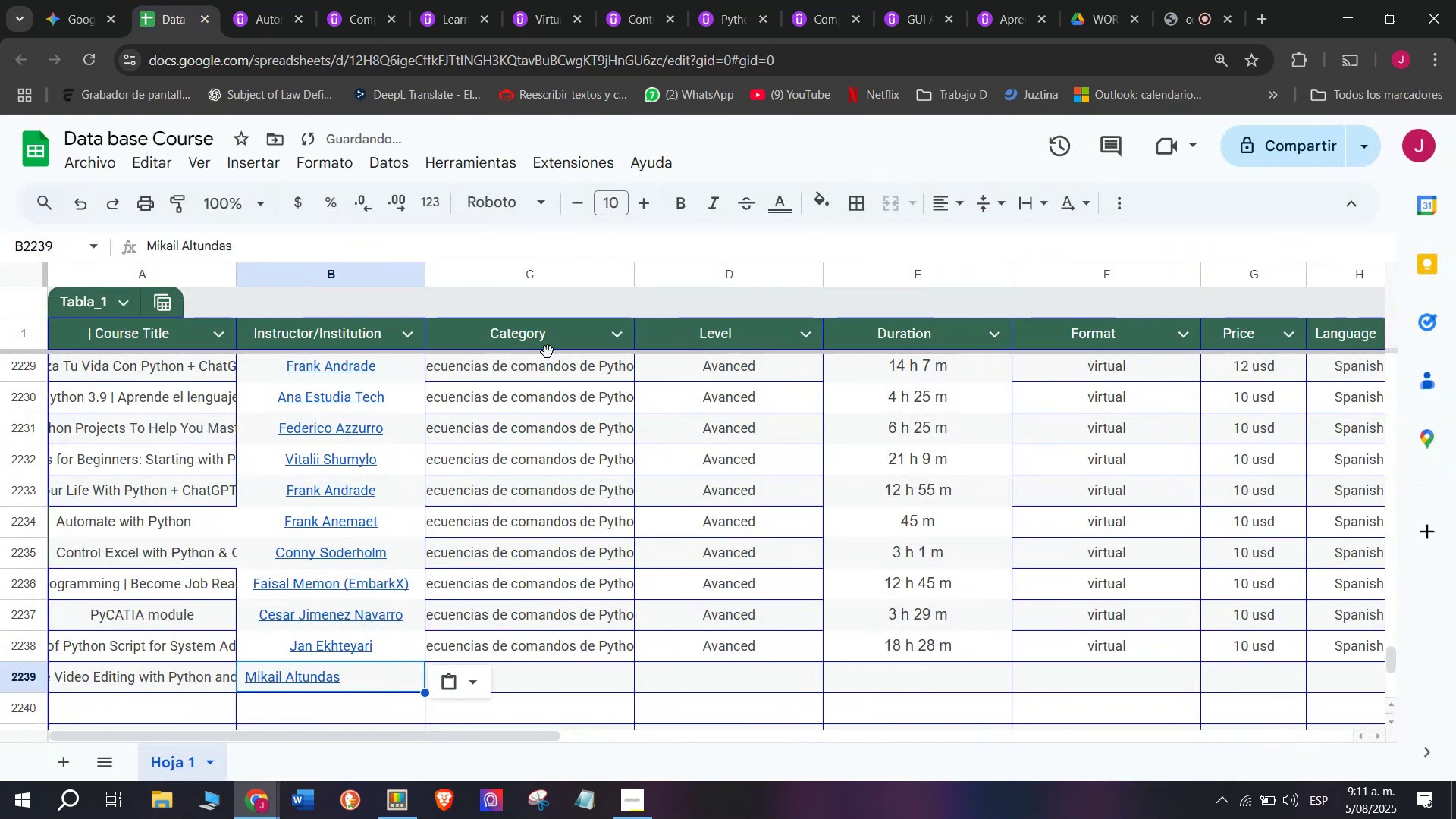 
key(Z)
 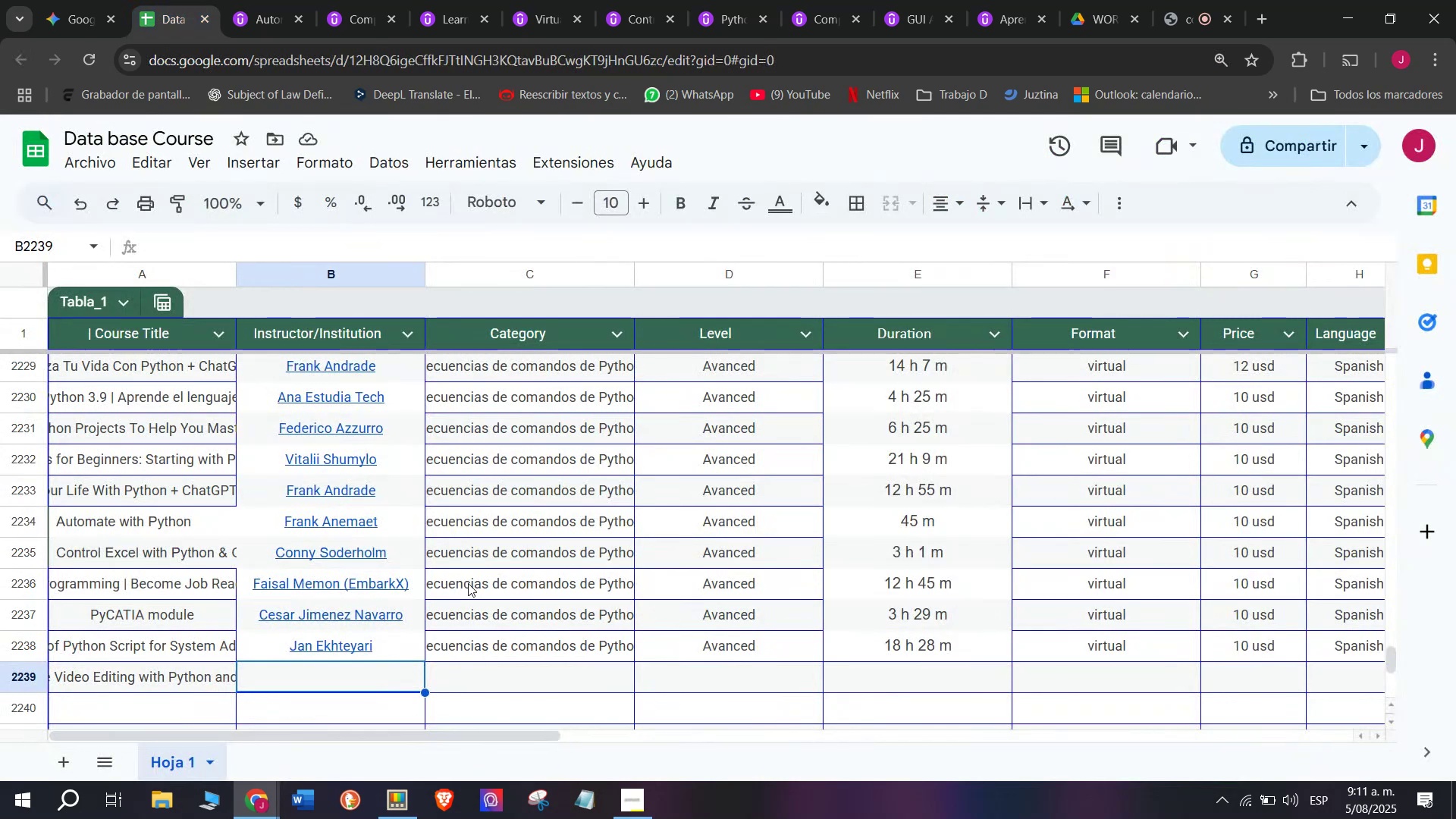 
key(Control+V)
 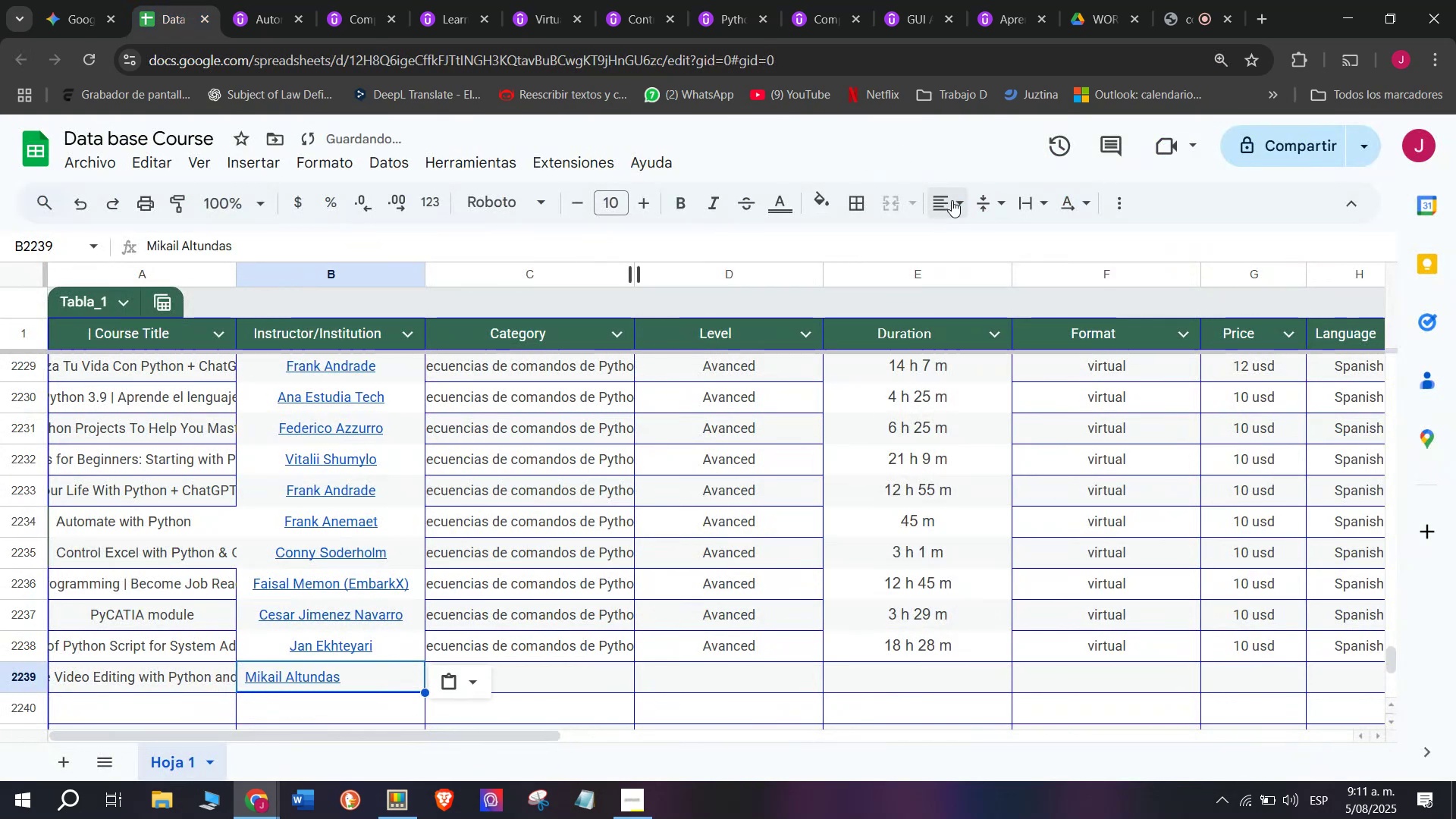 
double_click([980, 239])
 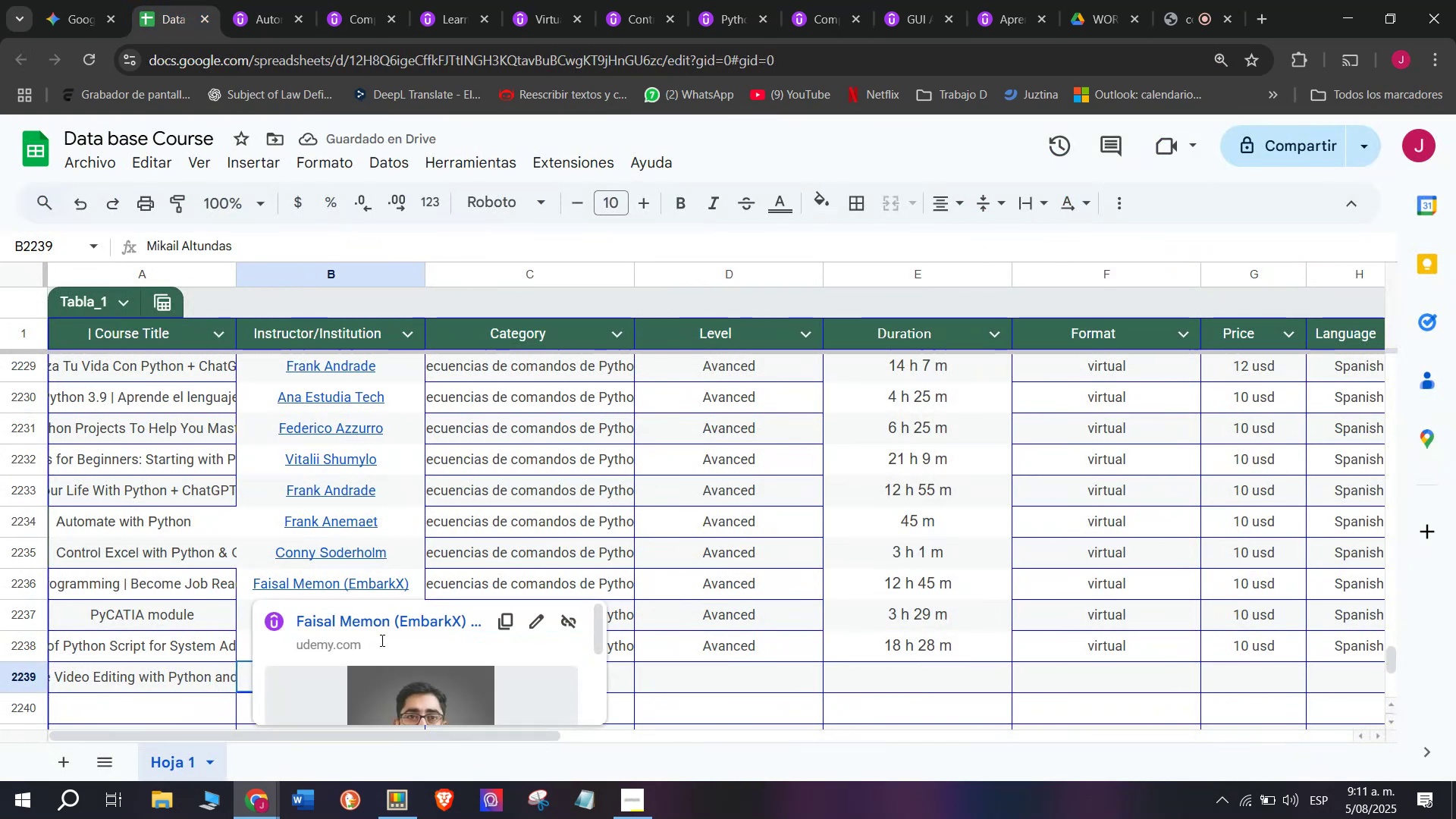 
left_click([624, 679])
 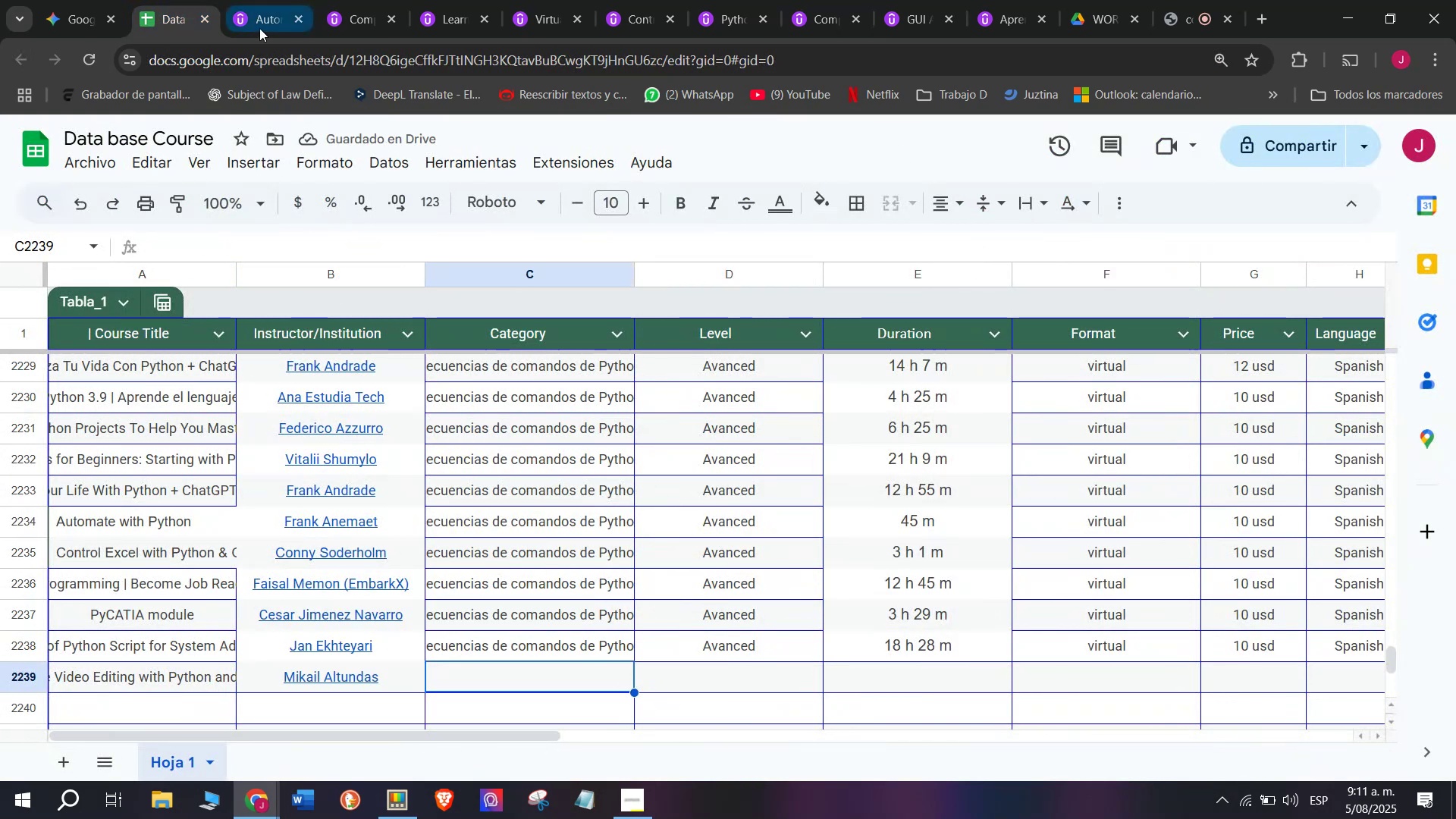 
left_click([265, 0])
 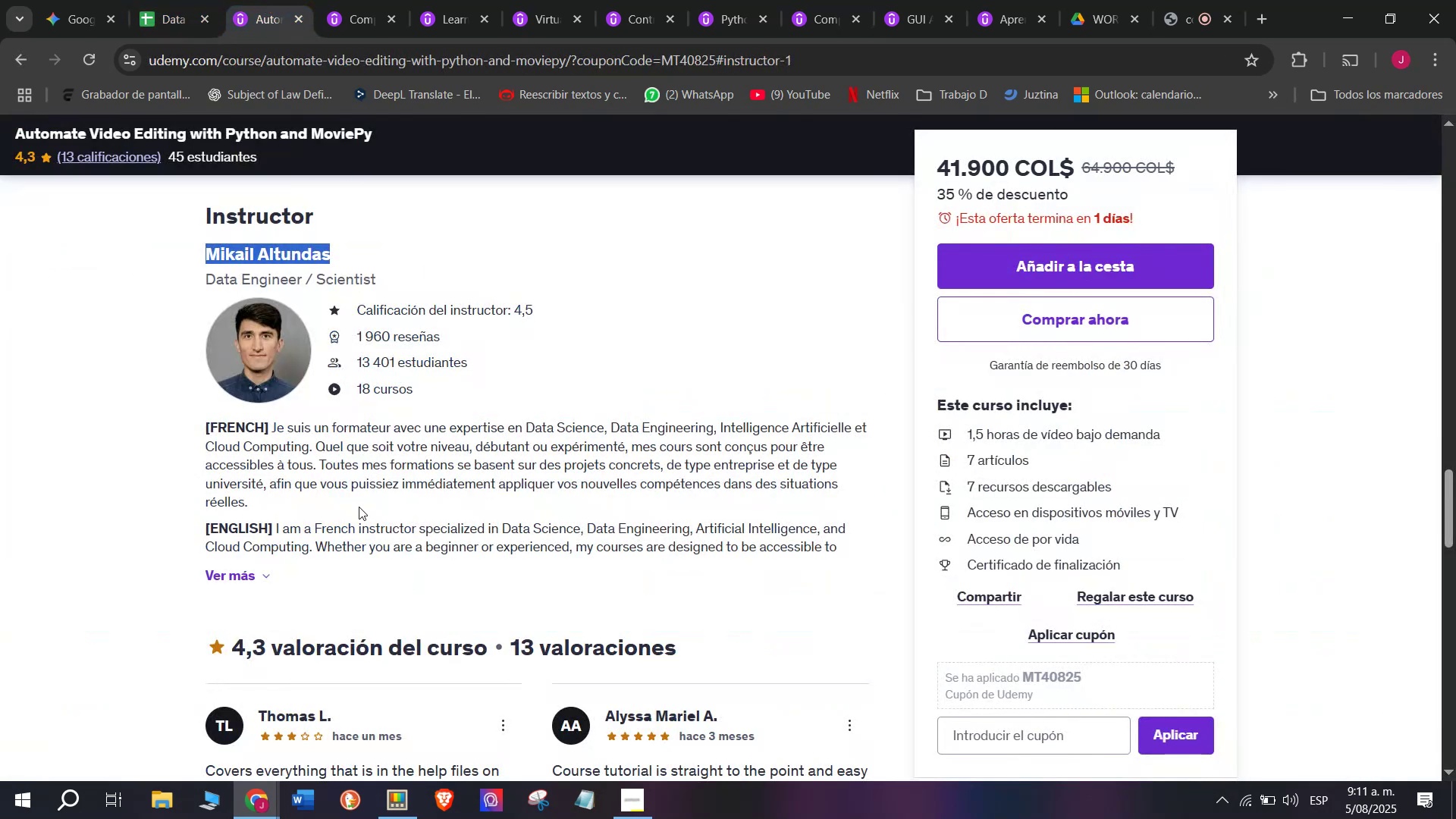 
scroll: coordinate [392, 522], scroll_direction: up, amount: 8.0
 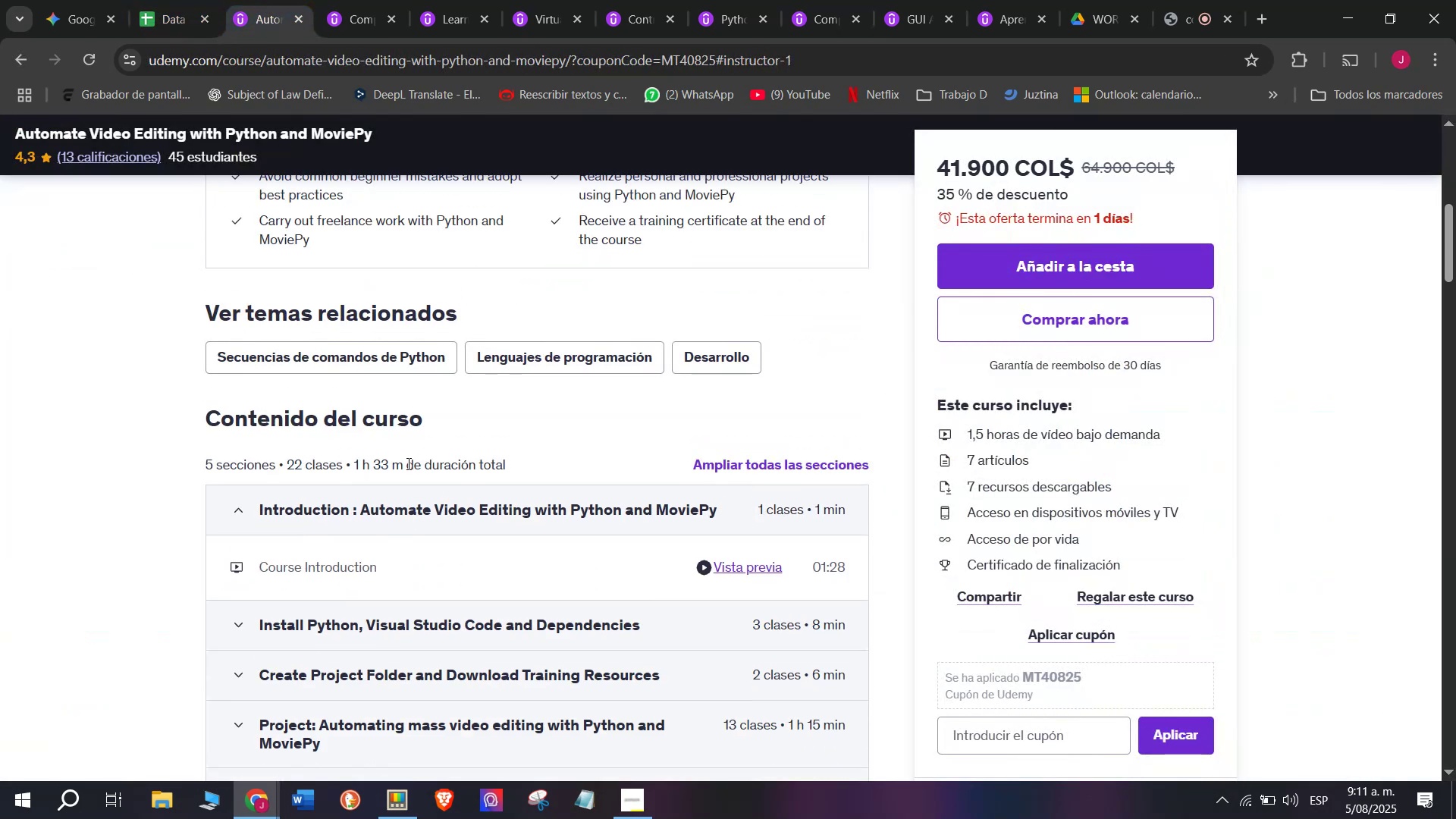 
left_click_drag(start_coordinate=[406, 465], to_coordinate=[354, 460])
 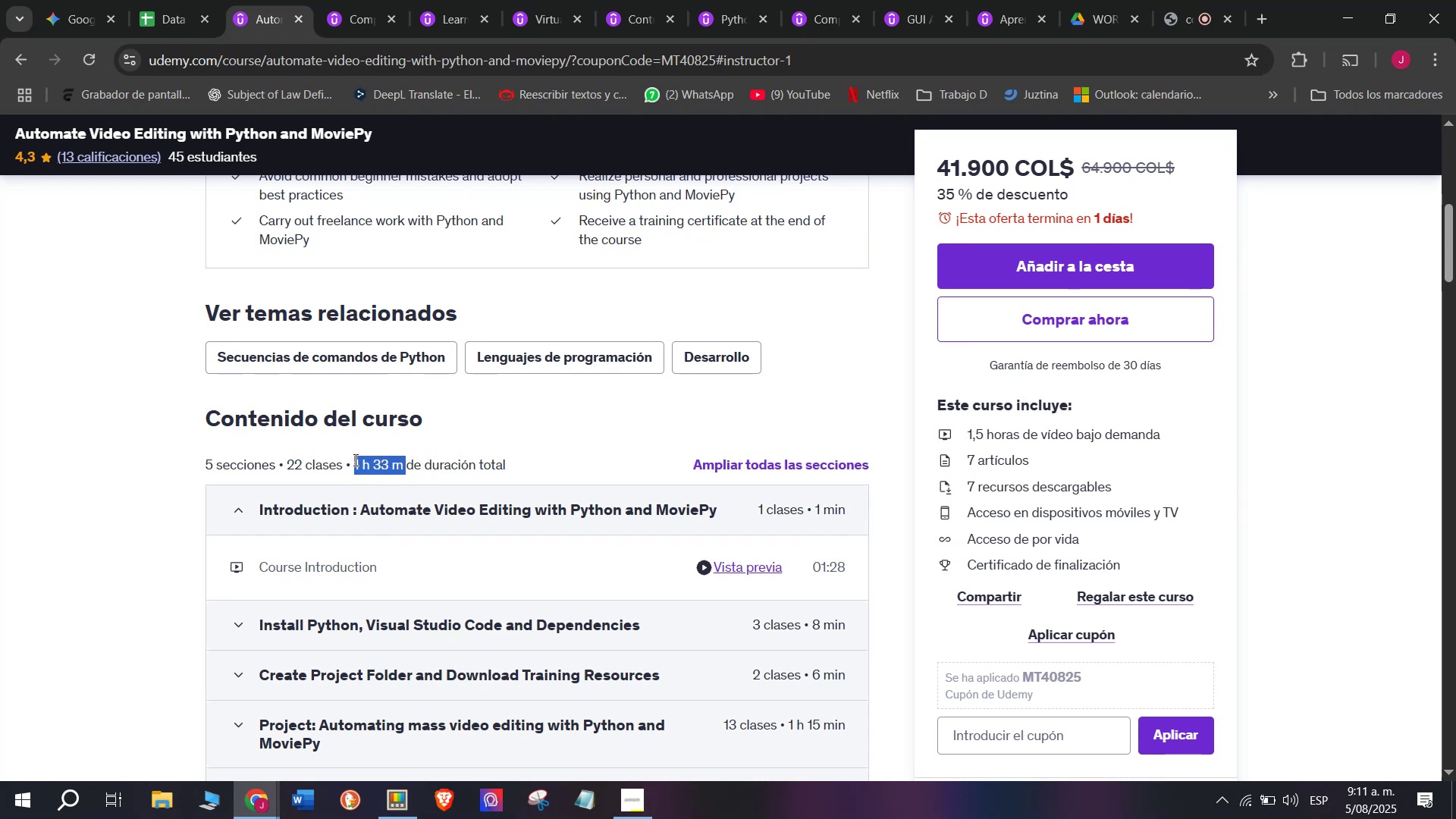 
key(Control+ControlLeft)
 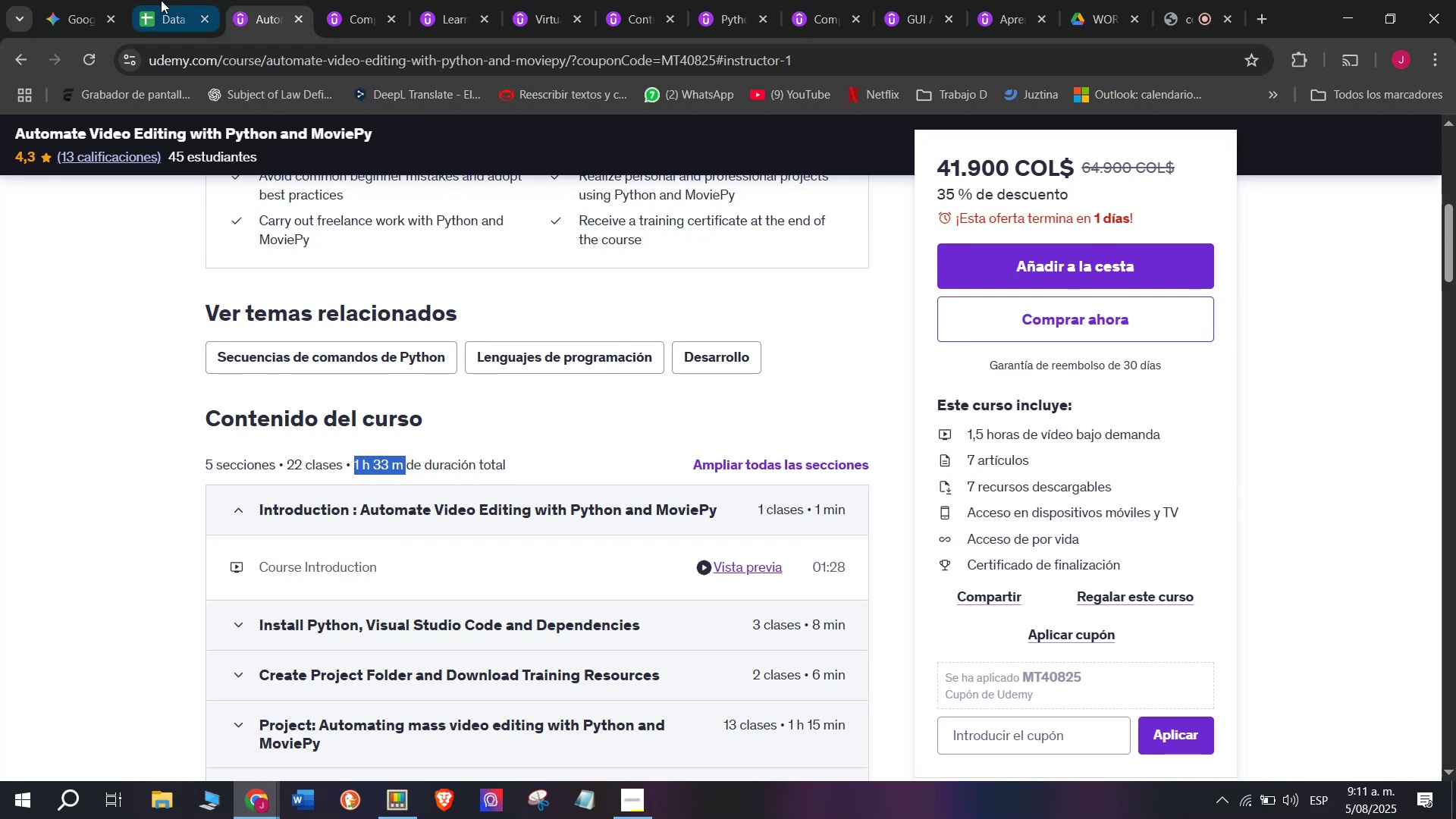 
key(Break)
 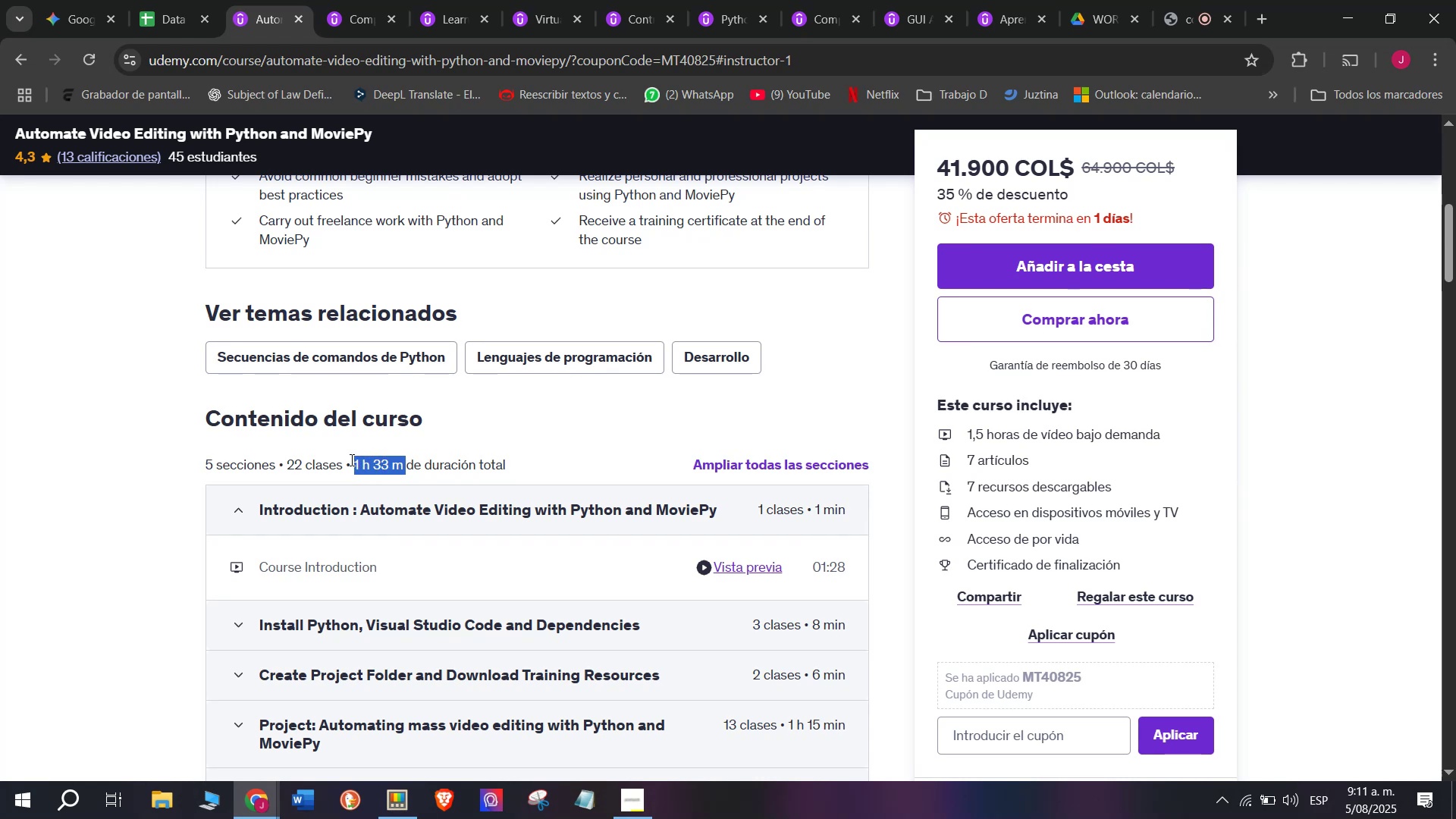 
key(Control+C)
 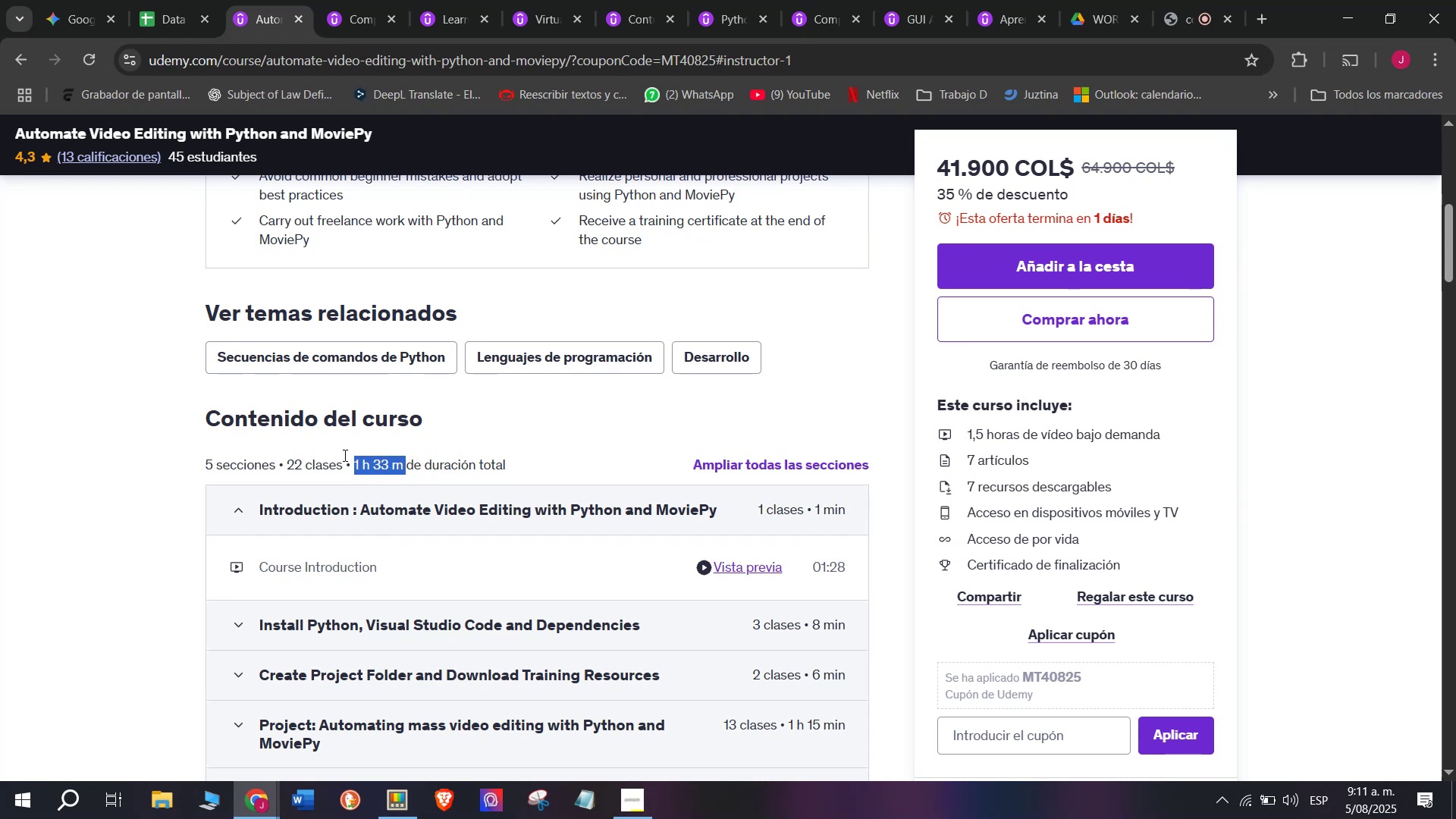 
key(Control+ControlLeft)
 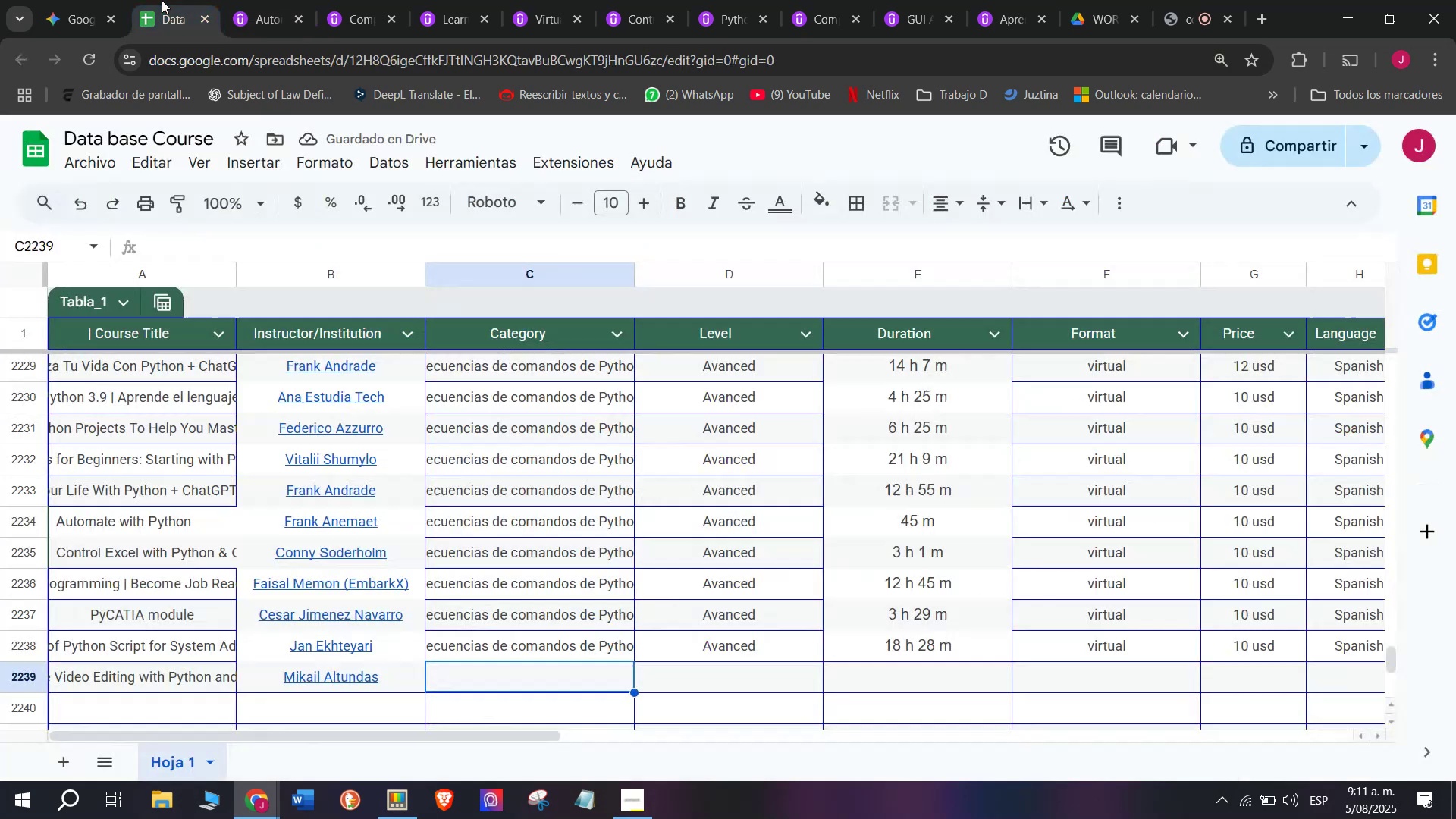 
key(Break)
 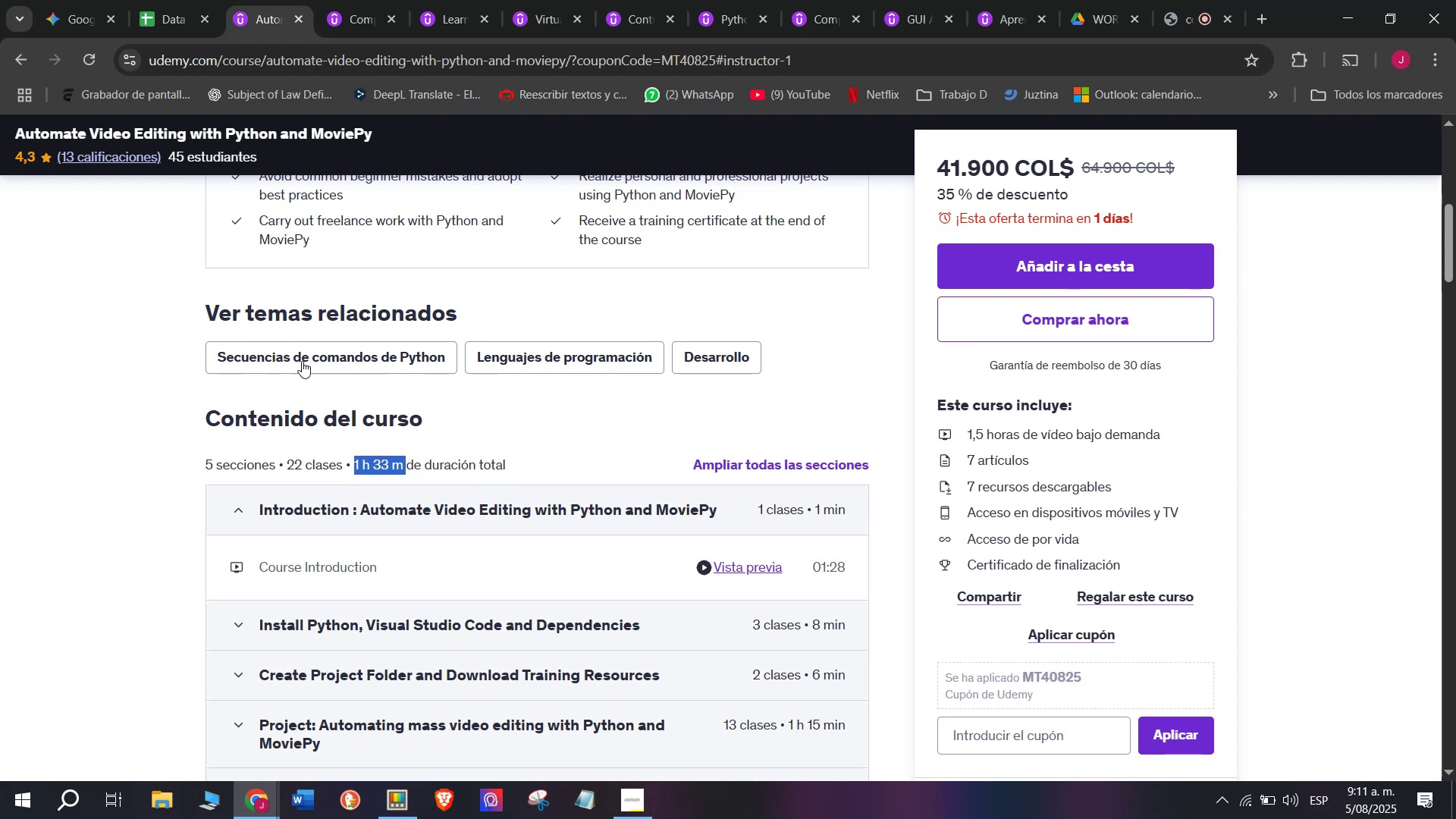 
key(Control+C)
 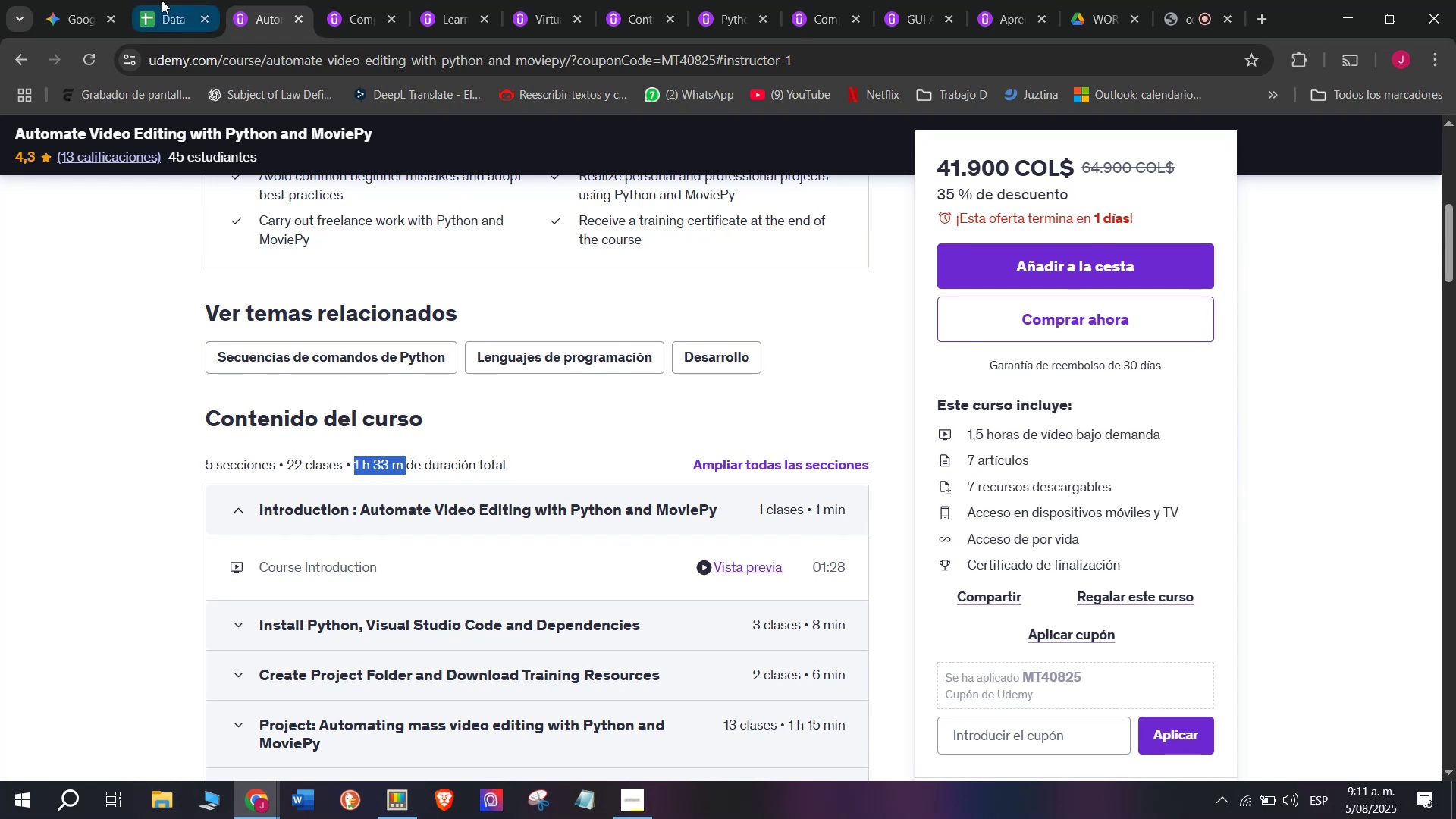 
left_click([162, 0])
 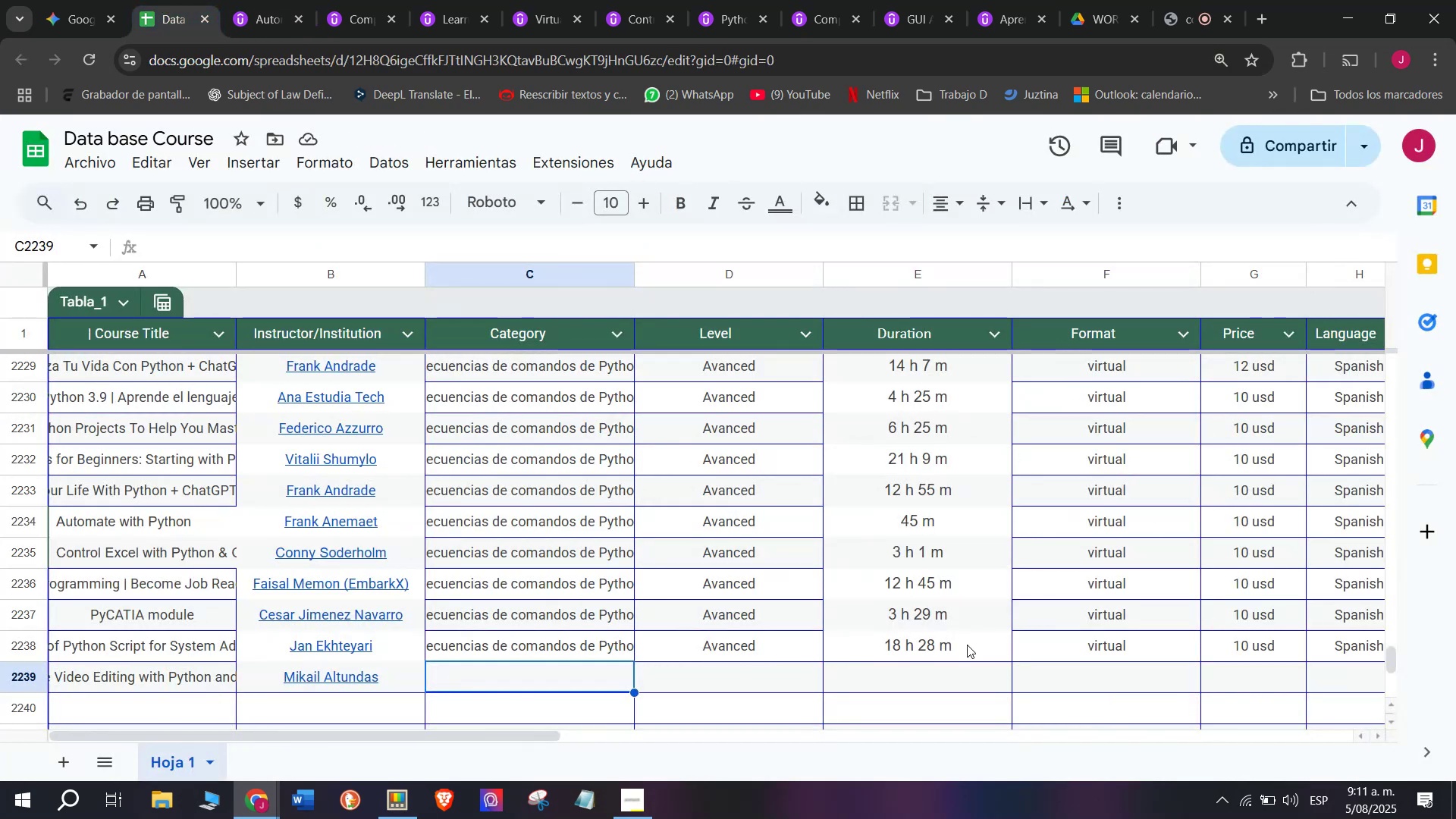 
left_click([946, 671])
 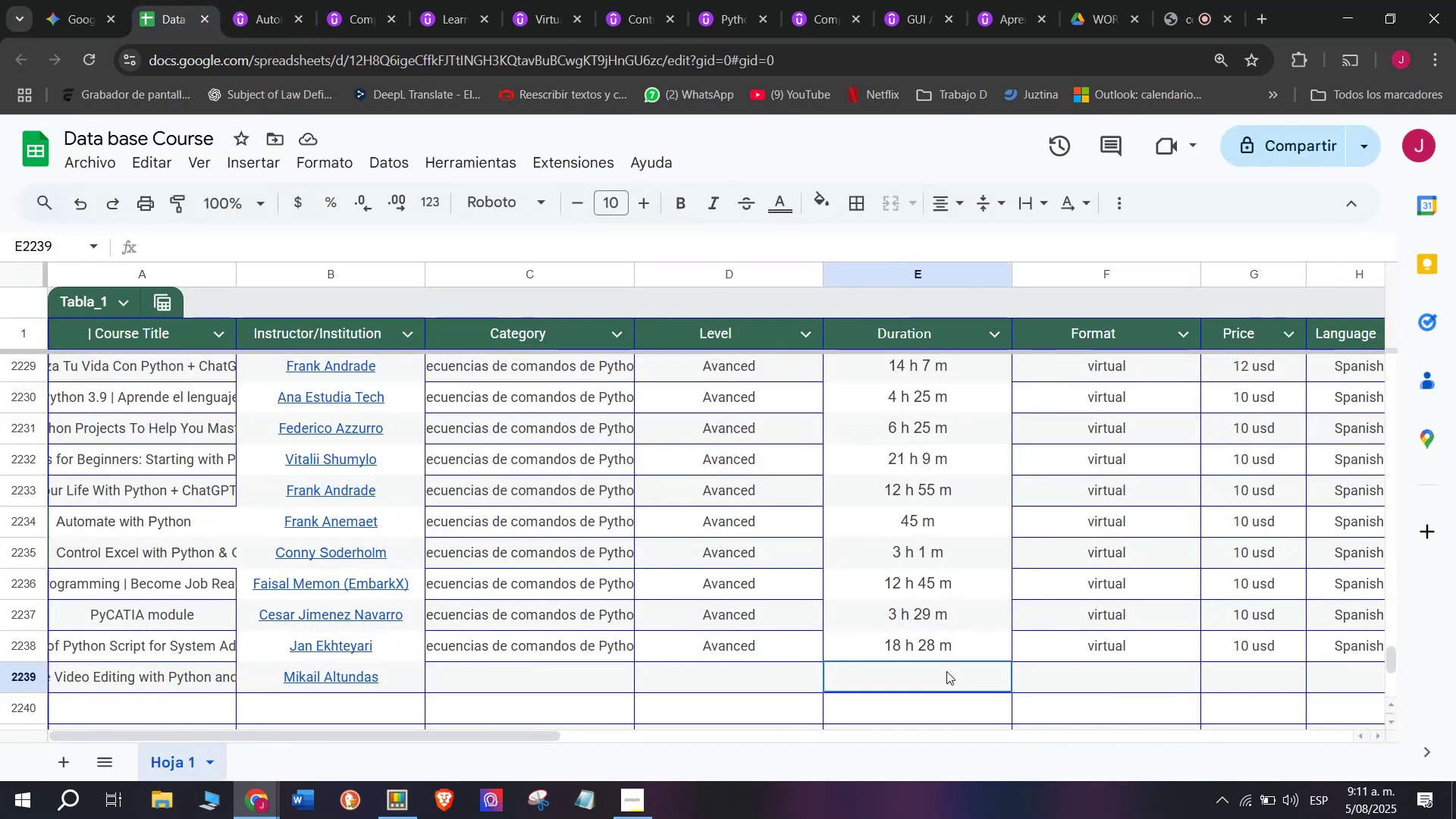 
key(Z)
 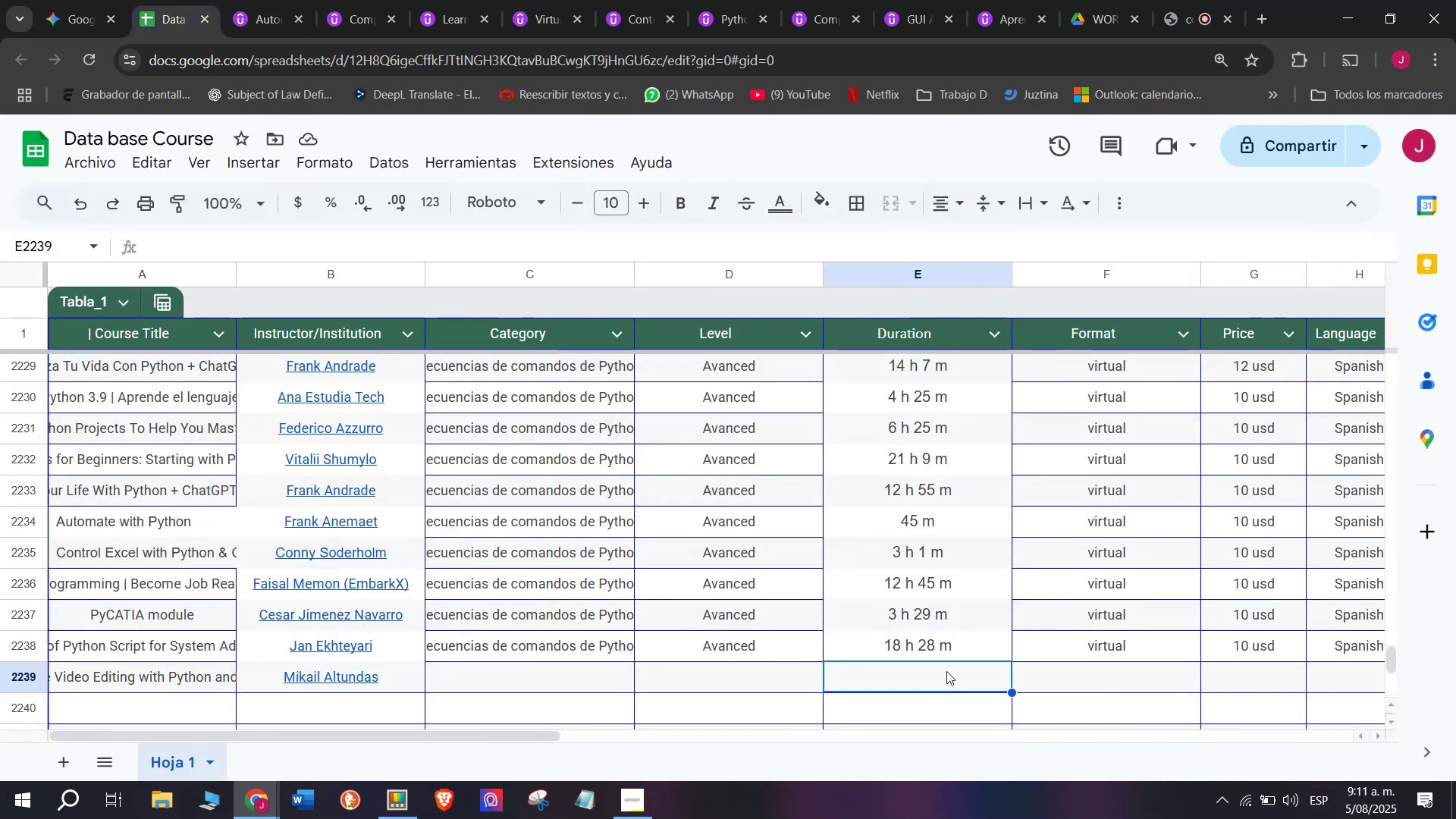 
key(Control+ControlLeft)
 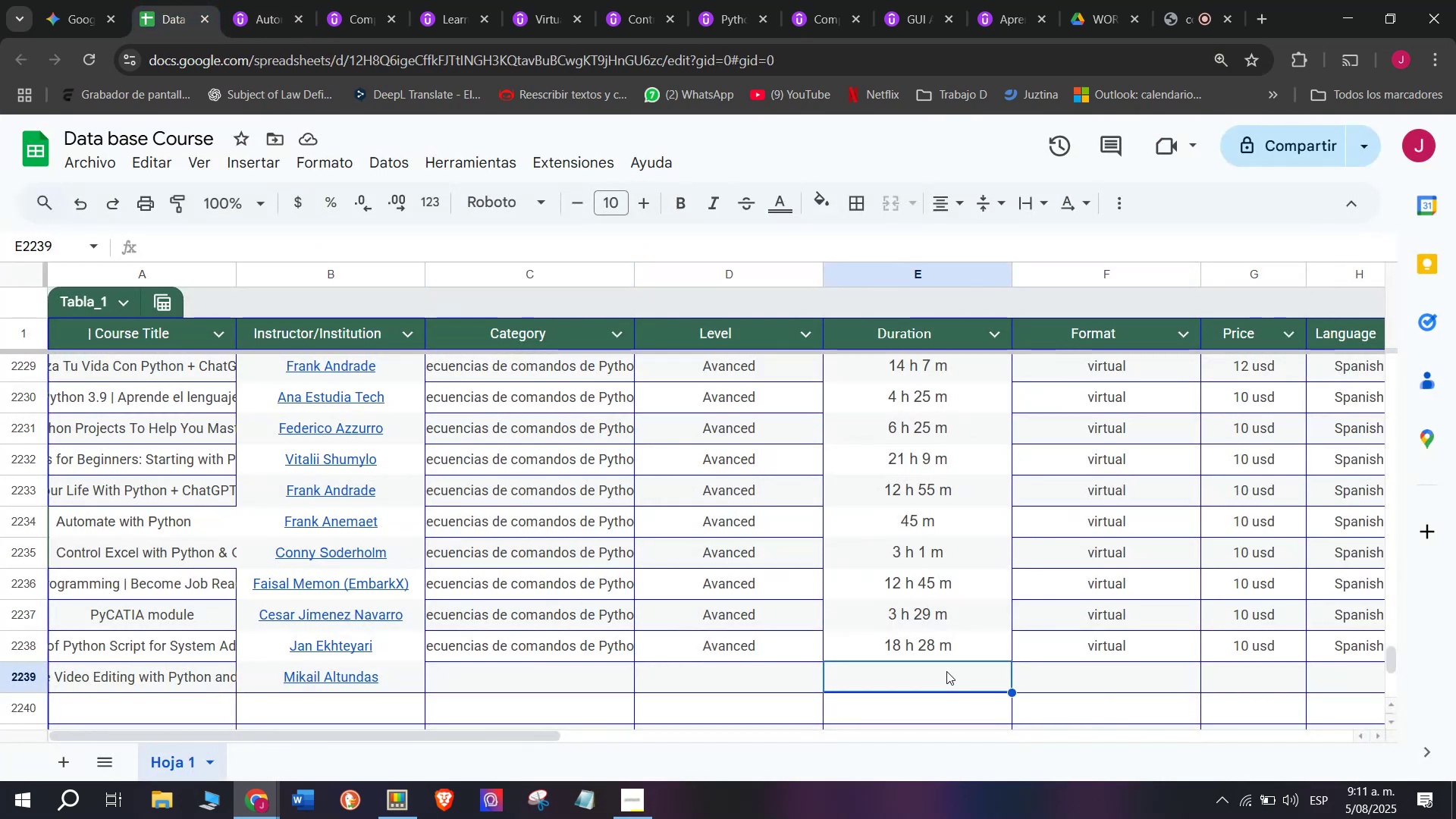 
key(Control+V)
 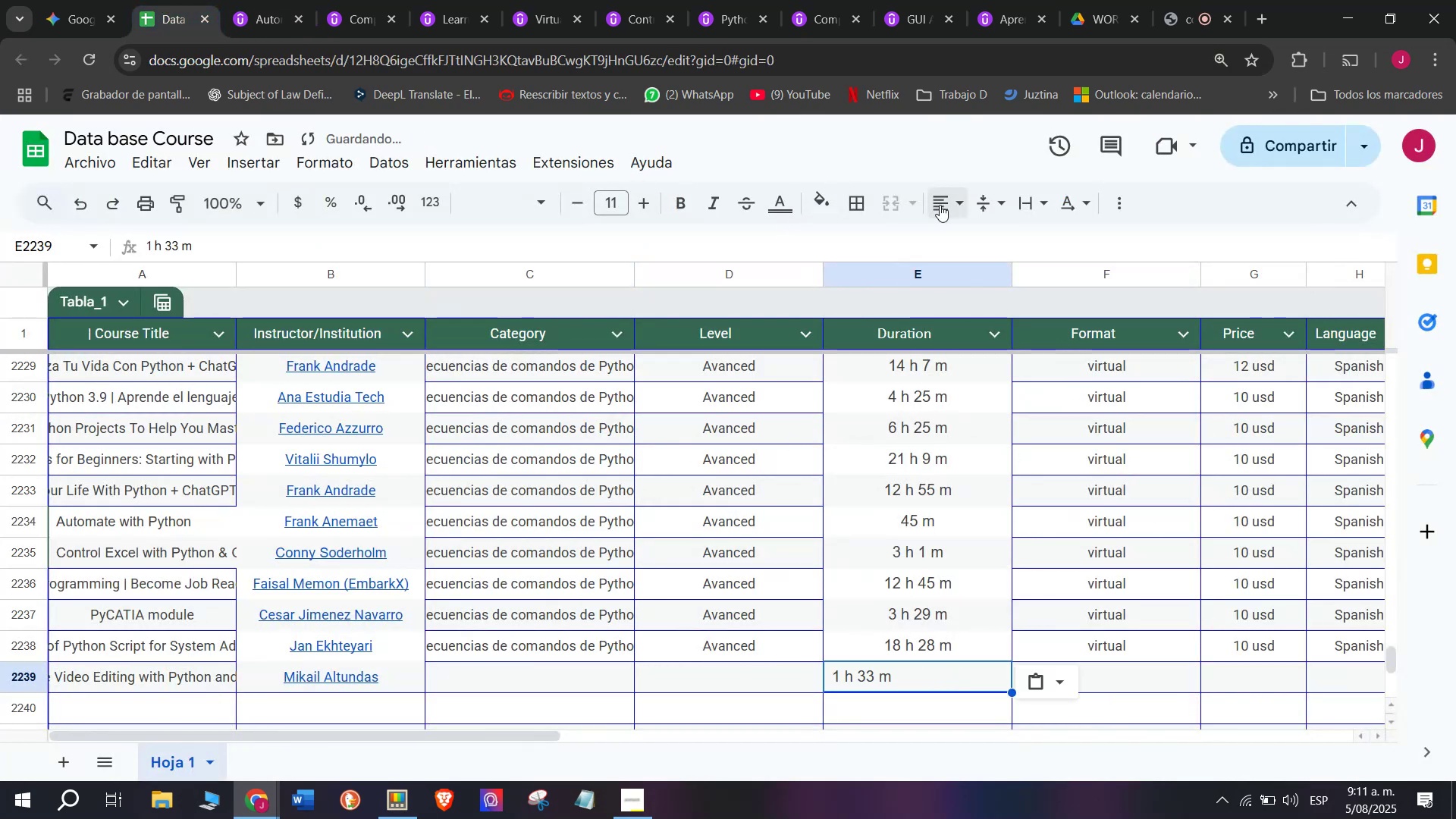 
double_click([981, 242])
 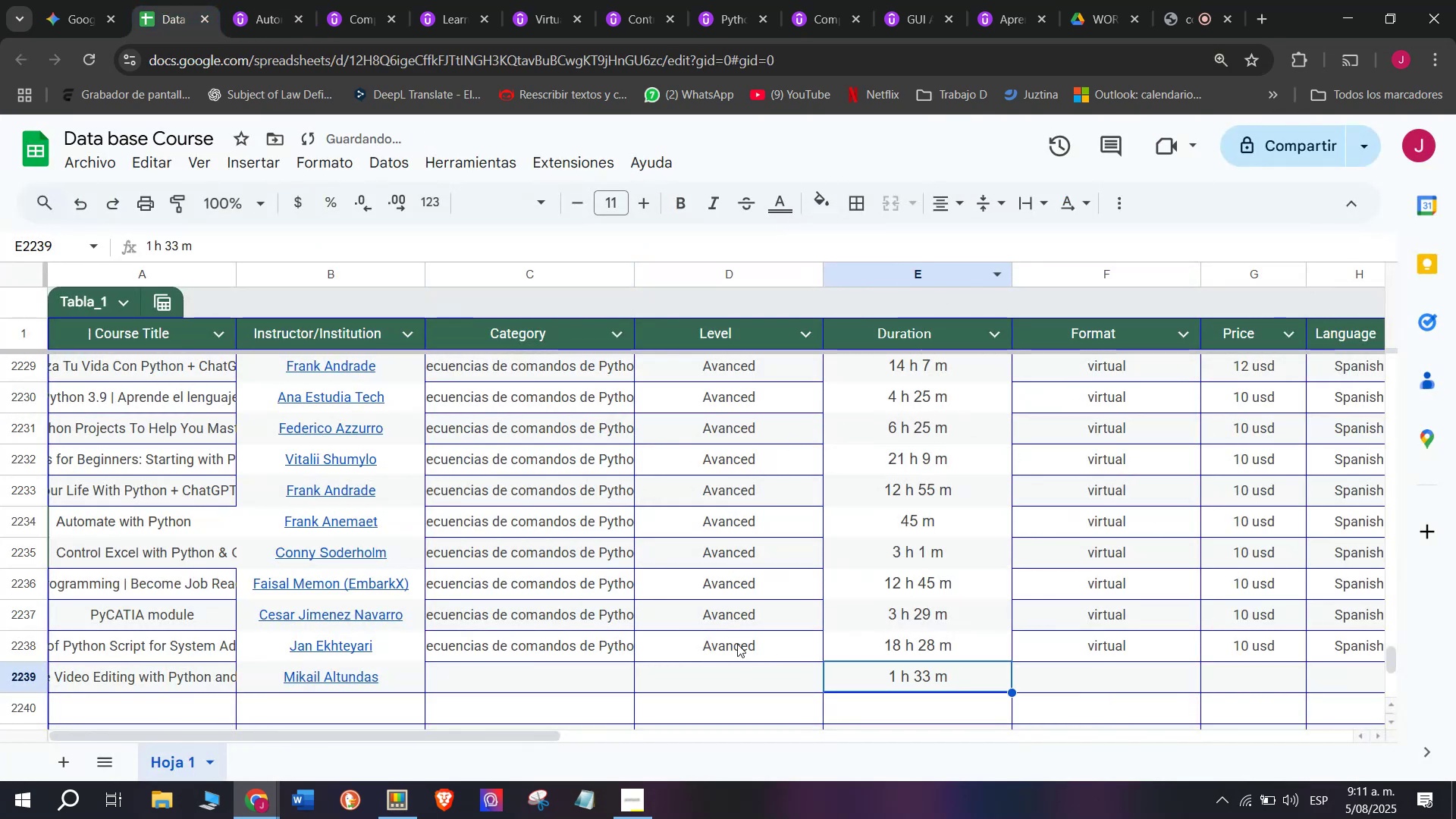 
left_click([743, 655])
 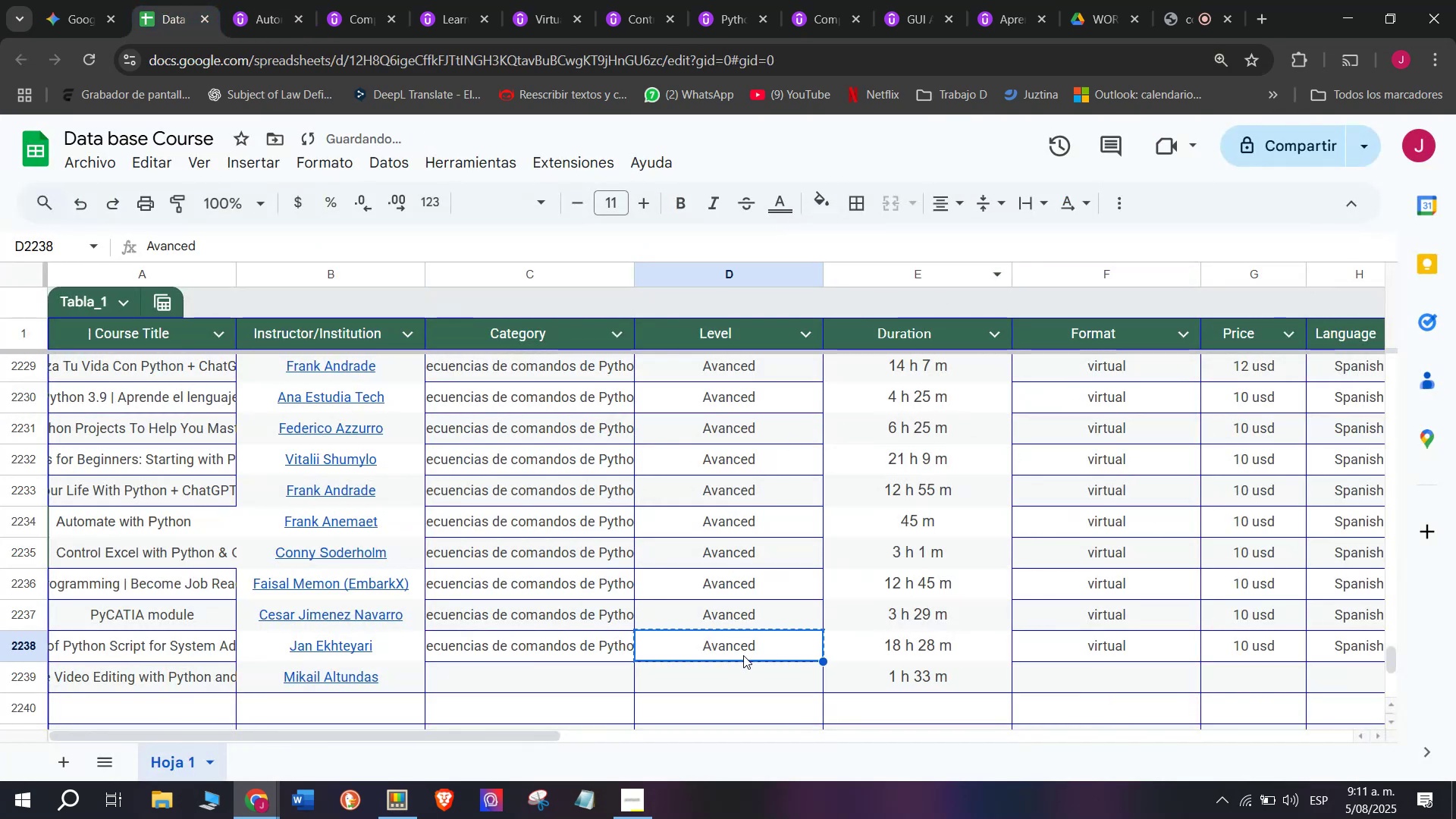 
key(Control+ControlLeft)
 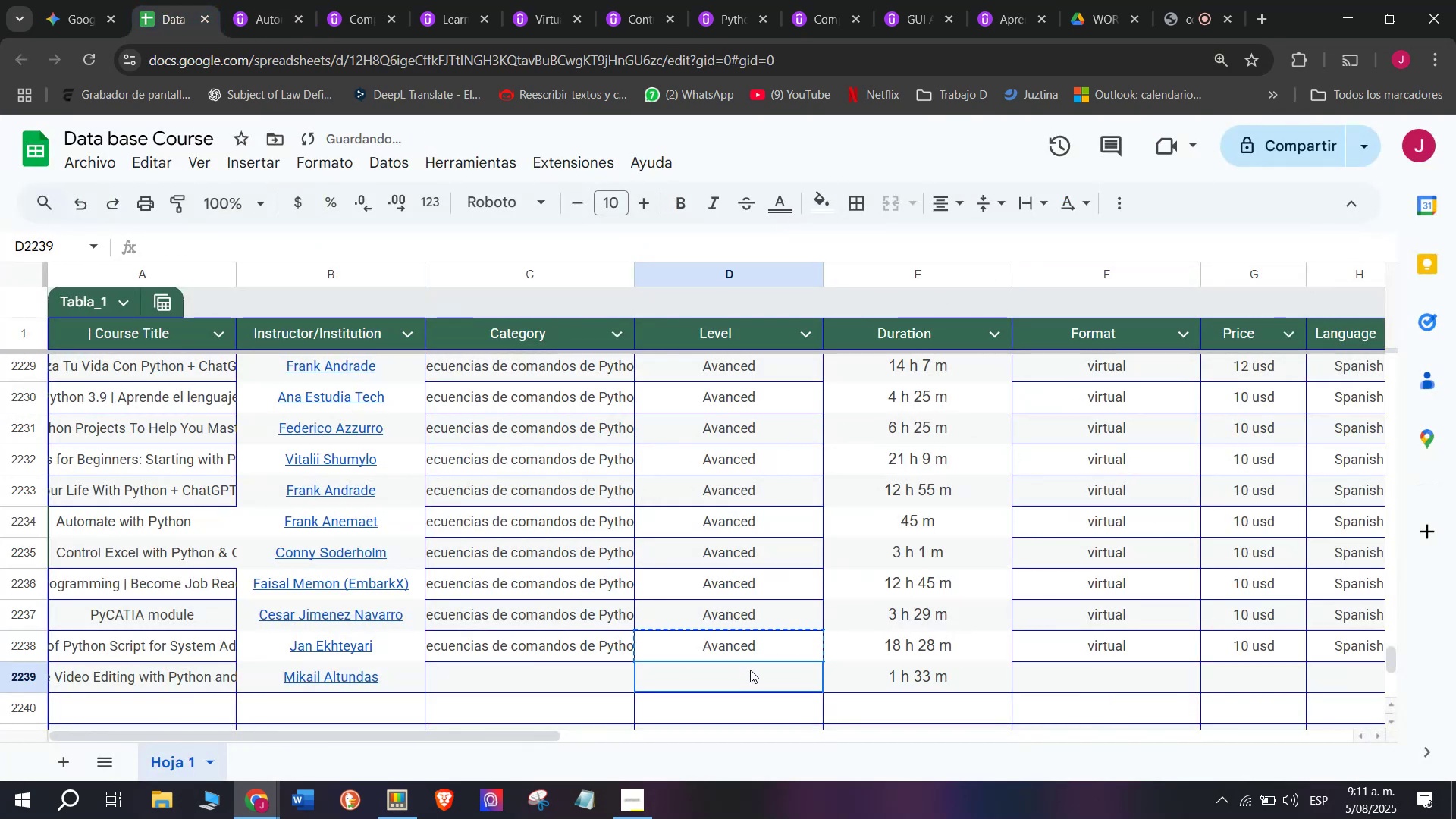 
key(Break)
 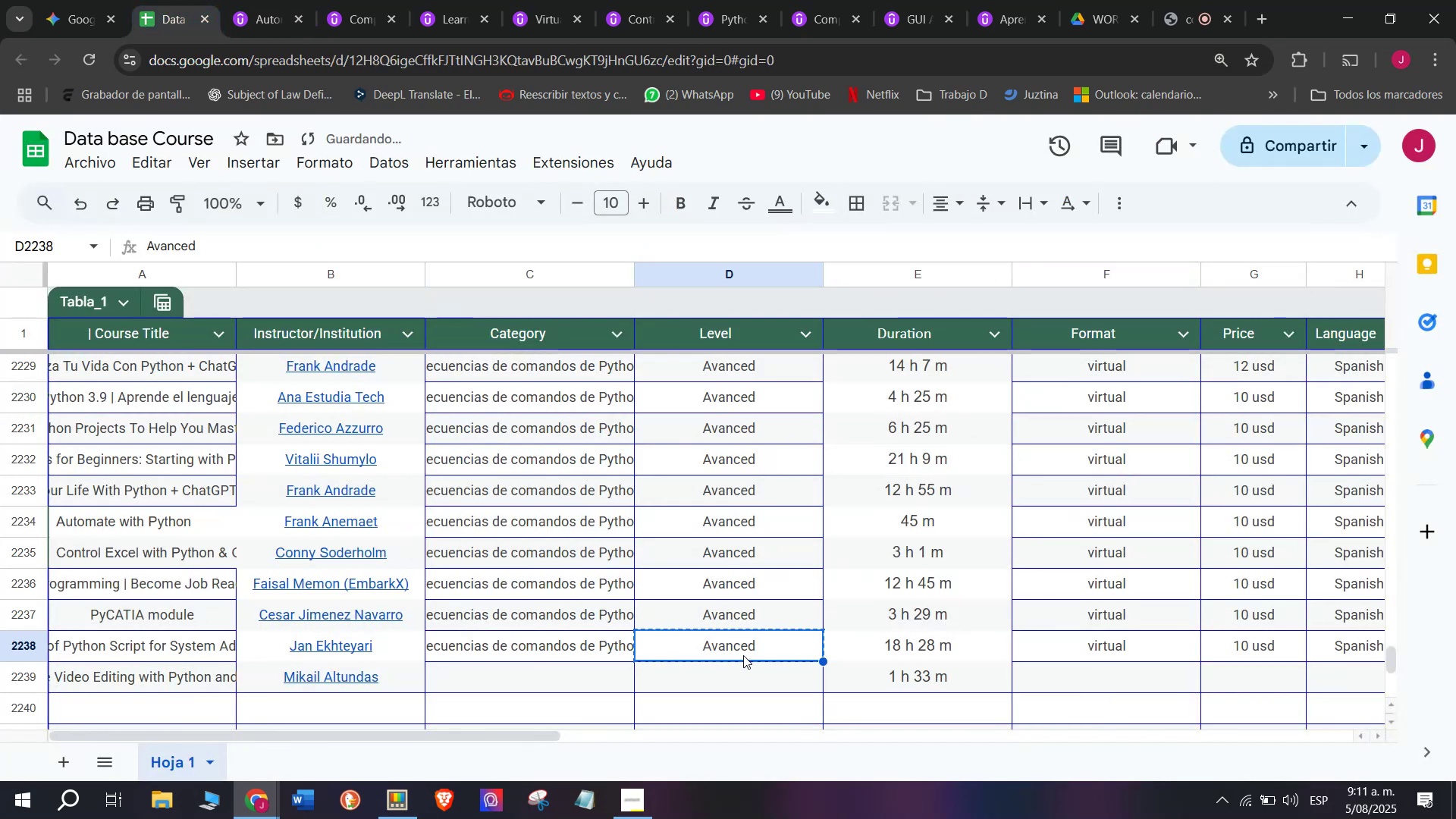 
key(Control+C)
 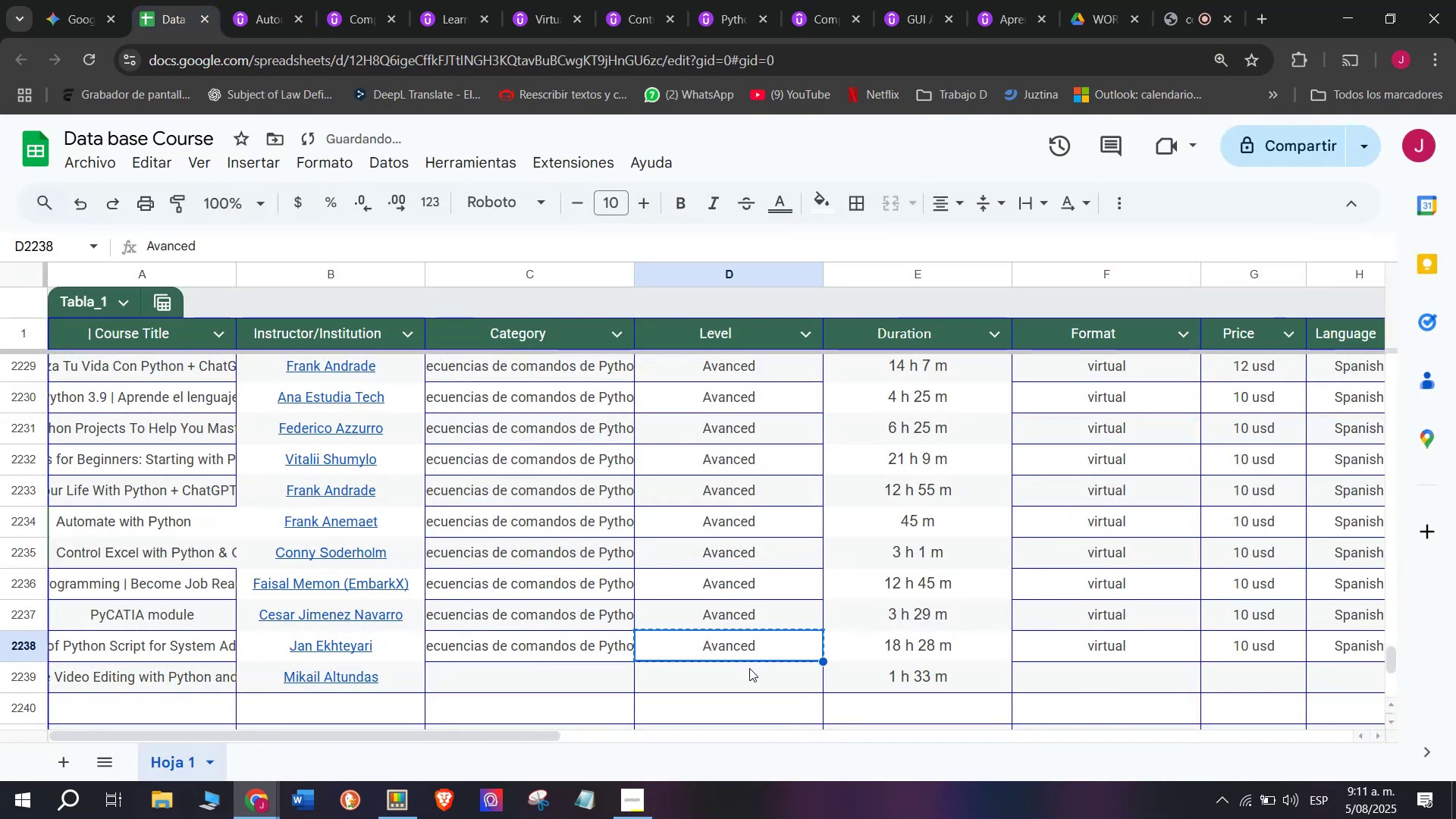 
double_click([750, 670])
 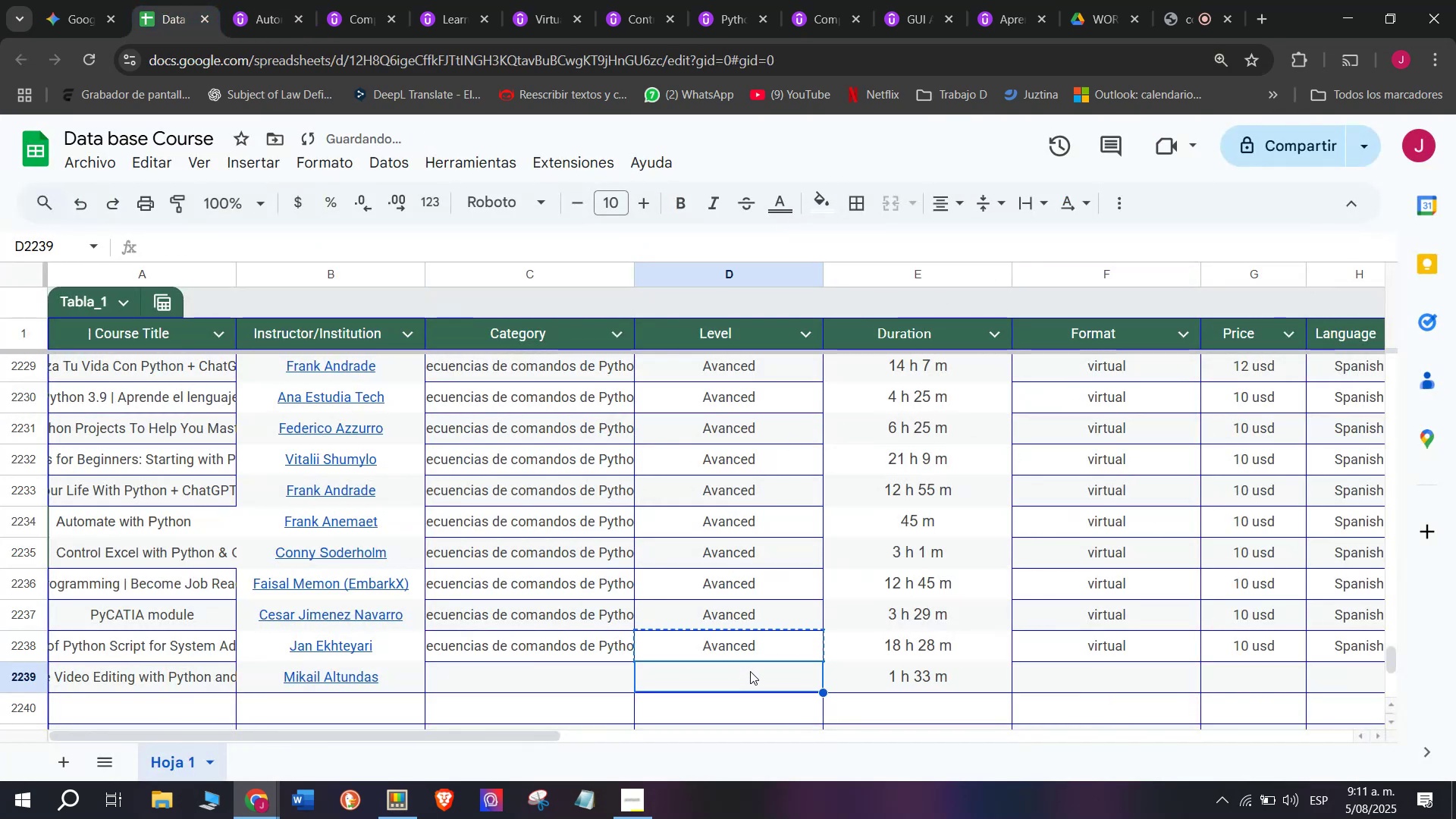 
key(Z)
 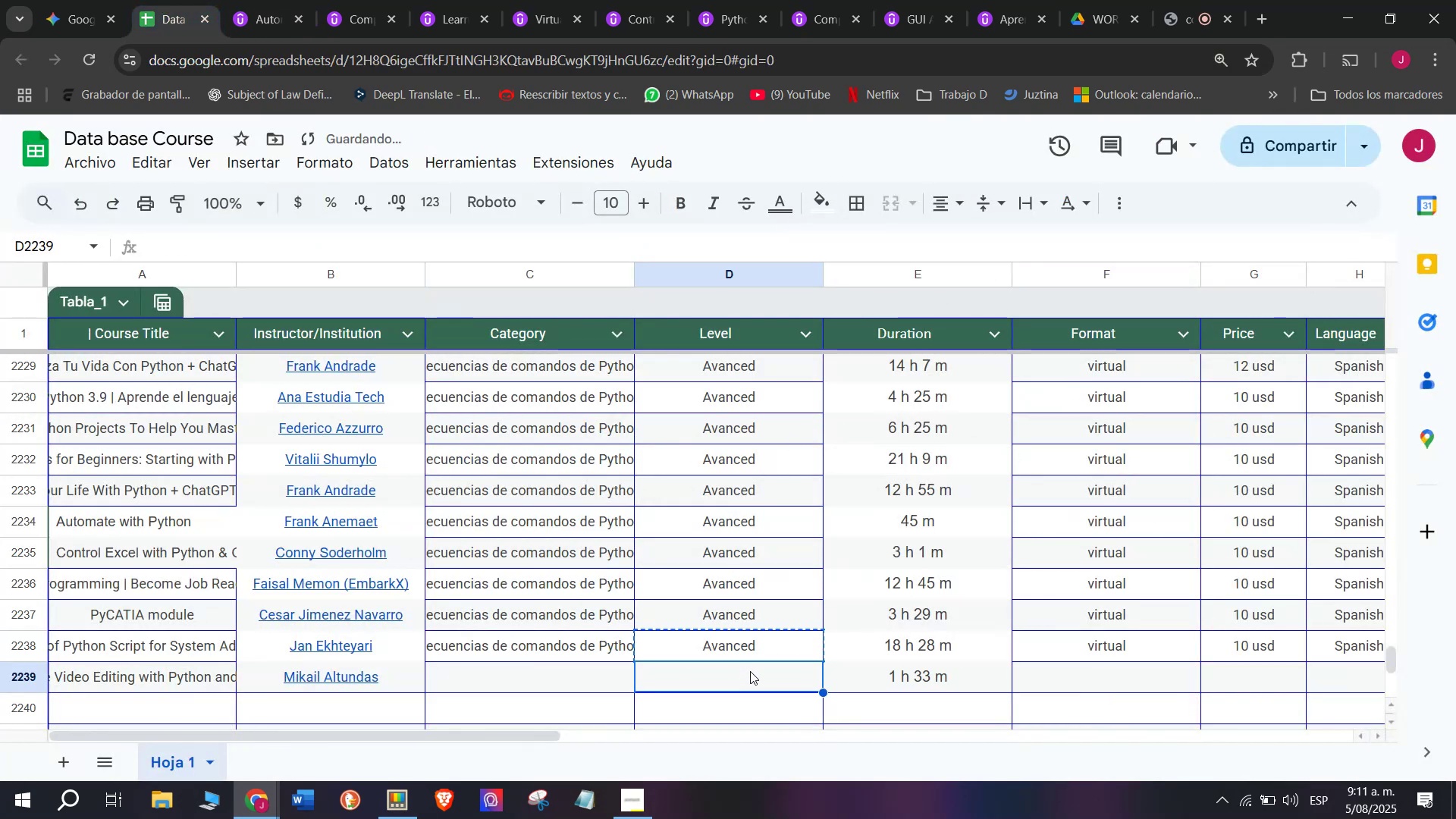 
key(Control+ControlLeft)
 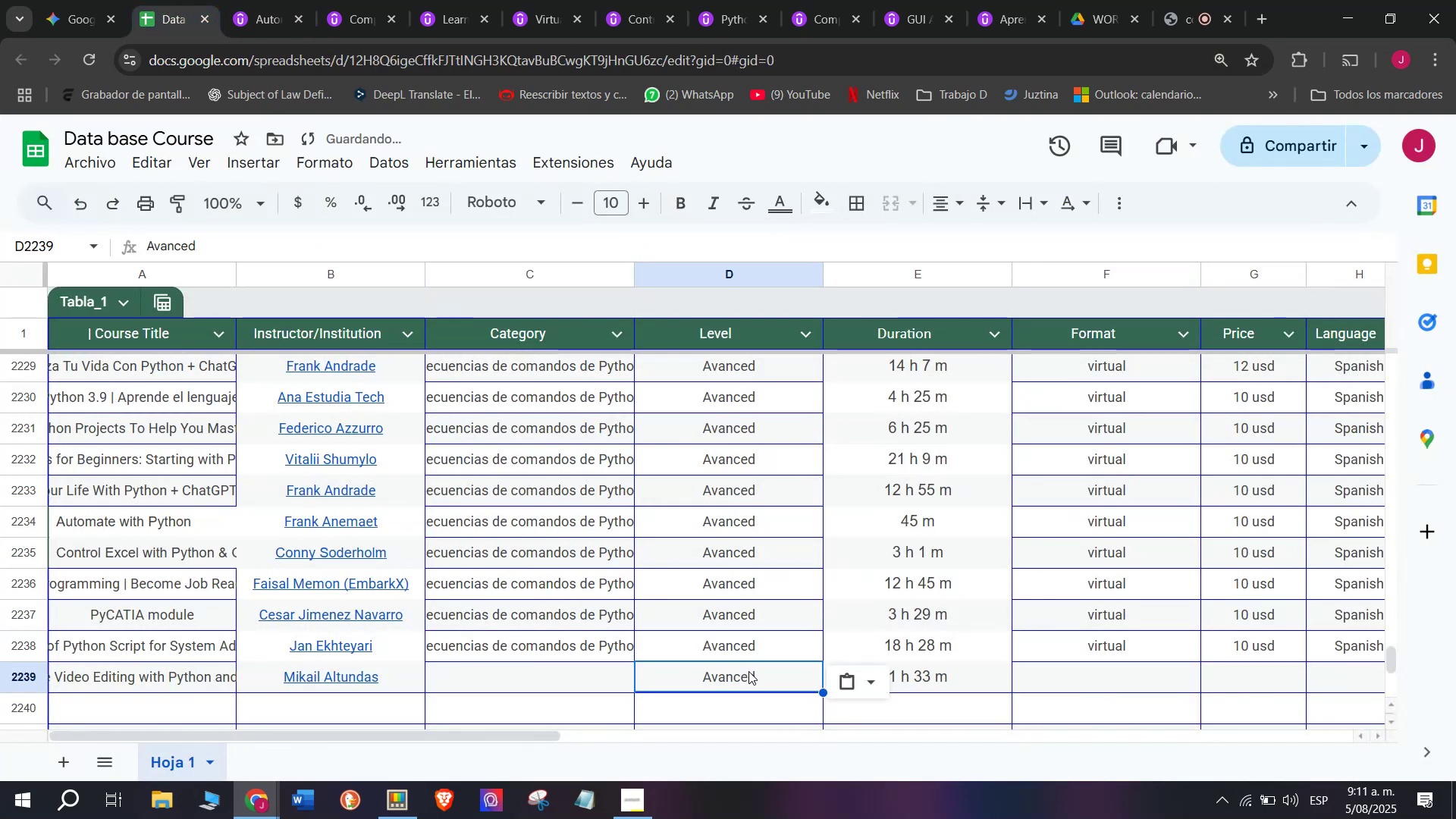 
key(Control+V)
 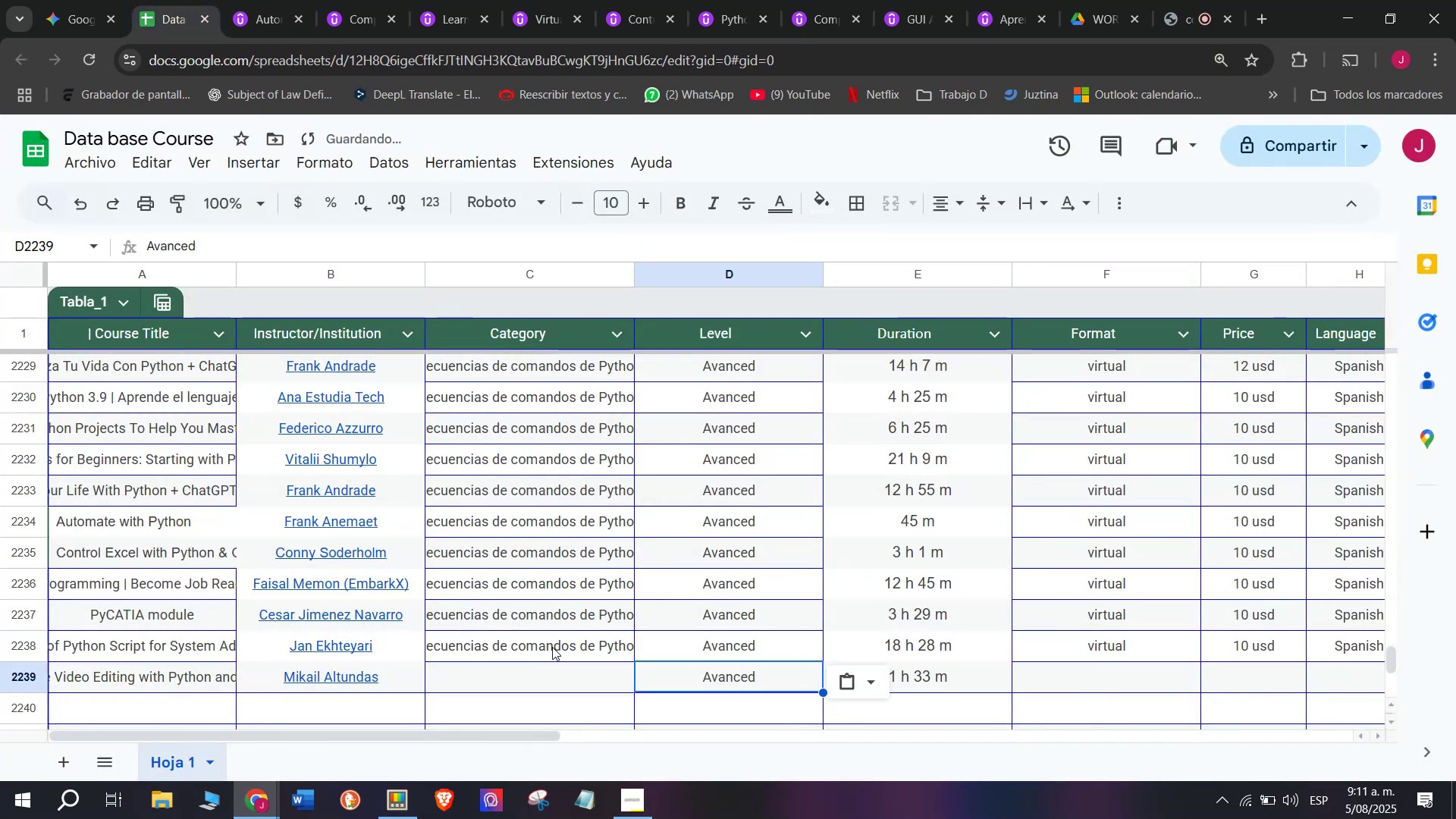 
left_click([552, 647])
 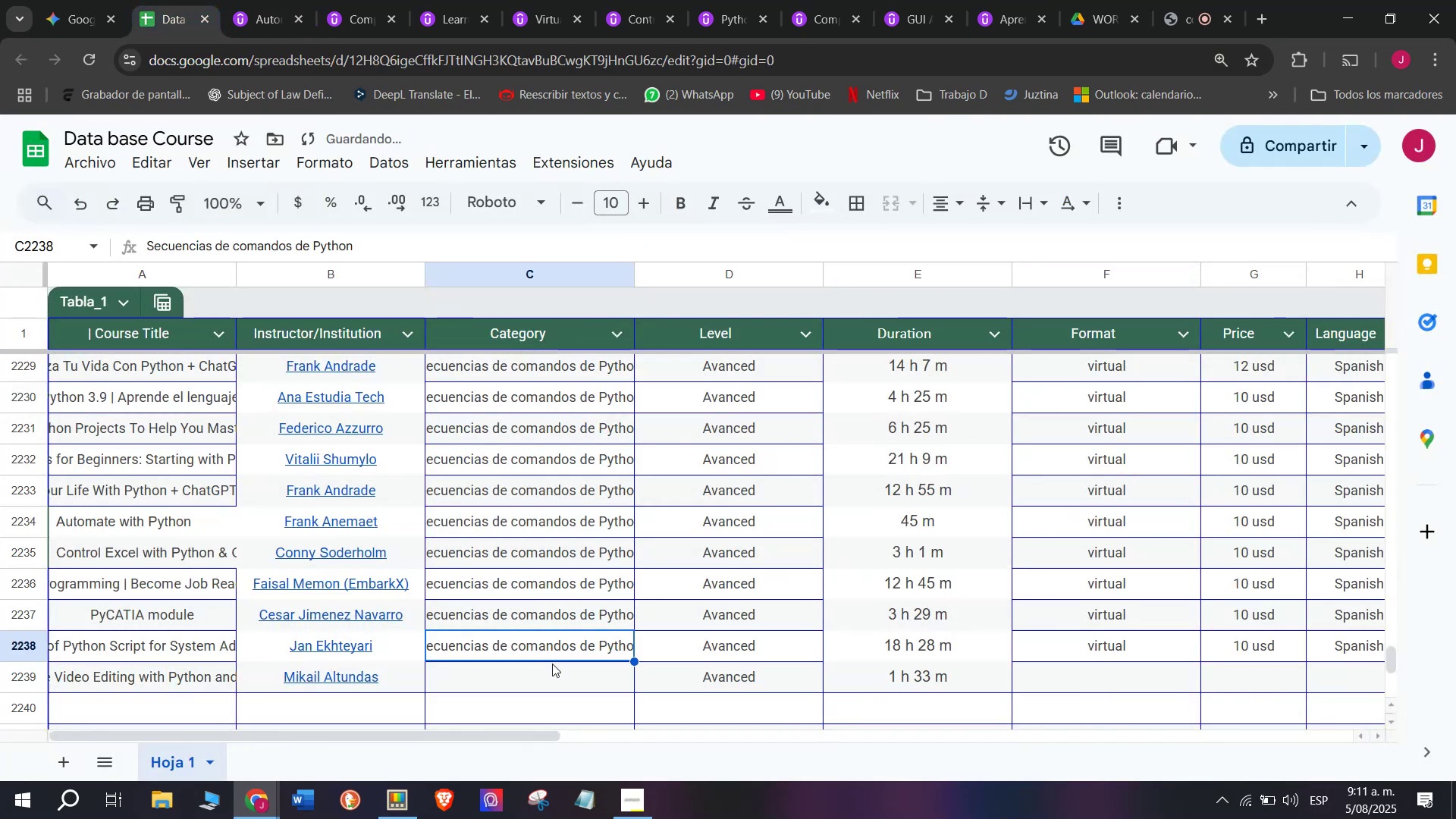 
key(Control+ControlLeft)
 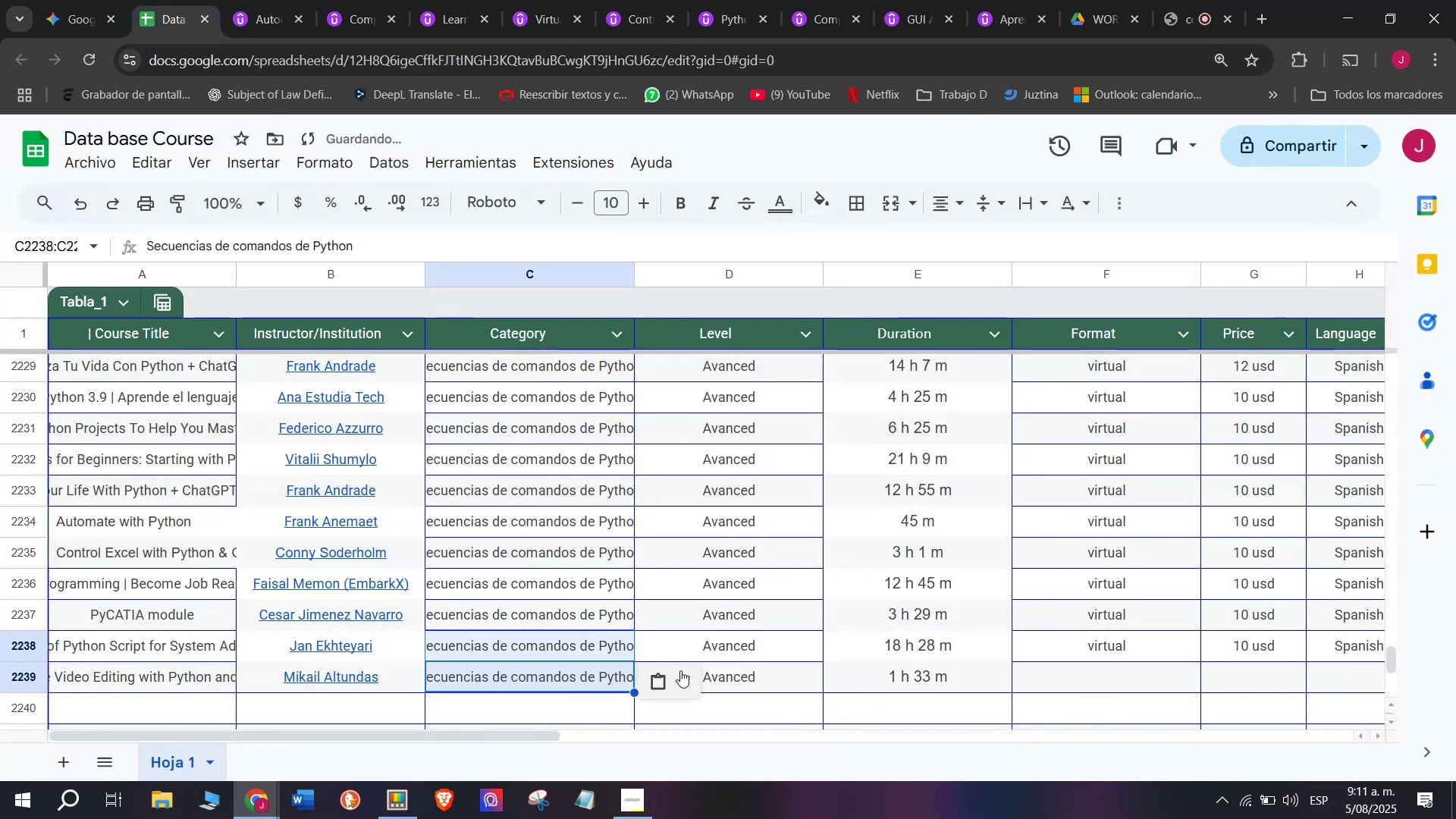 
key(Break)
 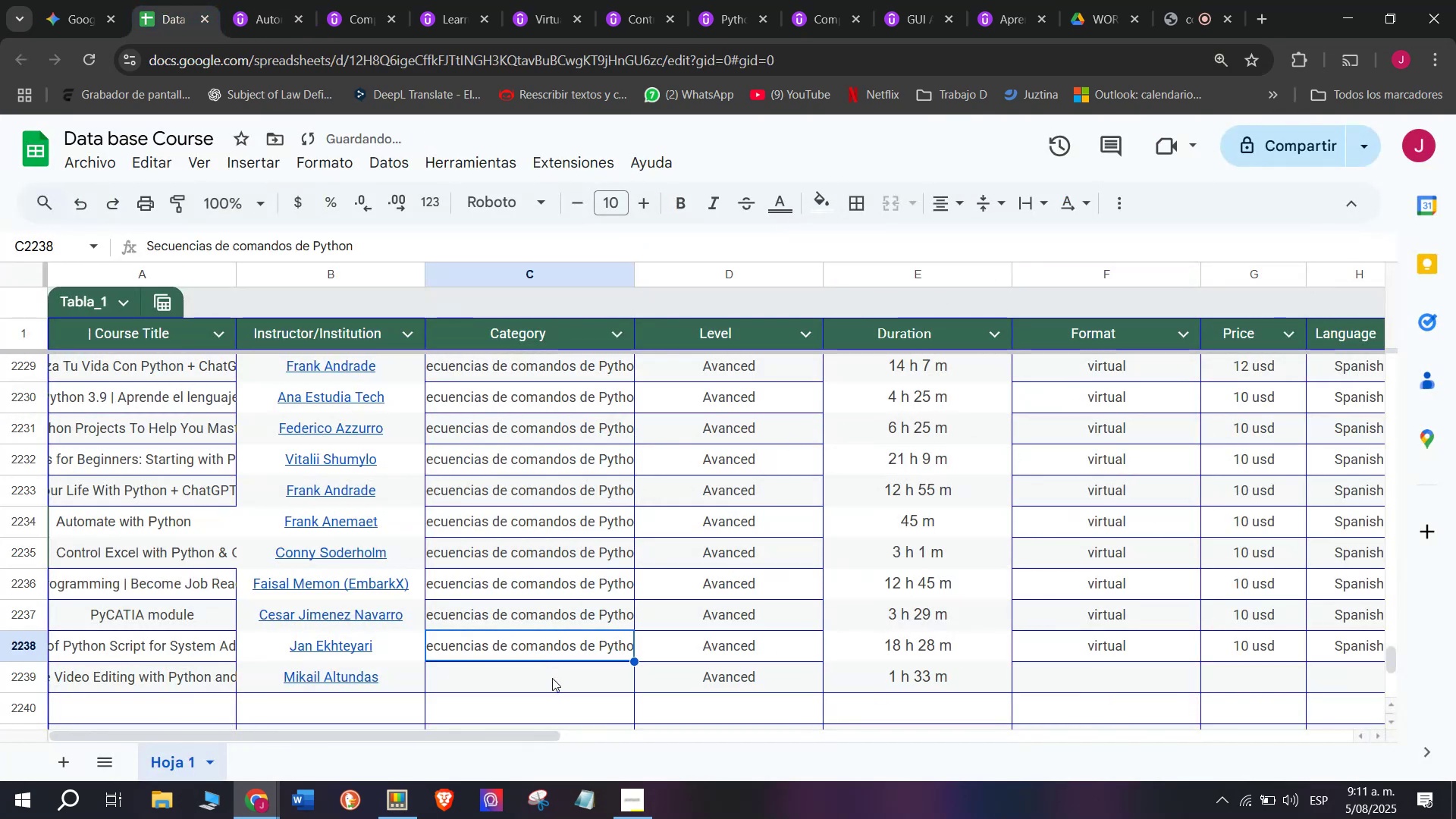 
key(Control+C)
 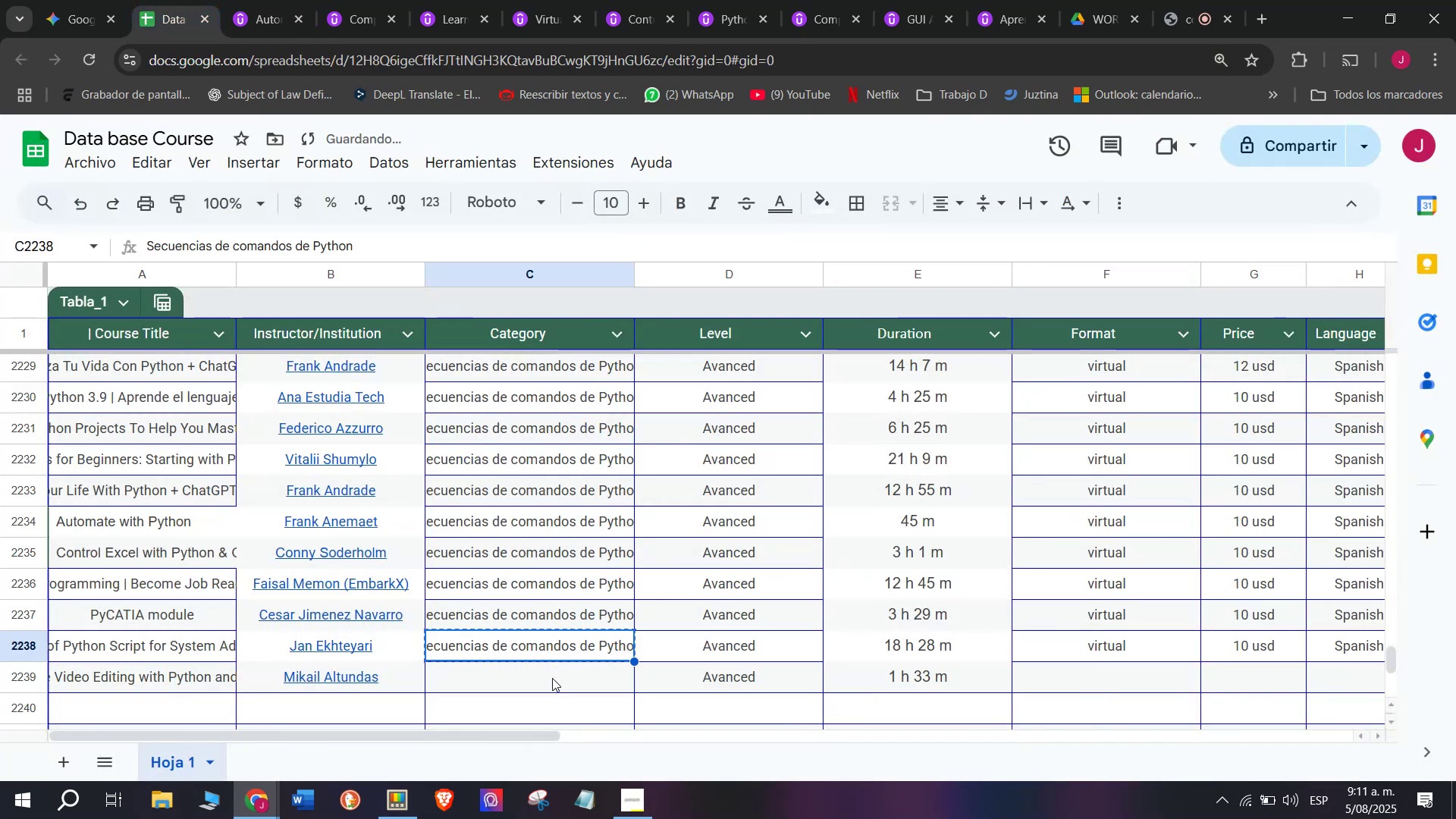 
double_click([552, 678])
 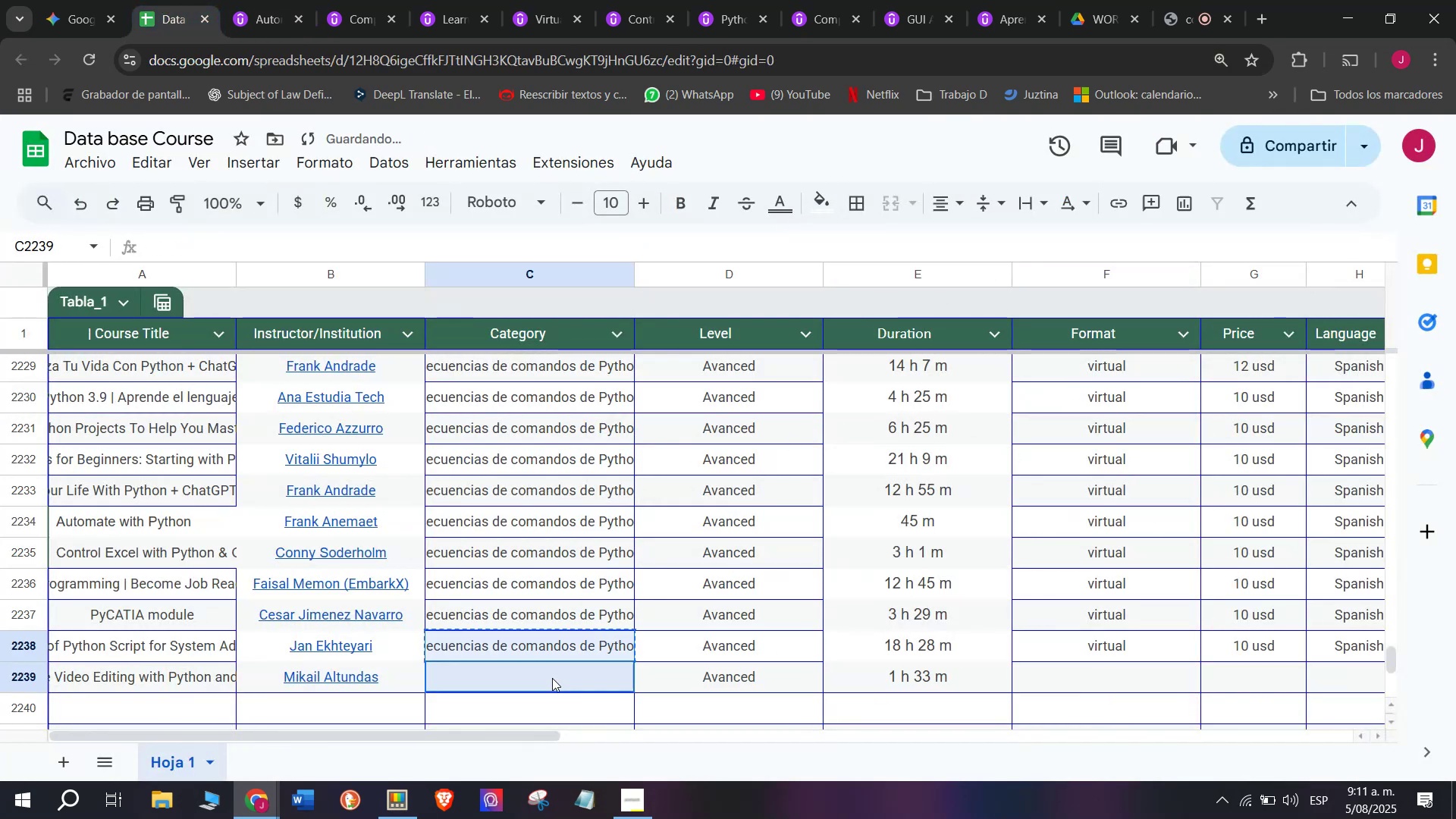 
key(Z)
 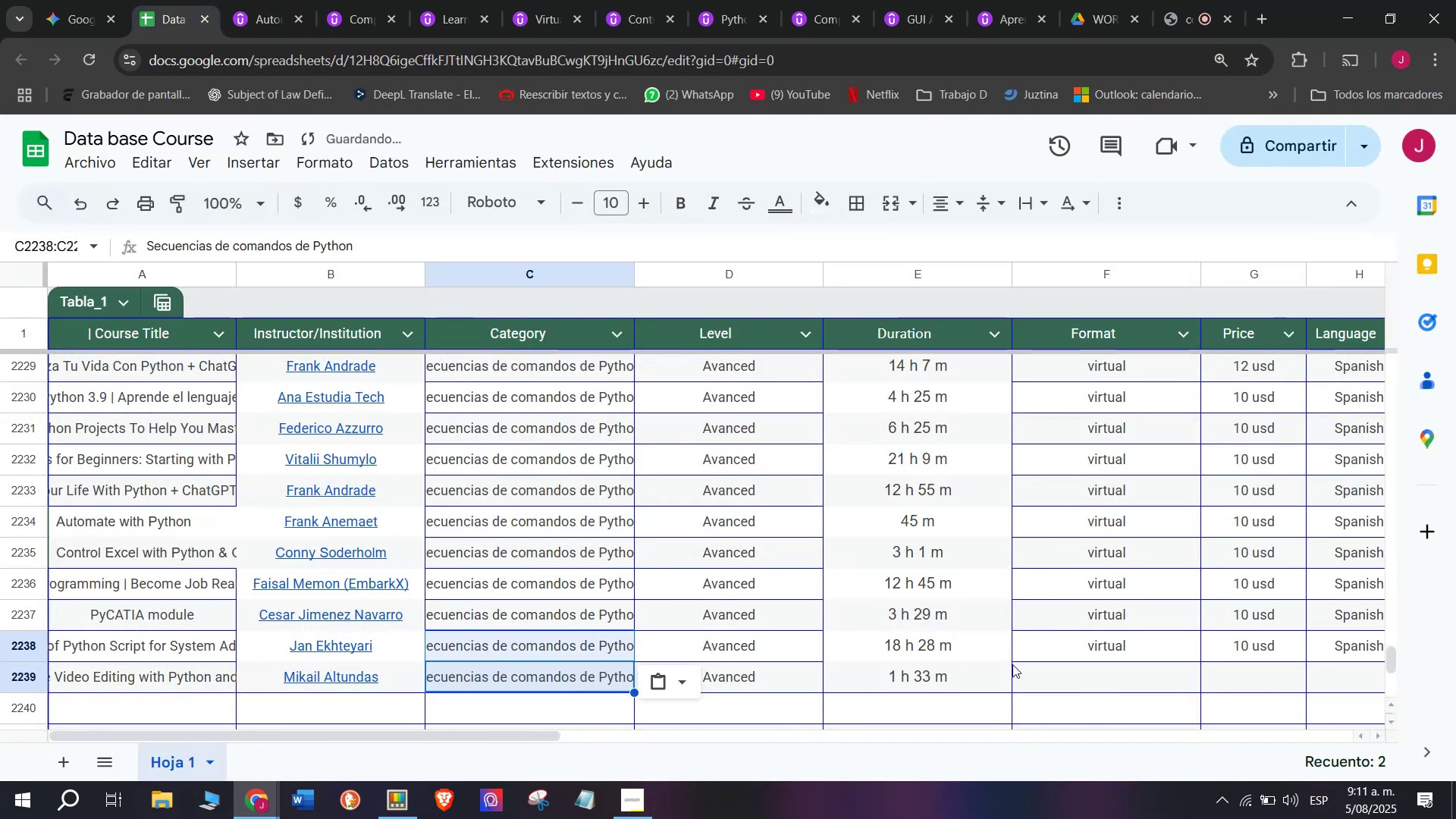 
key(Control+ControlLeft)
 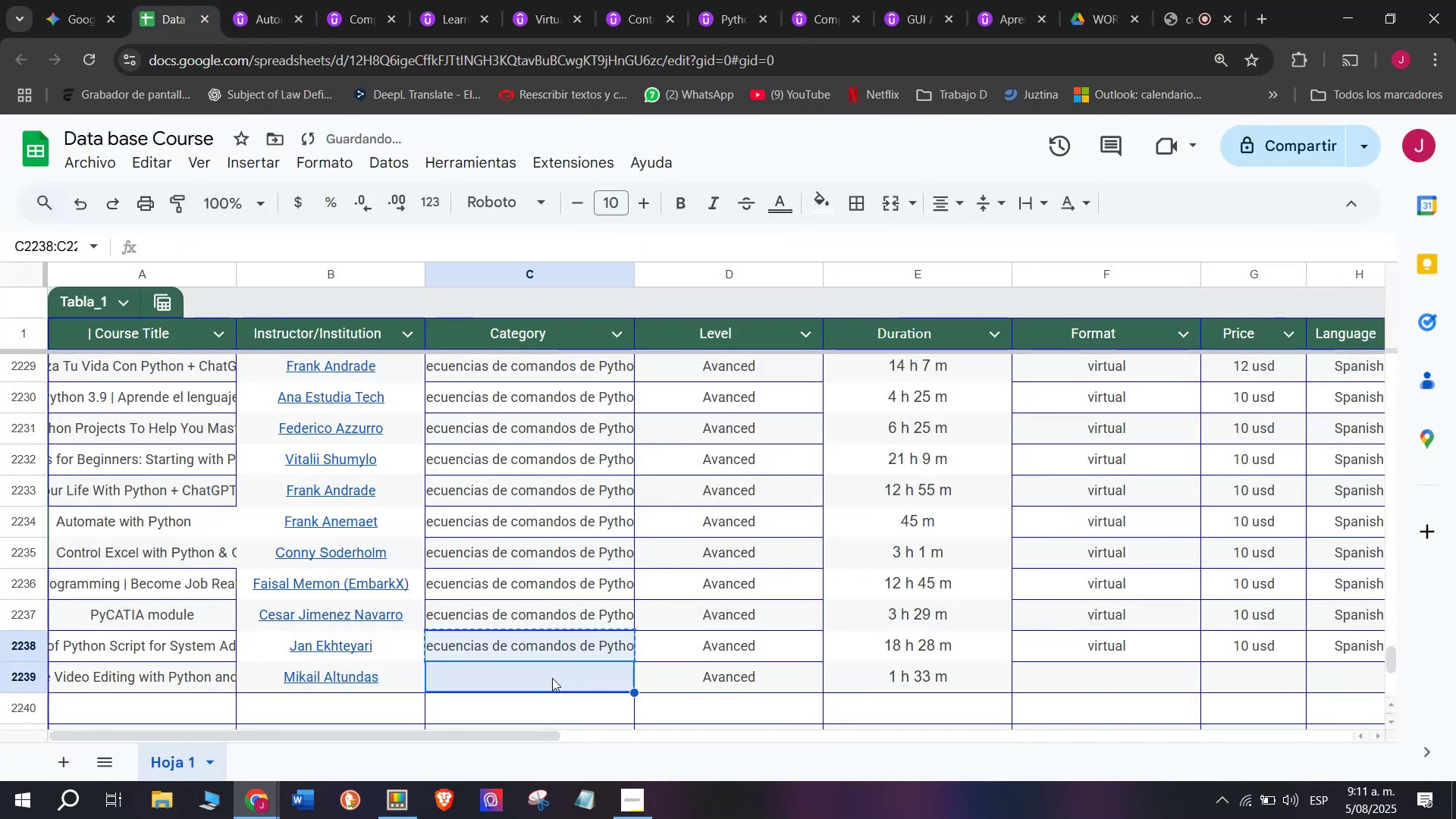 
key(Control+V)
 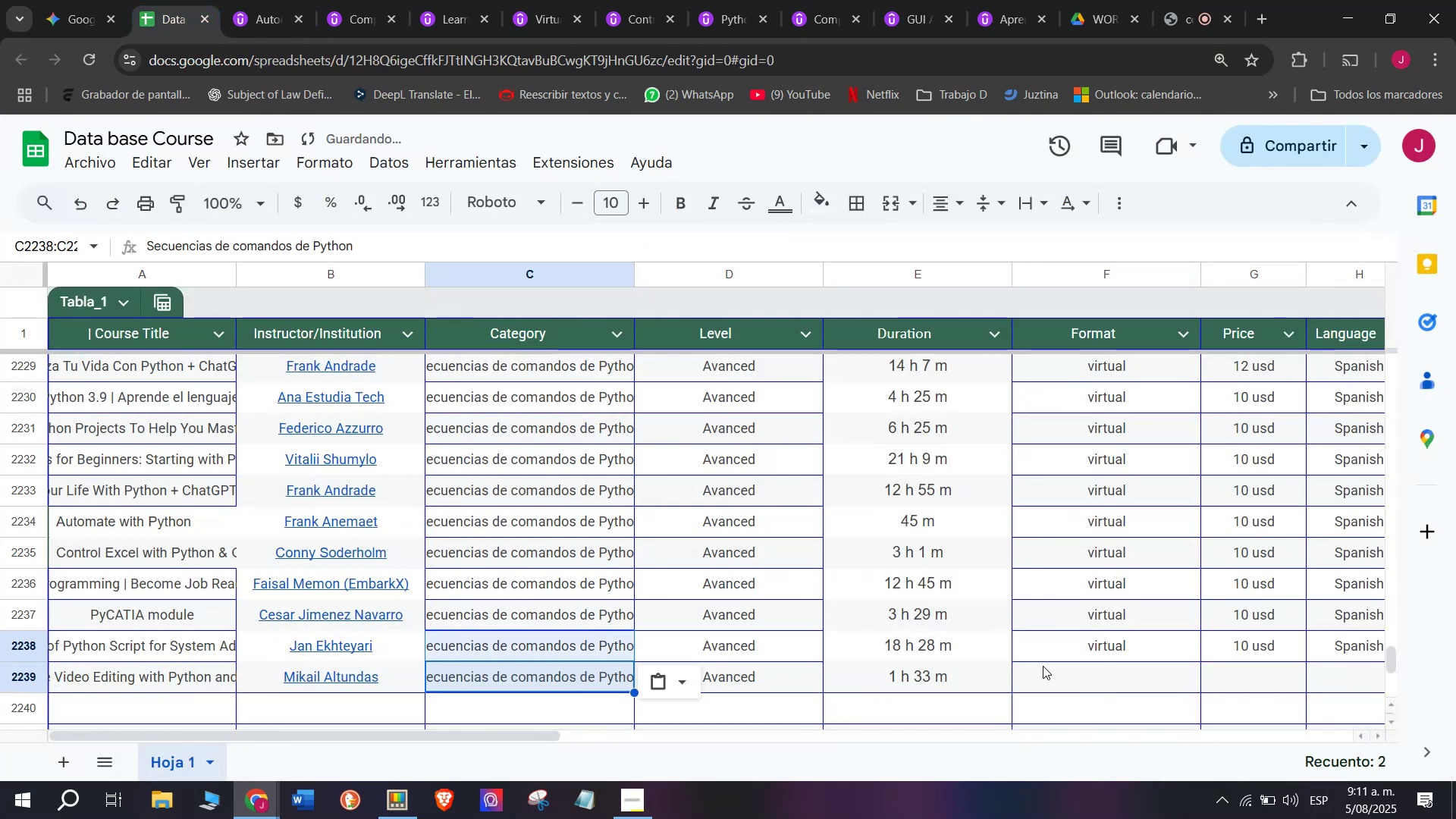 
left_click([1072, 672])
 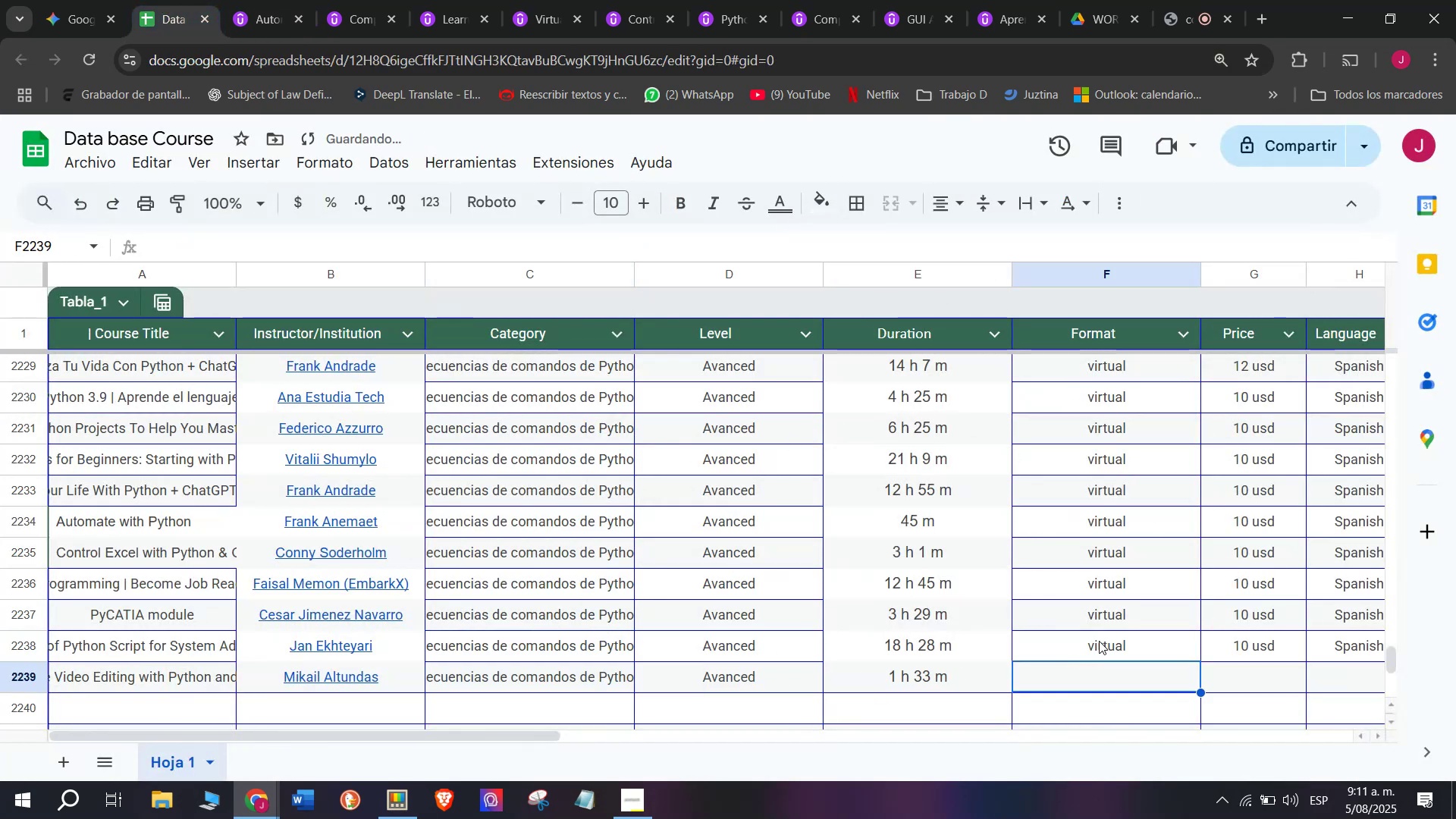 
key(Break)
 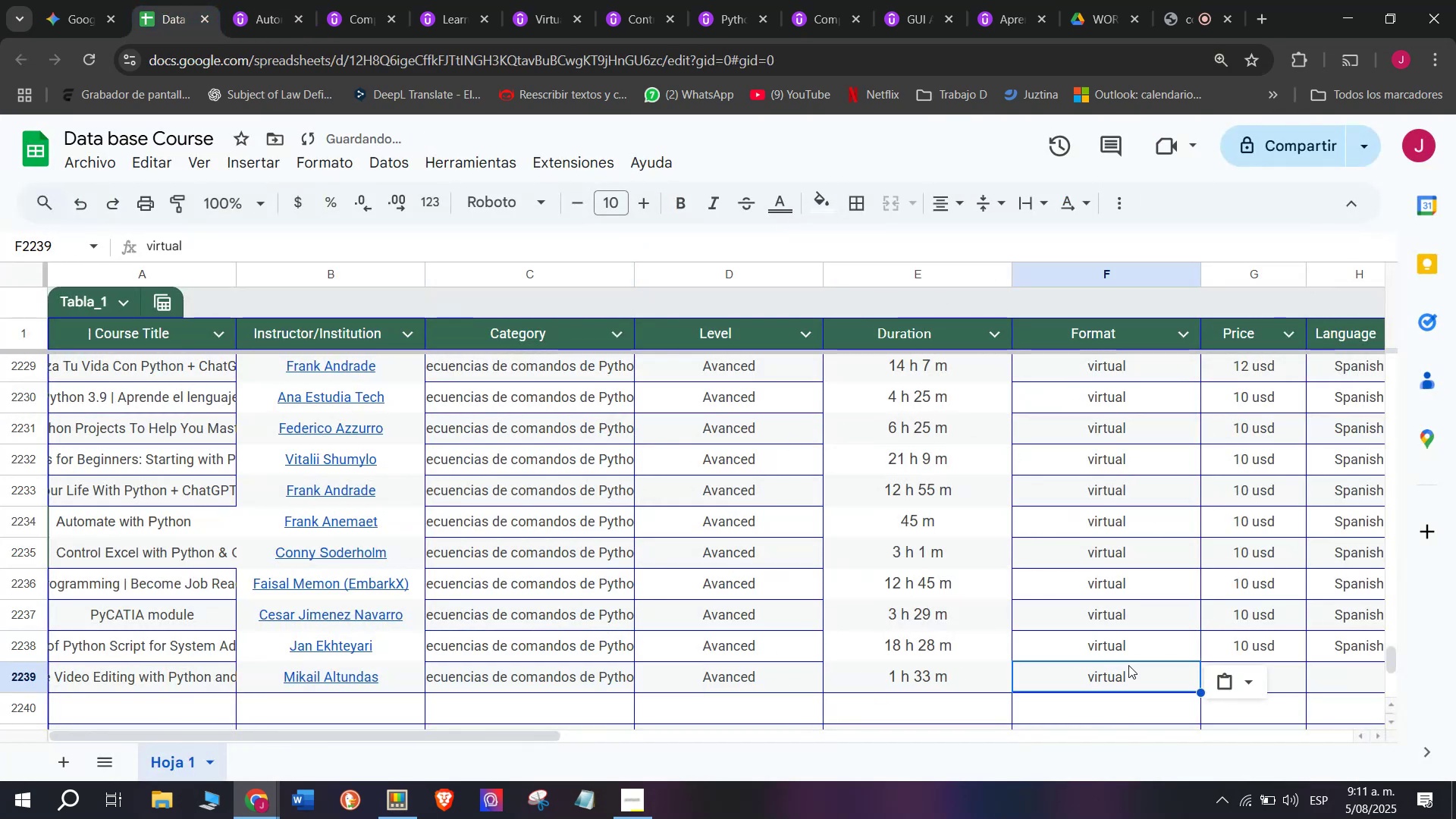 
key(Control+ControlLeft)
 